 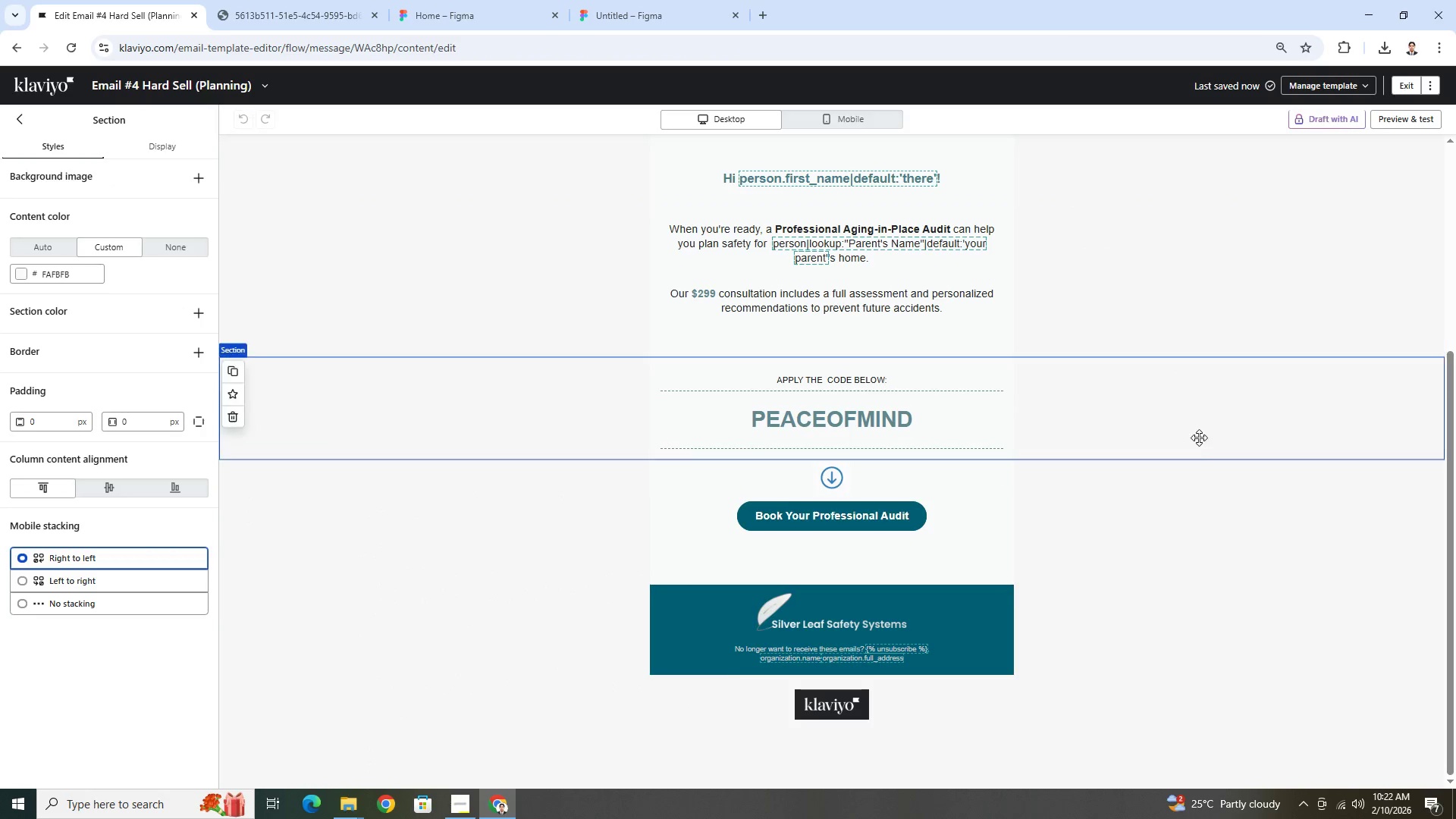 
scroll: coordinate [1238, 374], scroll_direction: up, amount: 4.0
 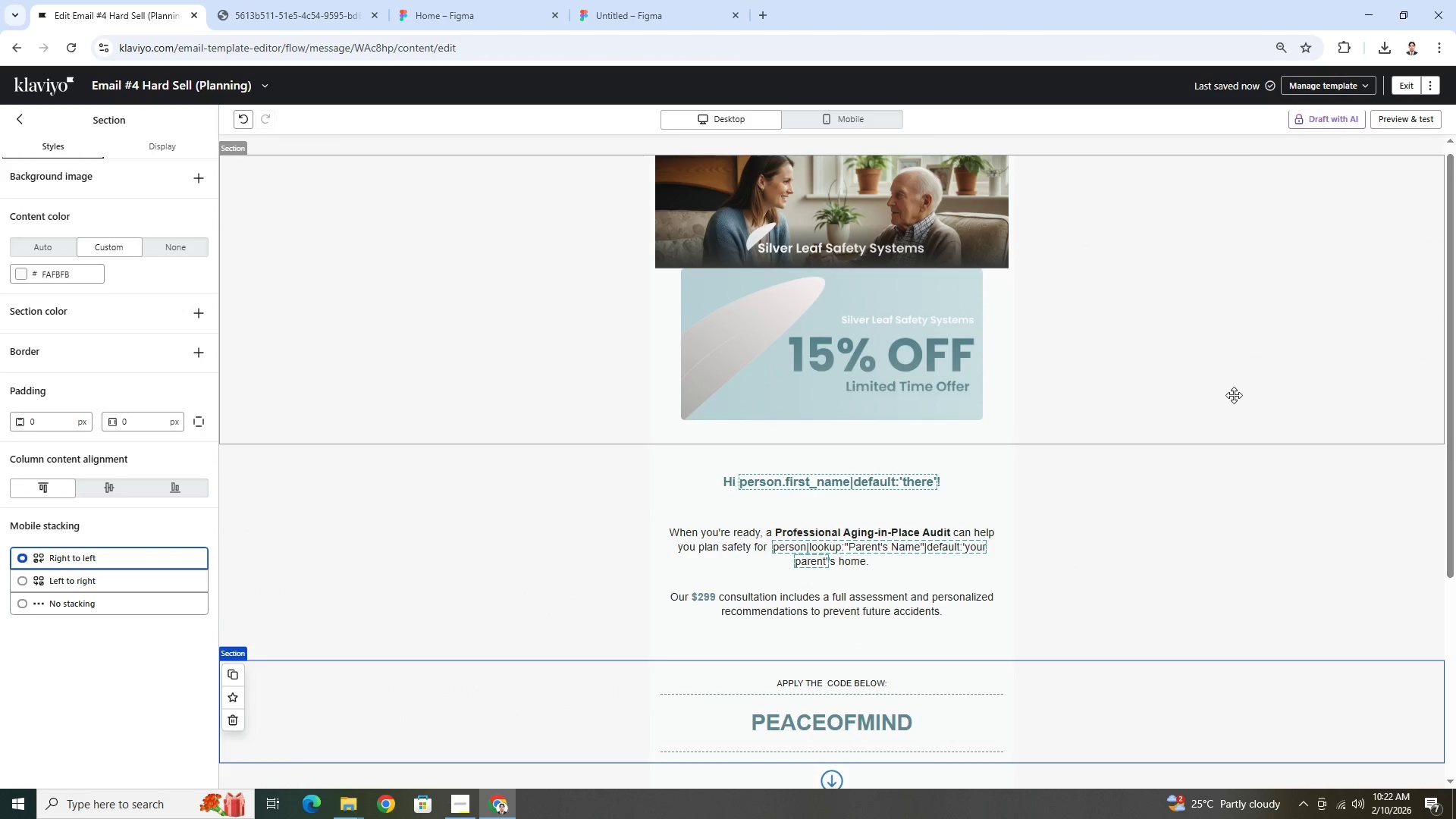 
scroll: coordinate [1232, 395], scroll_direction: down, amount: 3.0
 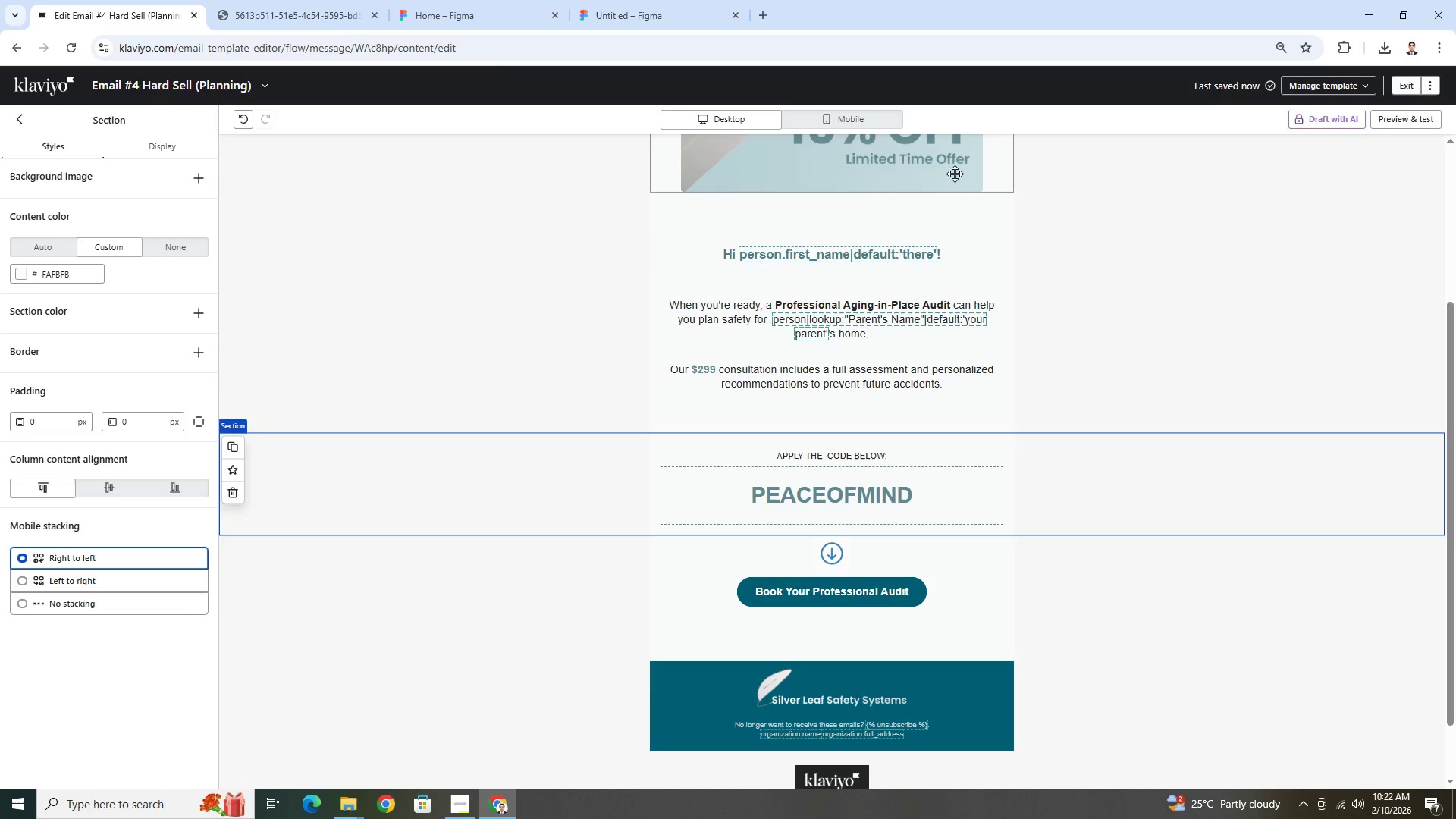 
wait(6.45)
 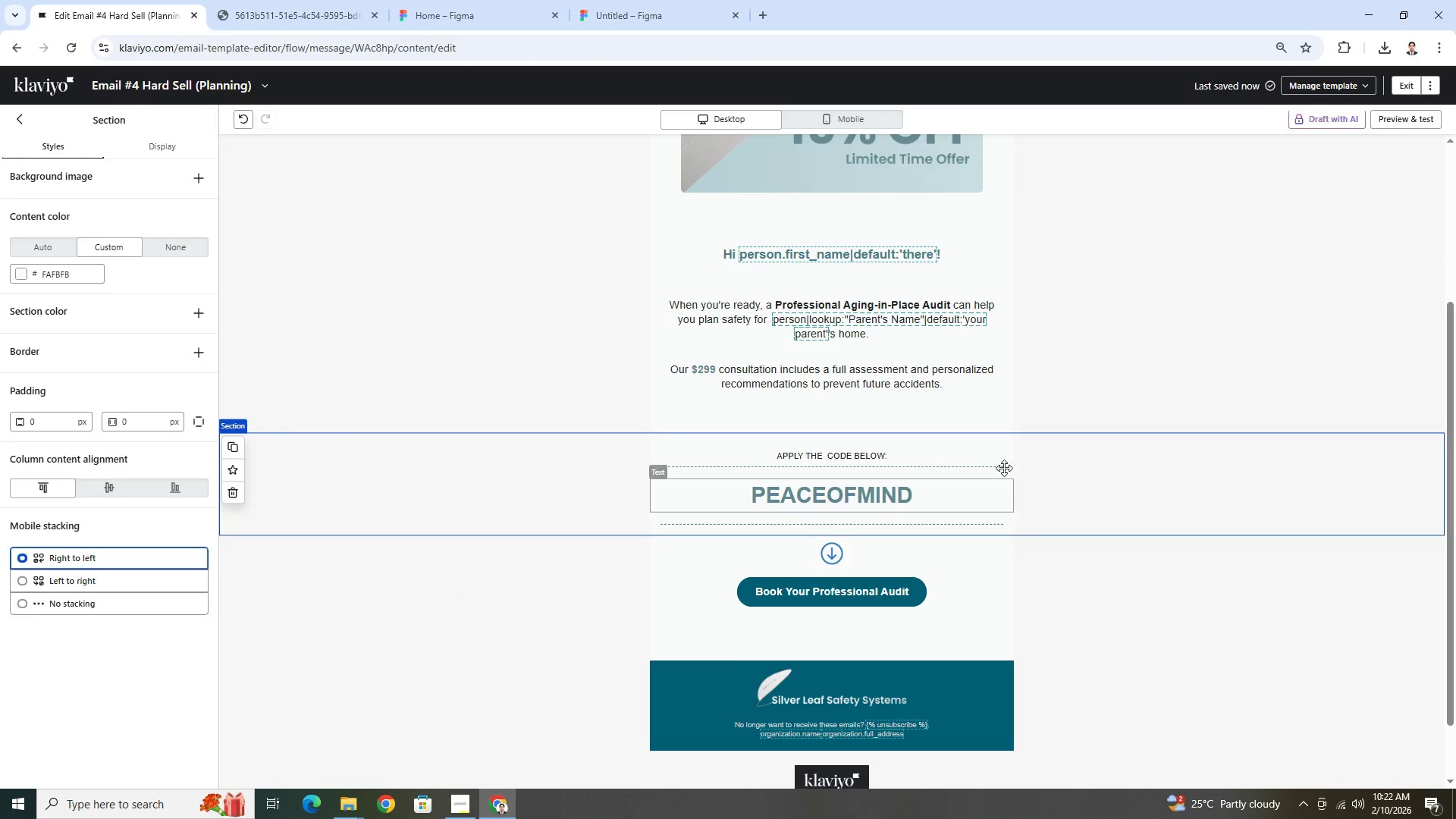 
scroll: coordinate [971, 226], scroll_direction: up, amount: 4.0
 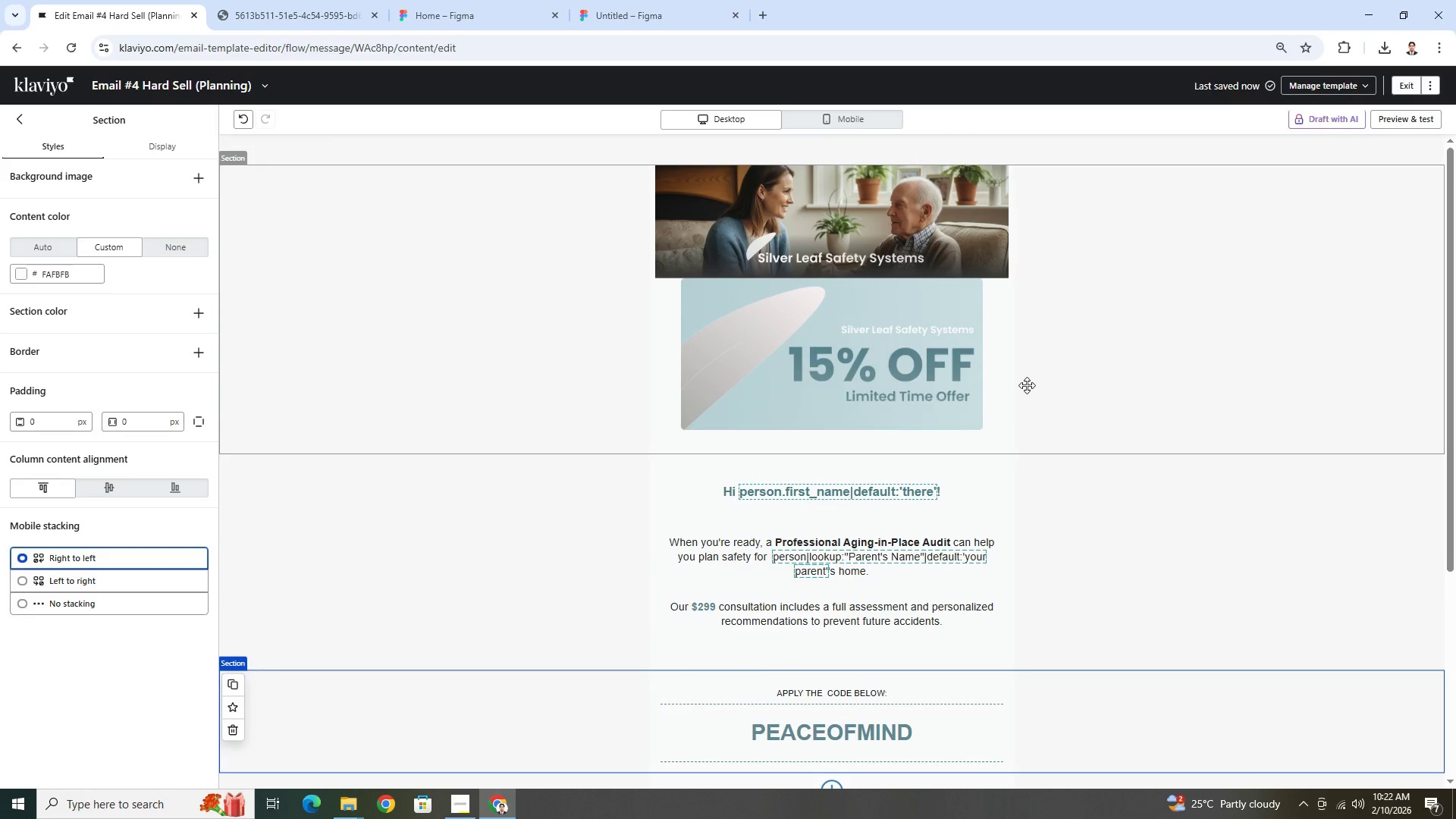 
left_click([896, 353])
 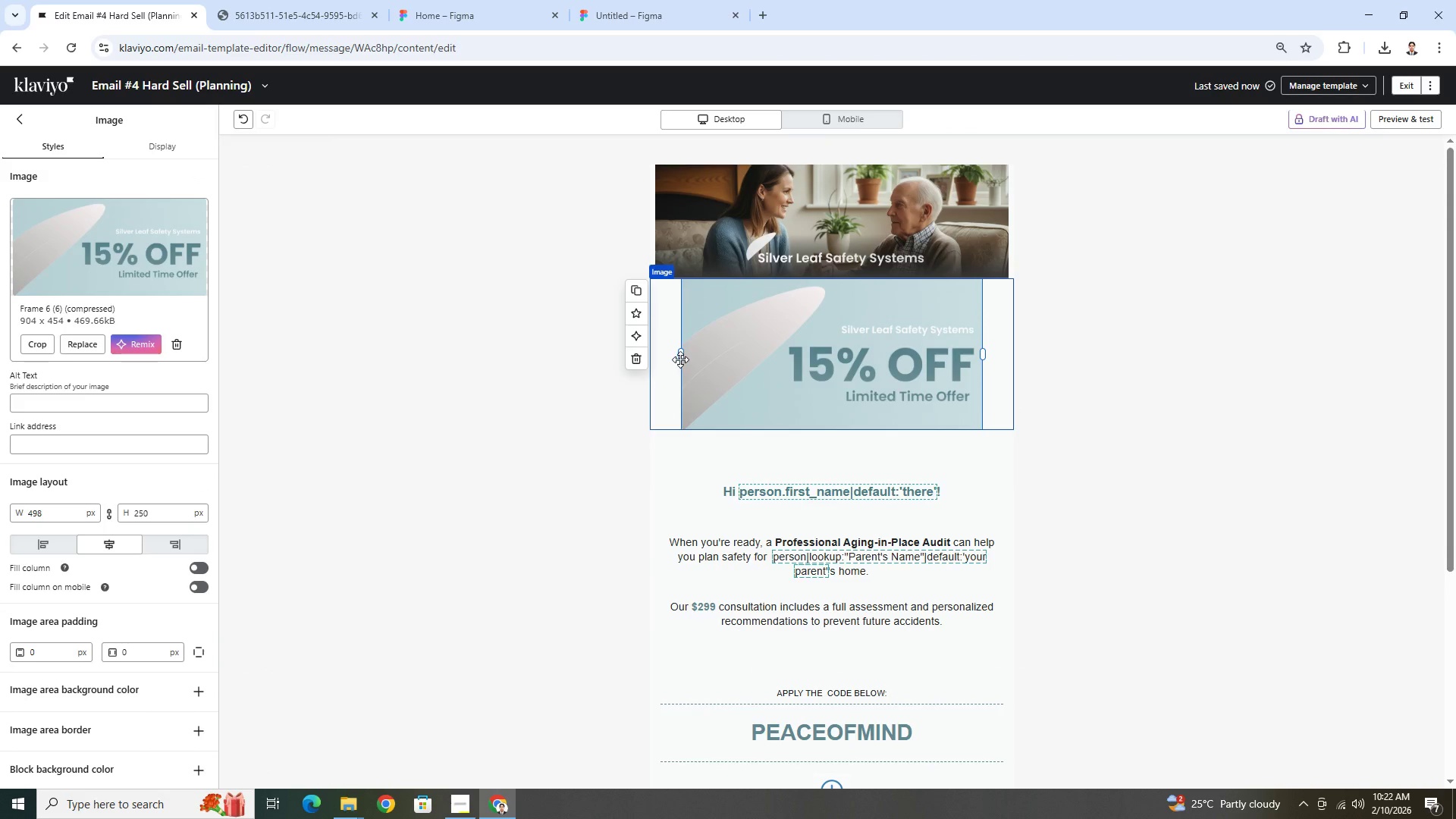 
left_click_drag(start_coordinate=[680, 353], to_coordinate=[583, 357])
 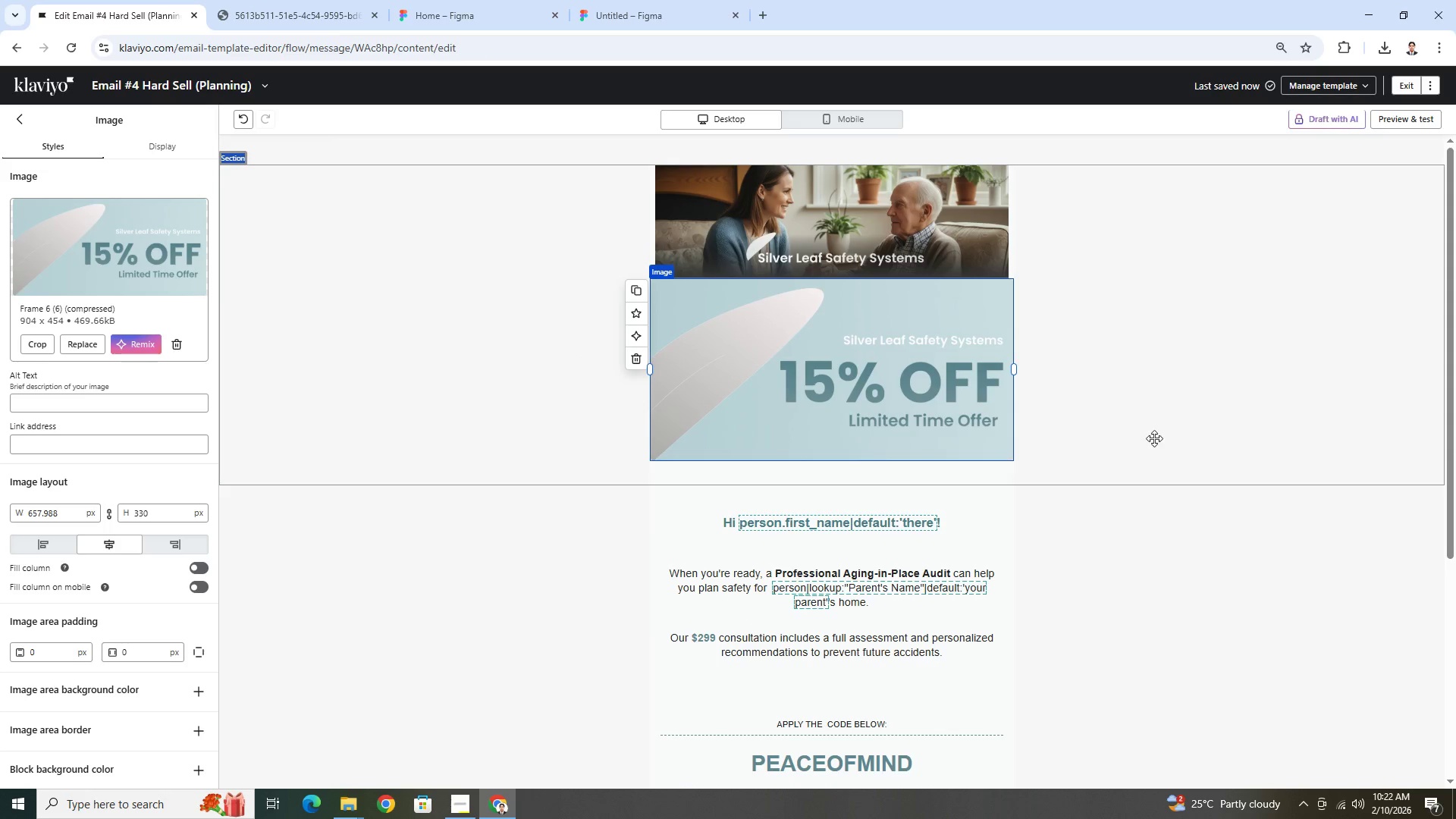 
left_click([1154, 438])
 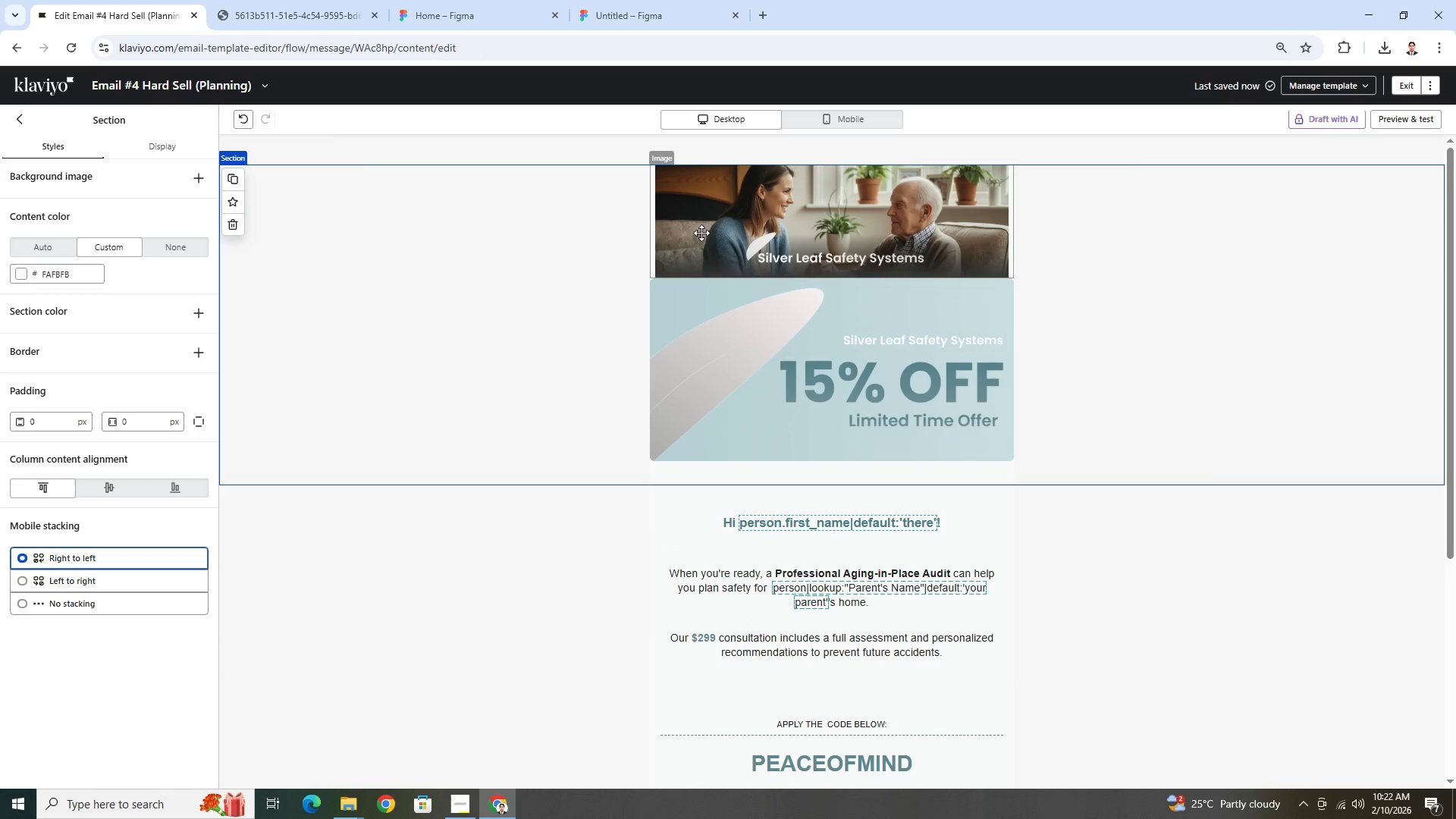 
left_click([635, 218])
 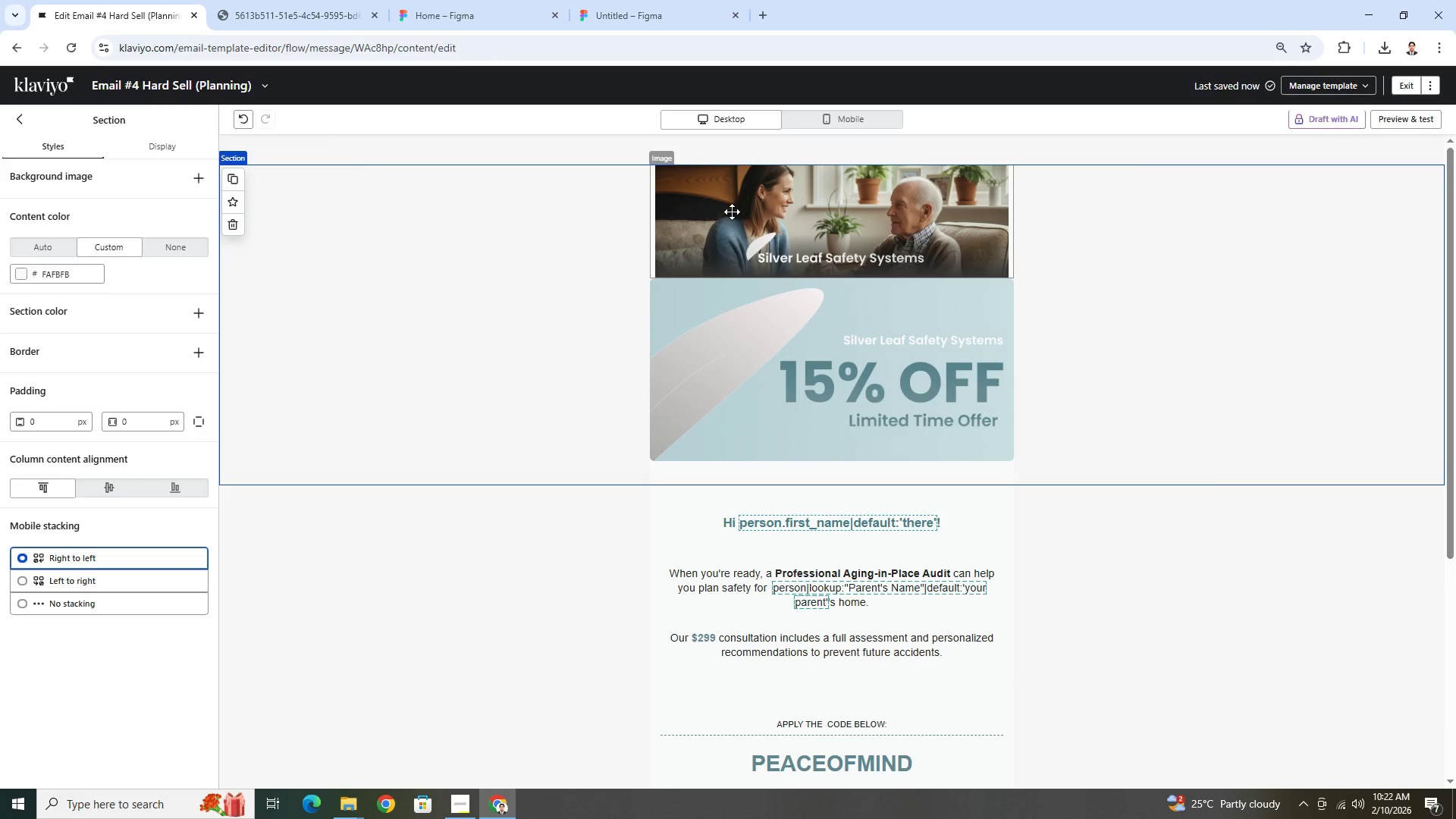 
left_click([736, 211])
 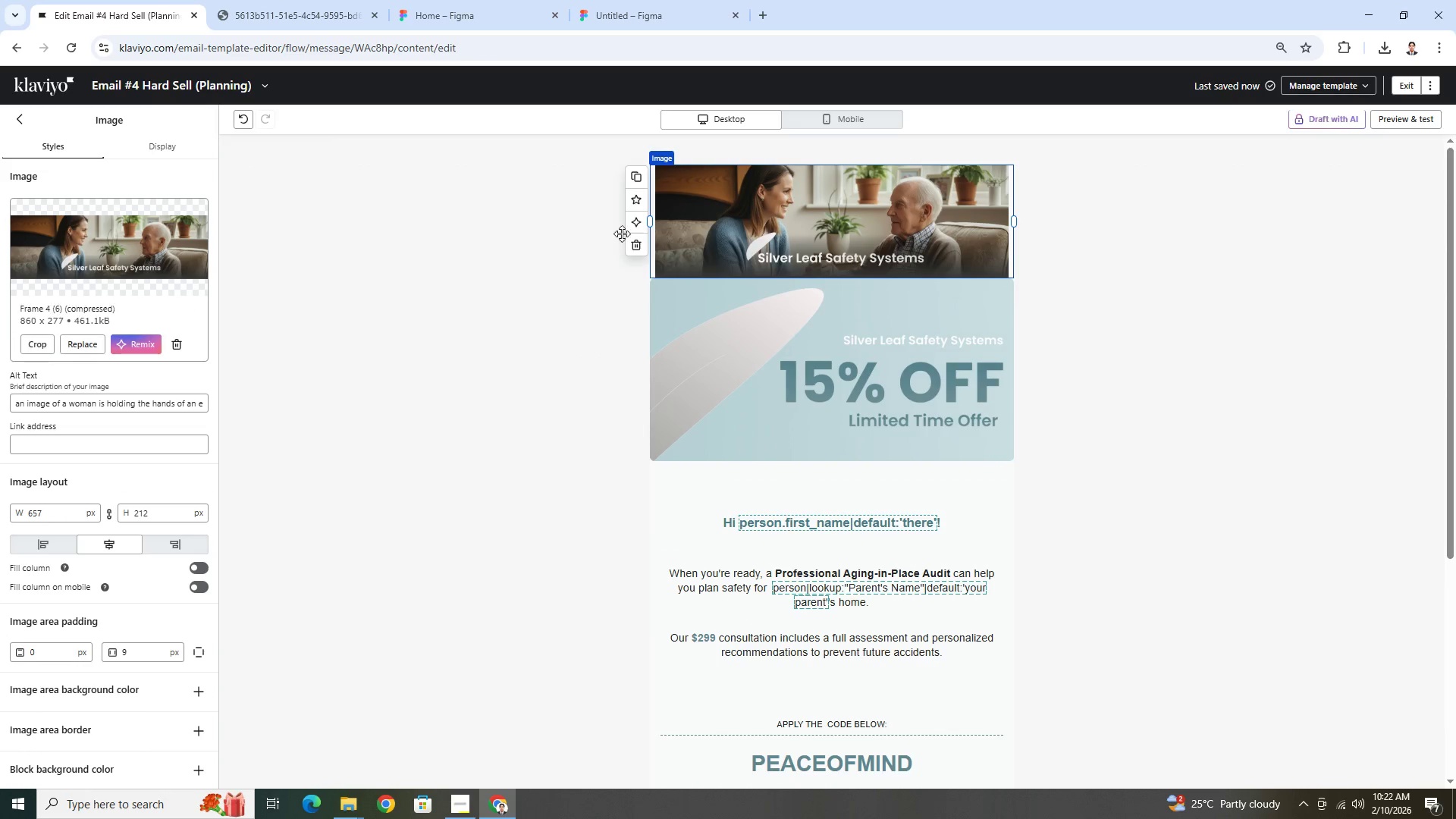 
left_click([642, 247])
 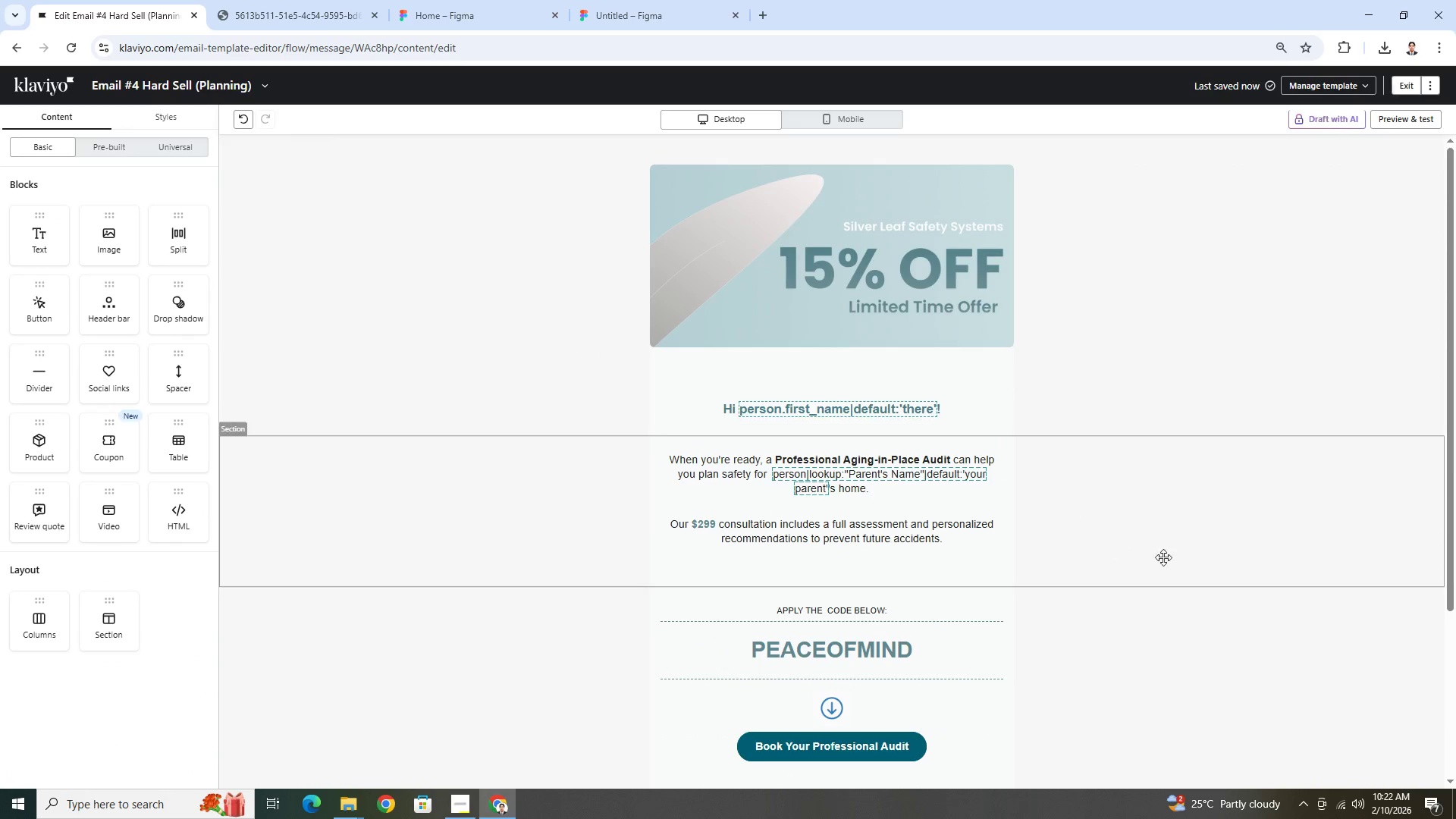 
left_click([1197, 626])
 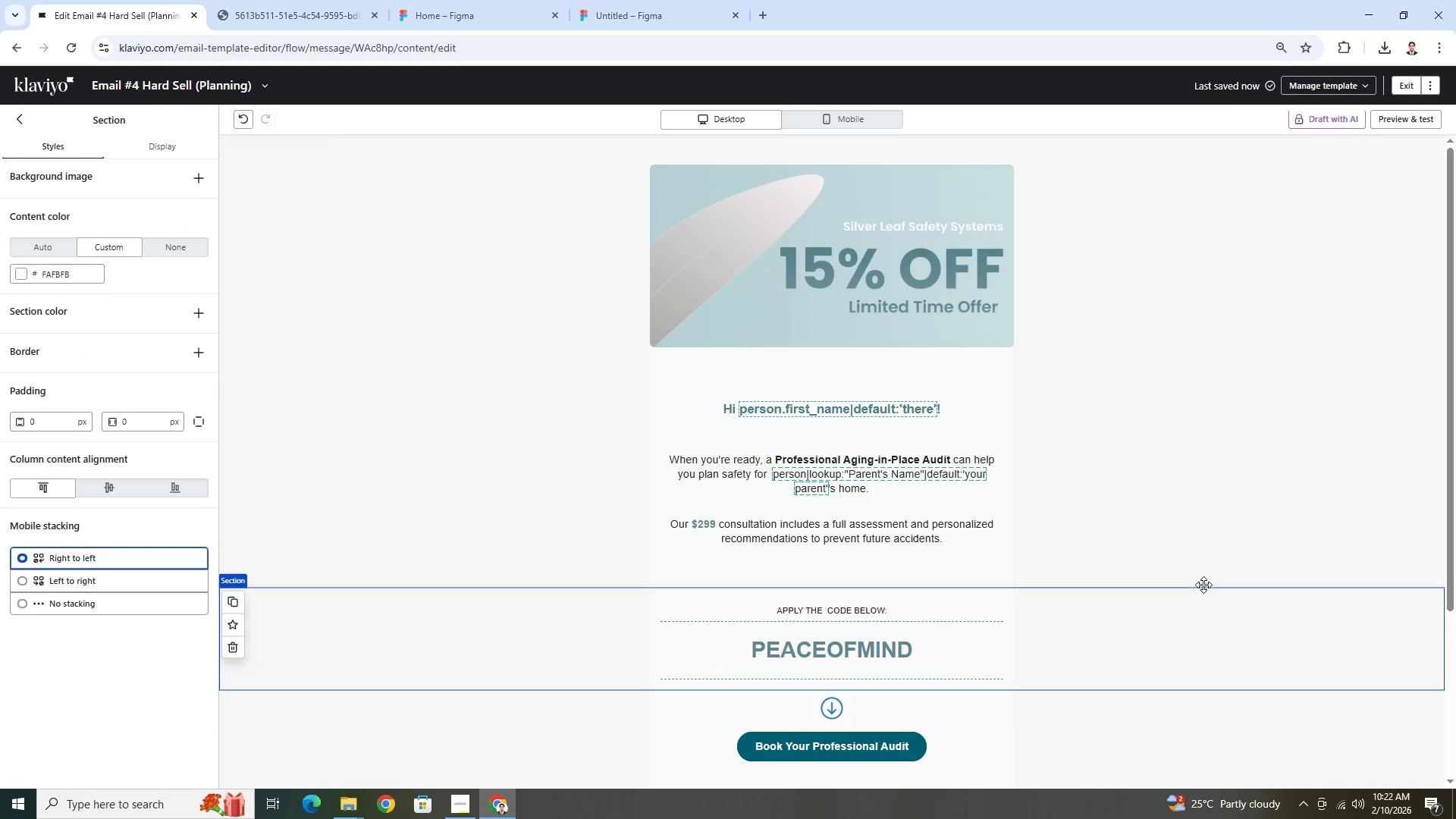 
scroll: coordinate [1204, 579], scroll_direction: down, amount: 3.0
 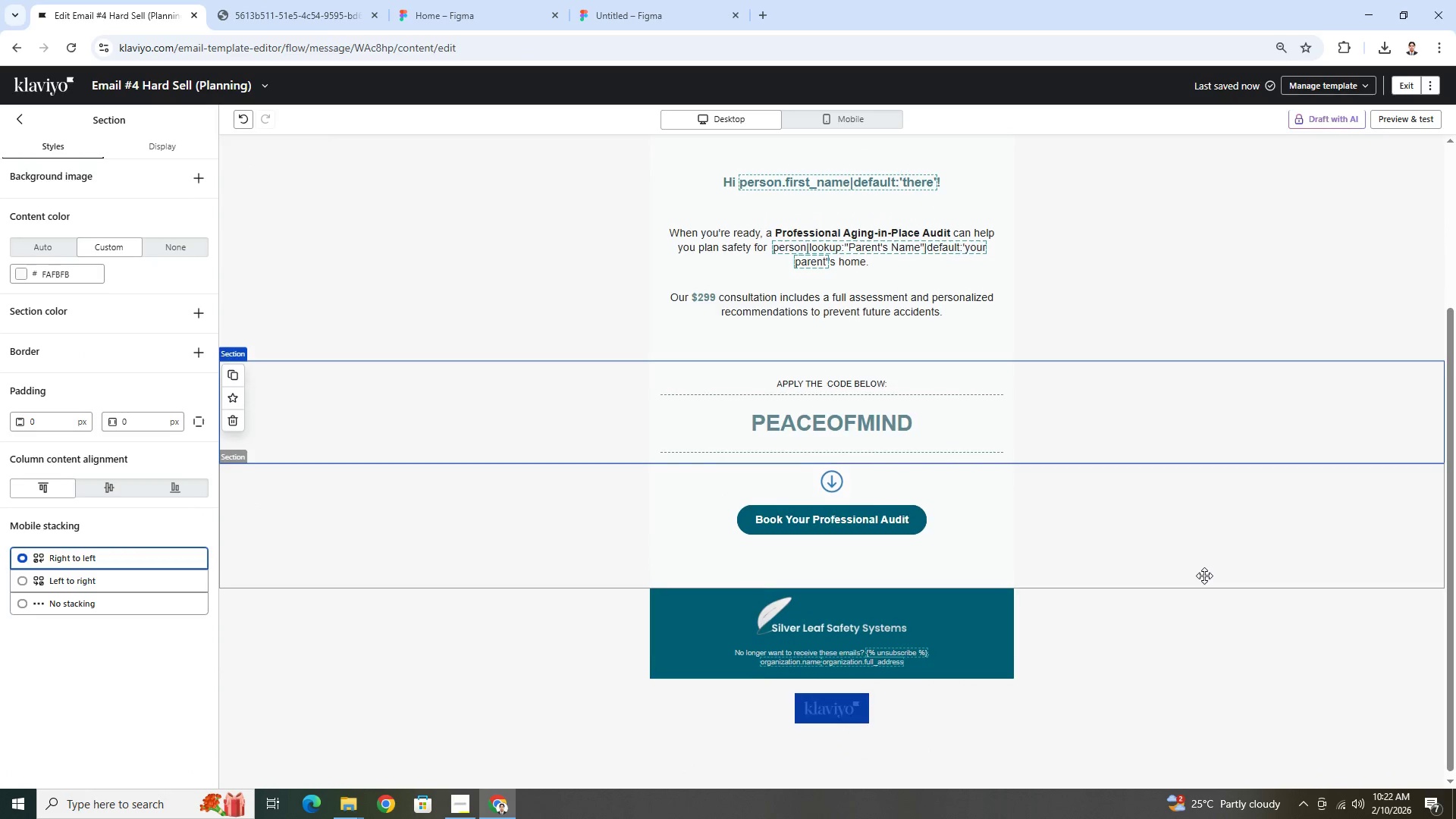 
scroll: coordinate [1204, 576], scroll_direction: up, amount: 3.0
 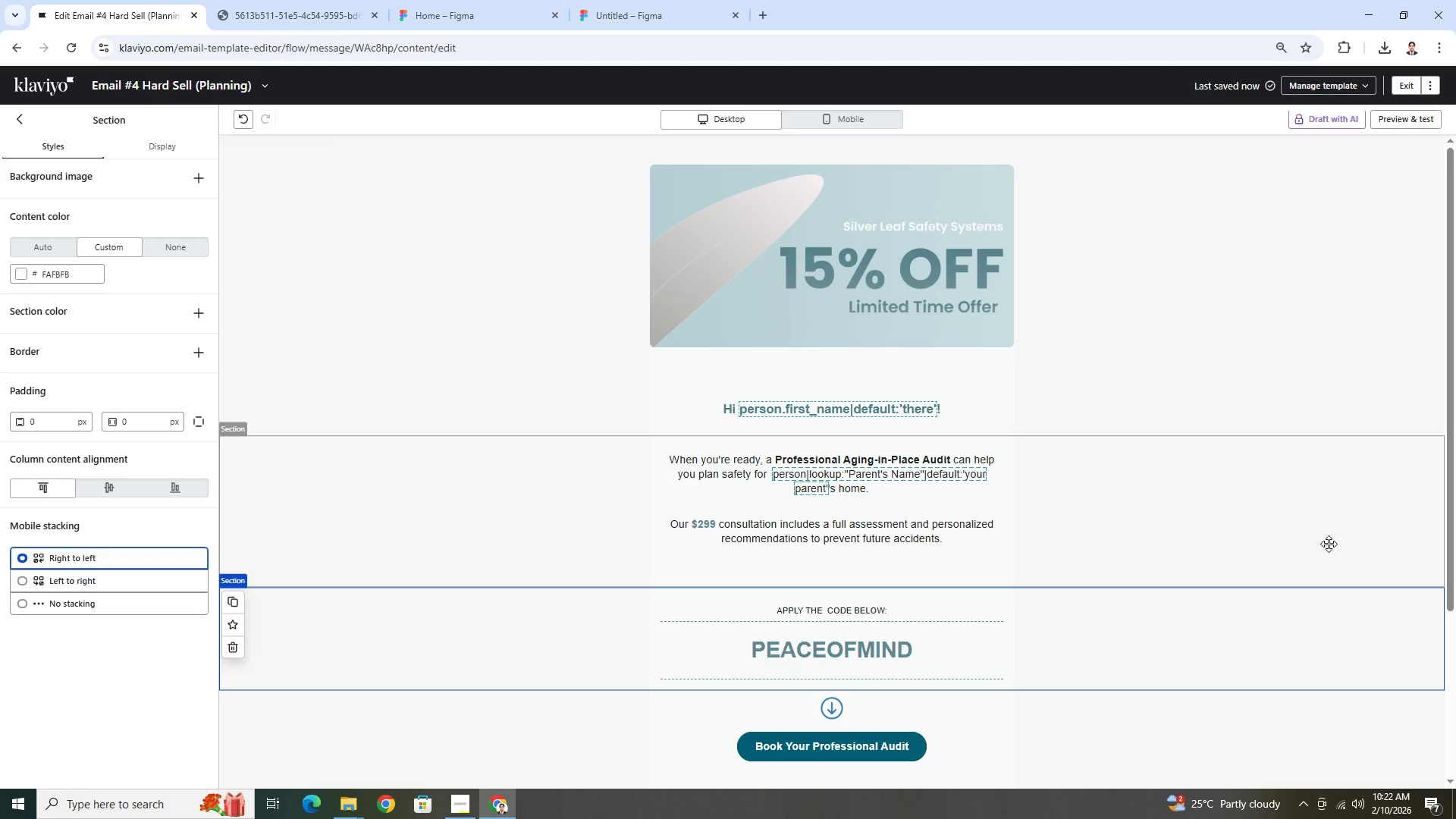 
wait(8.73)
 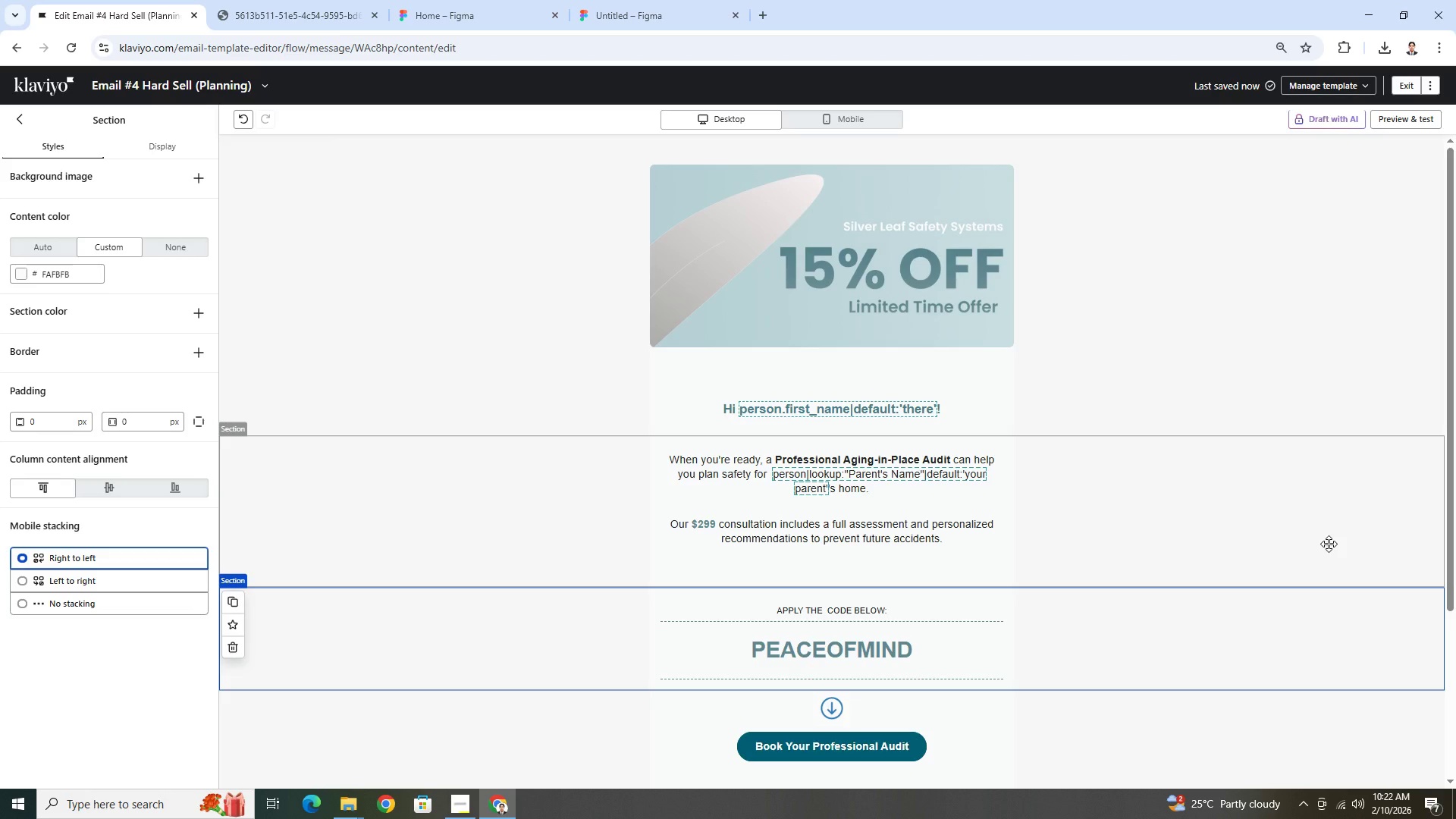 
left_click([940, 295])
 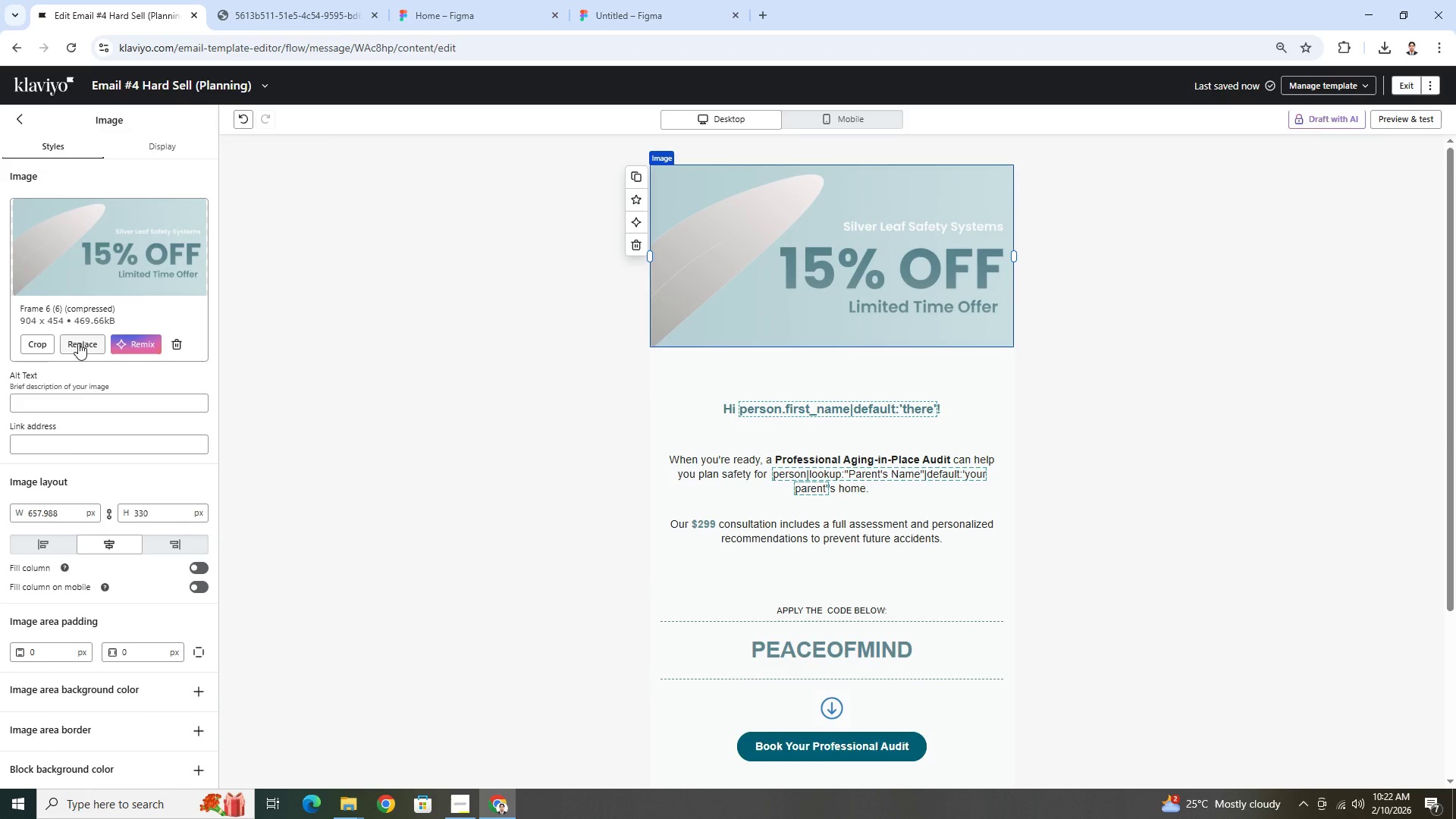 
left_click([49, 342])
 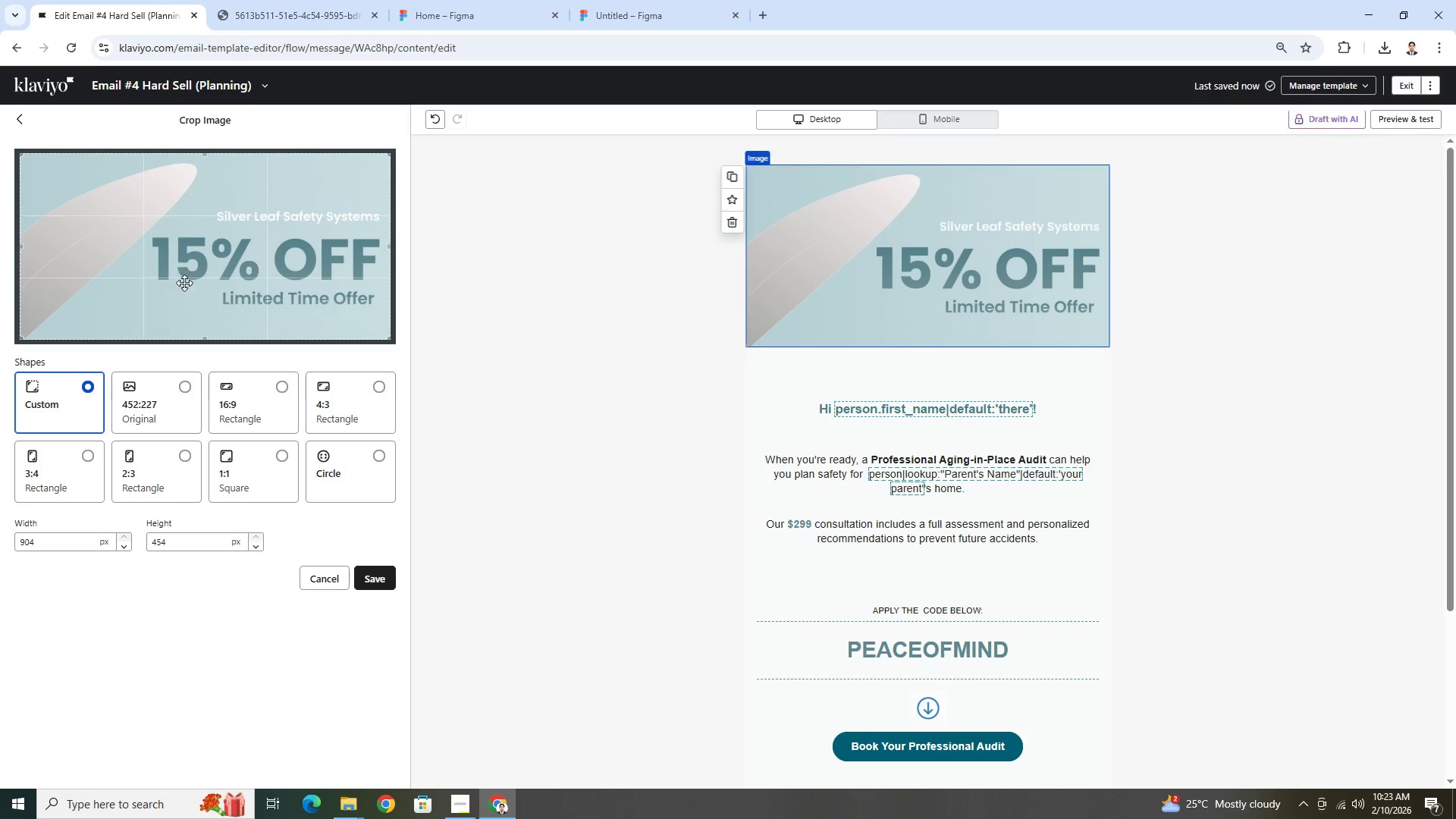 
left_click_drag(start_coordinate=[206, 337], to_coordinate=[209, 314])
 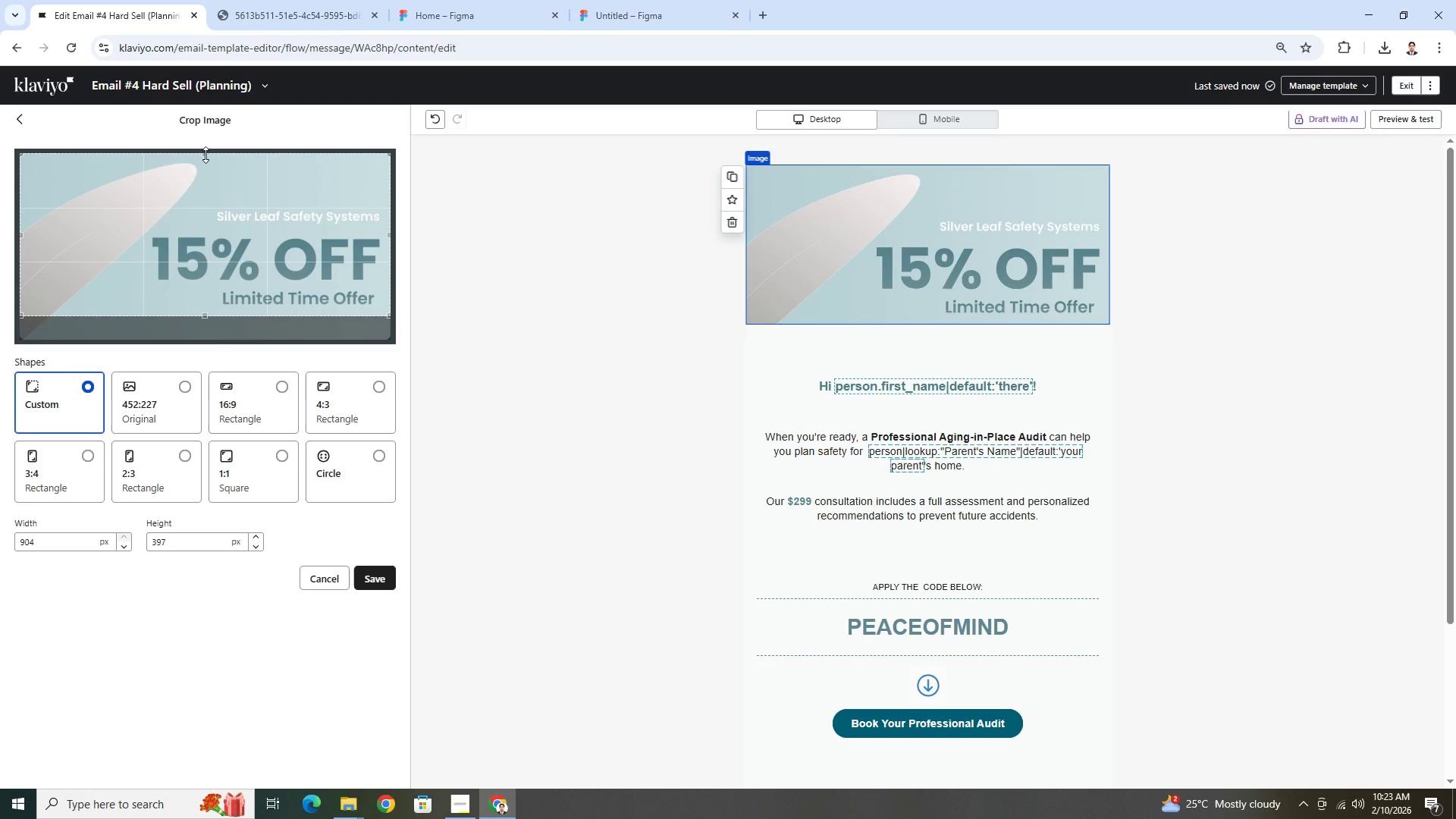 
left_click_drag(start_coordinate=[206, 154], to_coordinate=[206, 187])
 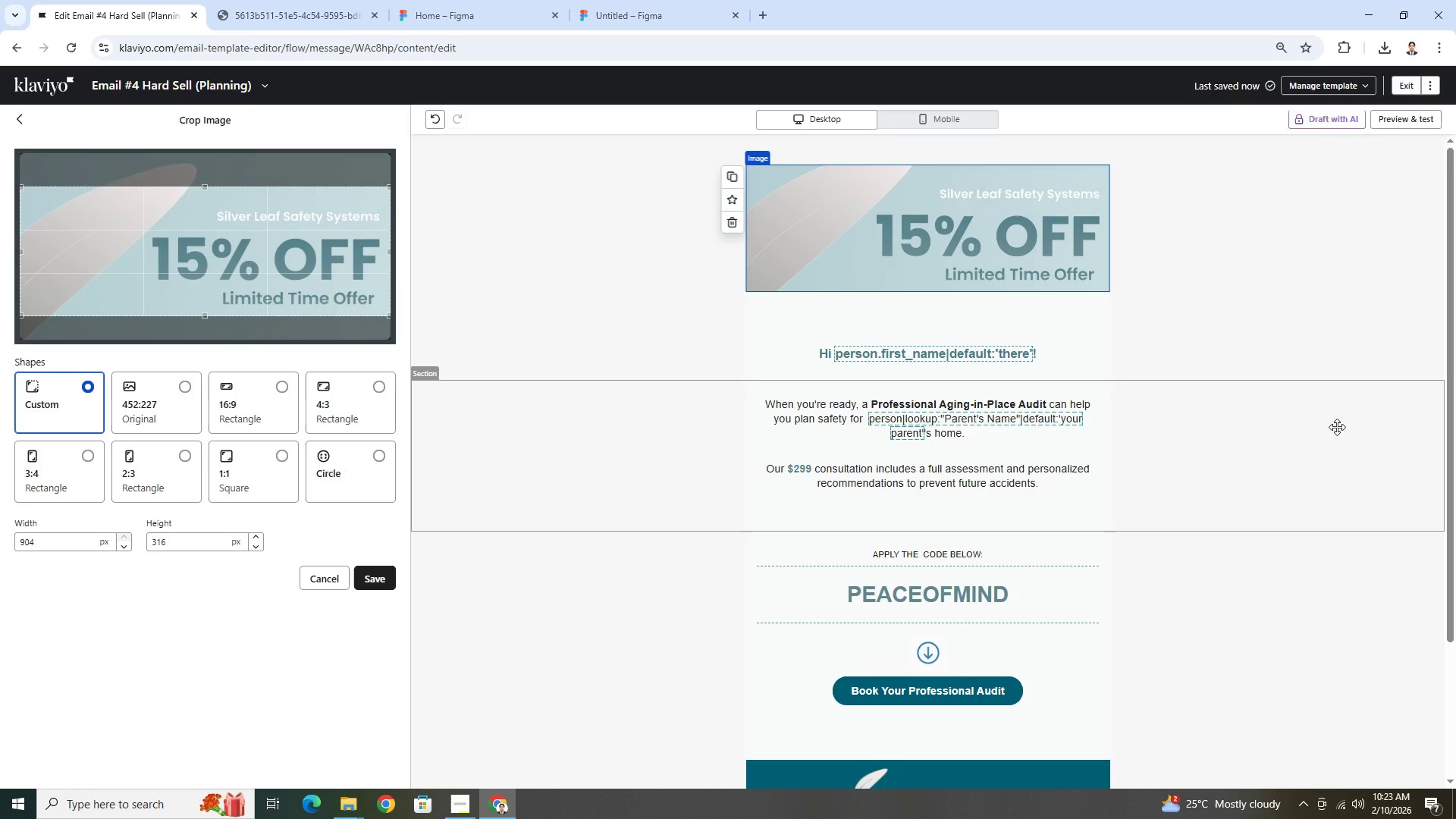 
scroll: coordinate [1345, 492], scroll_direction: down, amount: 1.0
 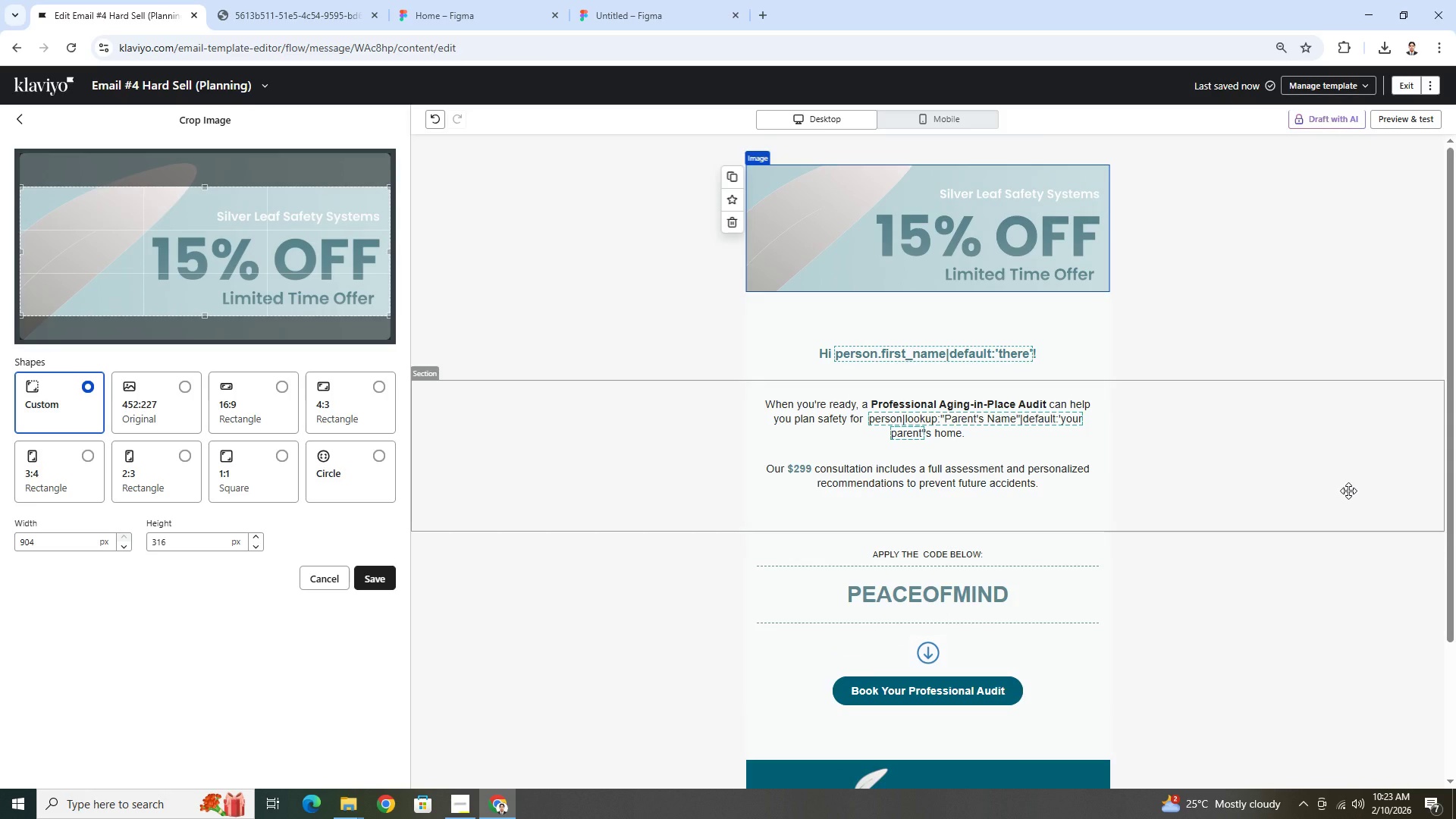 
wait(11.26)
 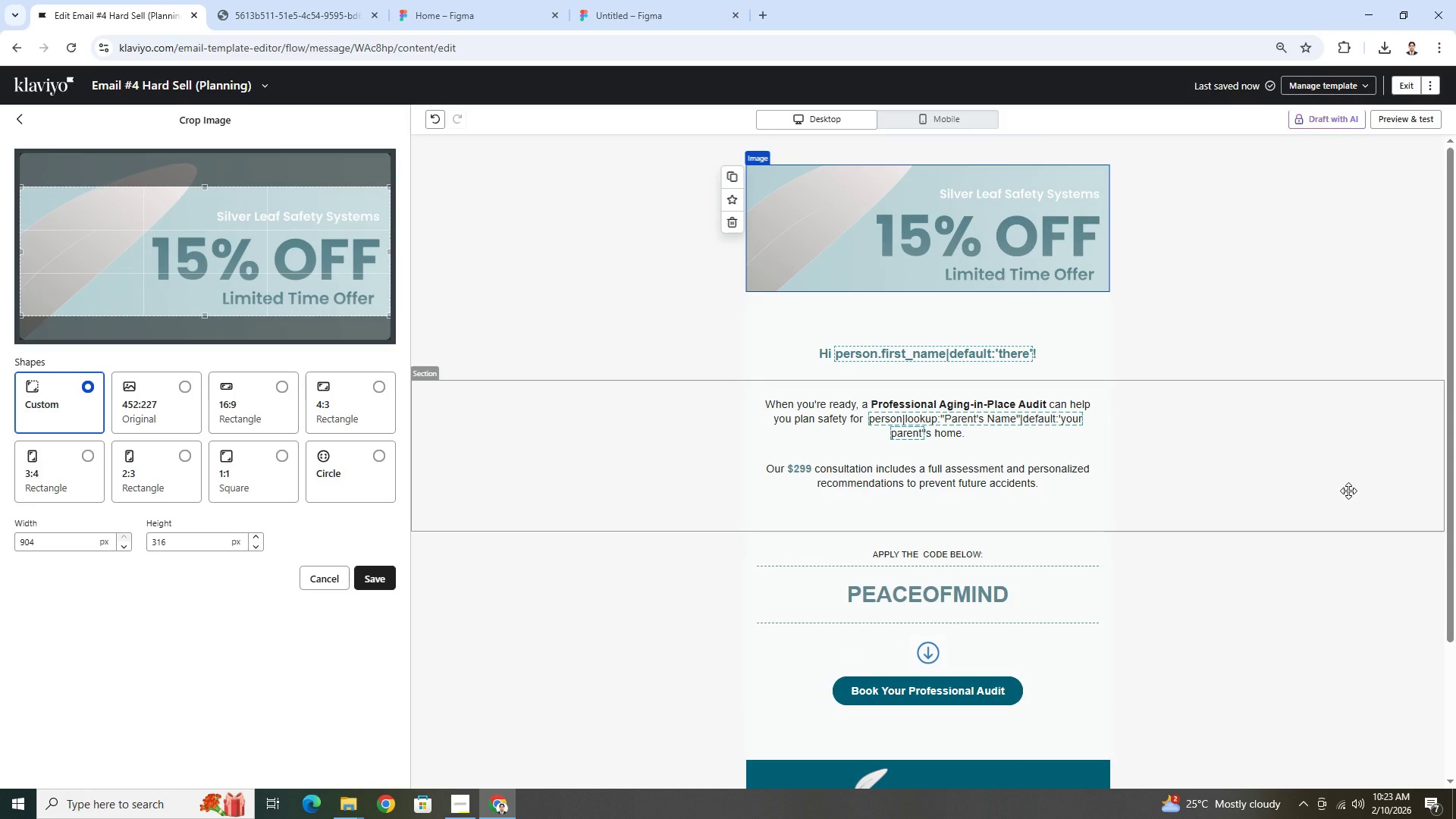 
left_click([433, 115])
 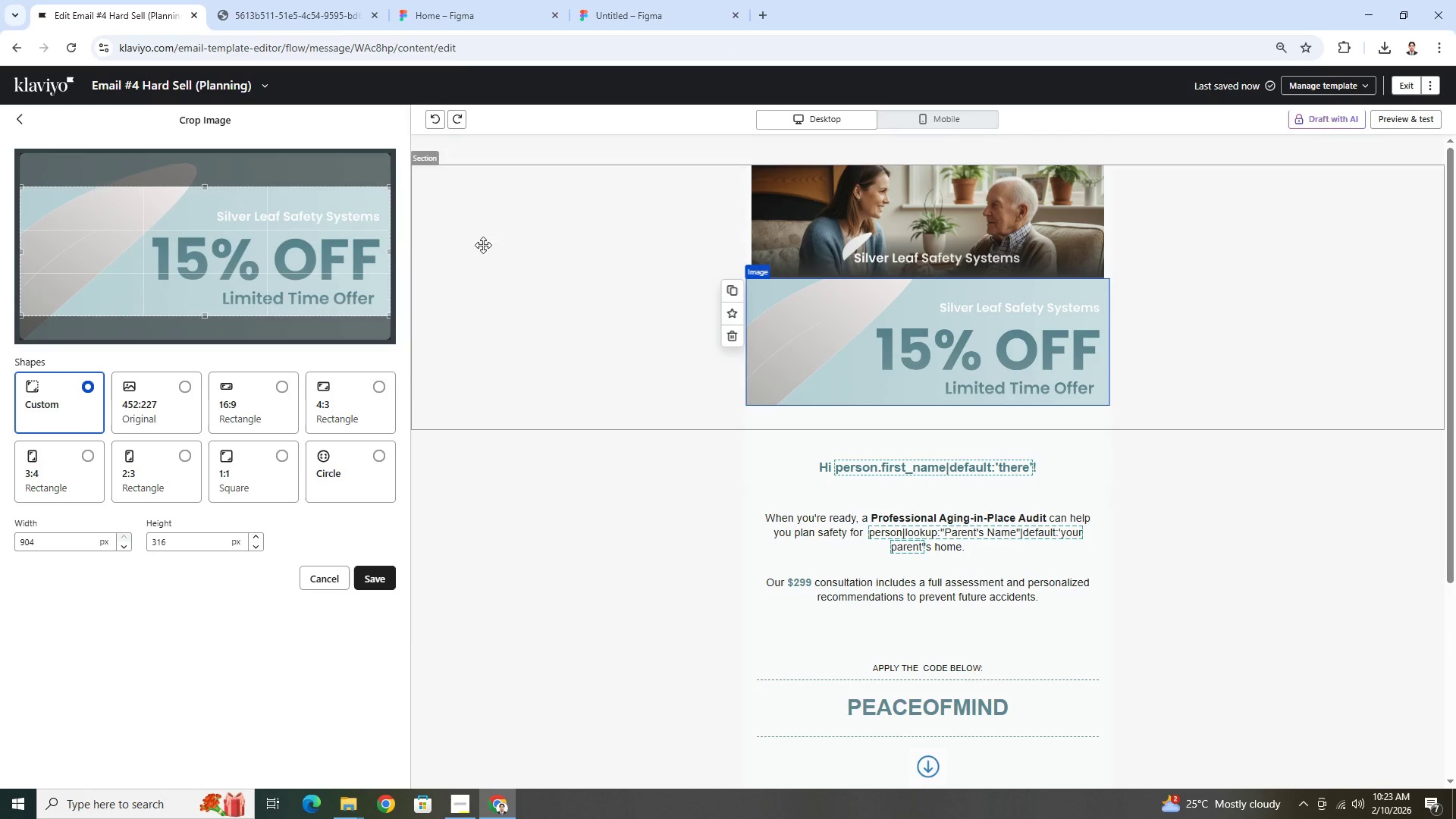 
double_click([318, 570])
 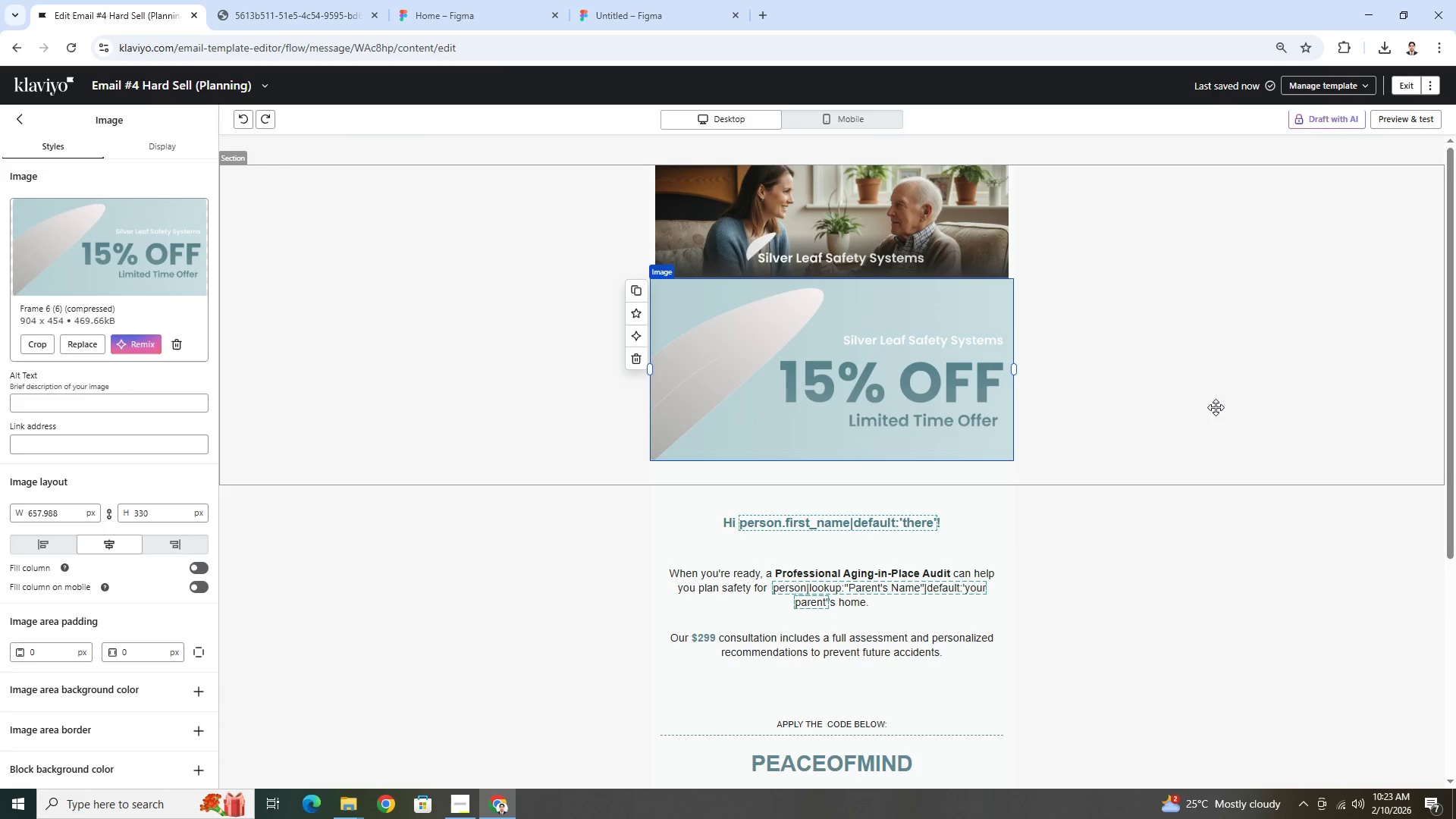 
left_click([1216, 407])
 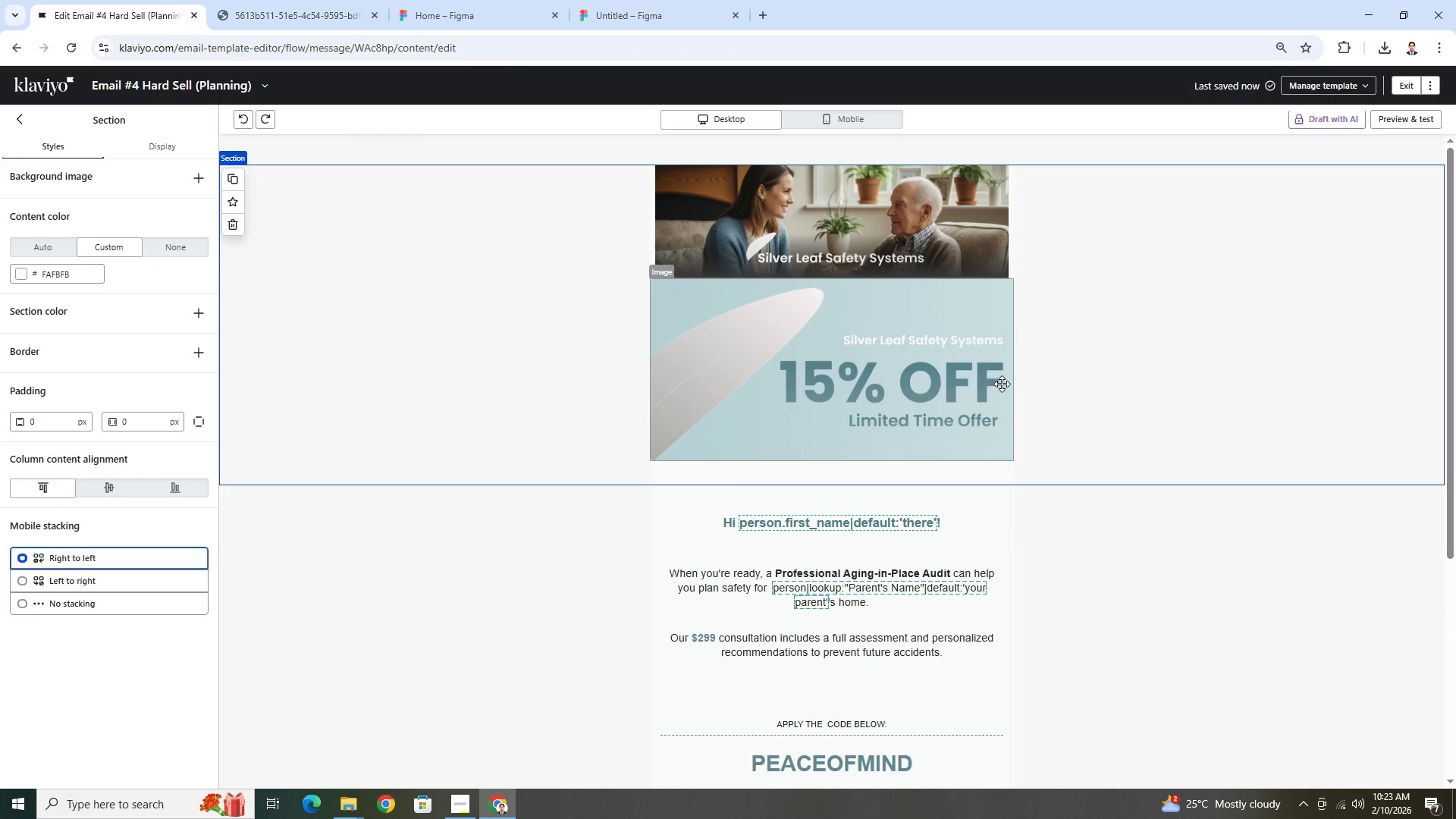 
left_click([1002, 373])
 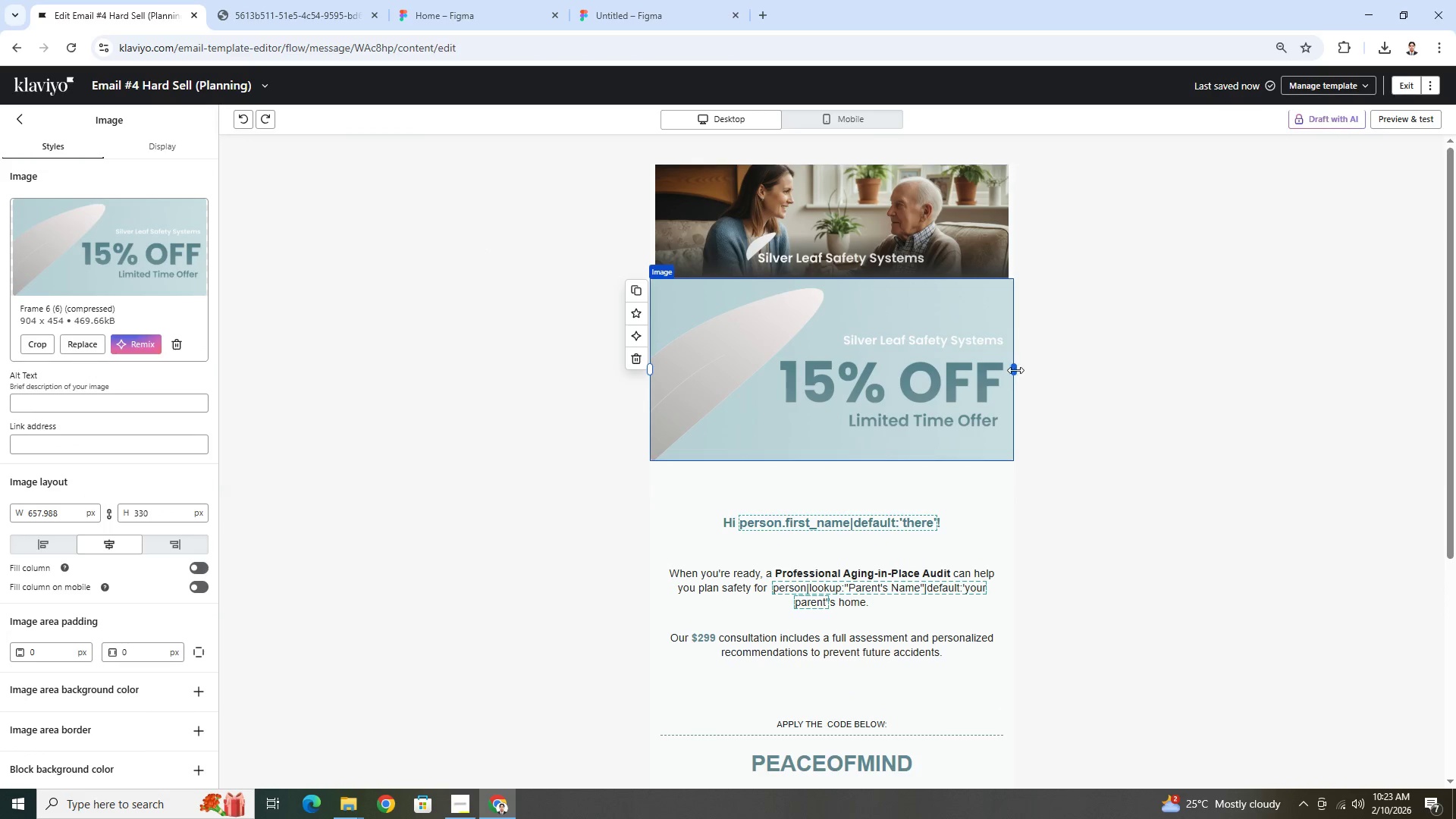 
left_click_drag(start_coordinate=[1015, 370], to_coordinate=[861, 353])
 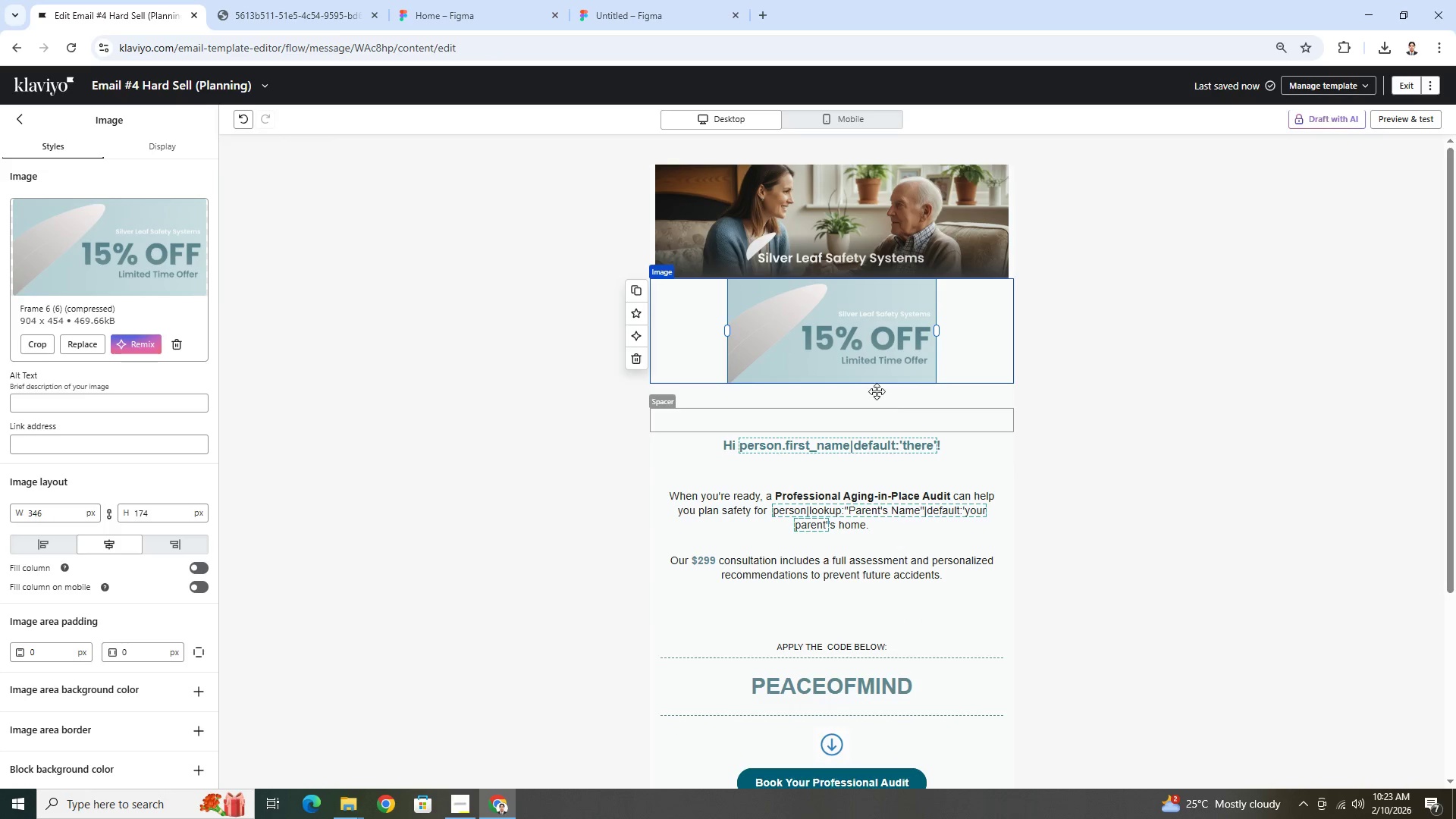 
left_click_drag(start_coordinate=[862, 342], to_coordinate=[846, 552])
 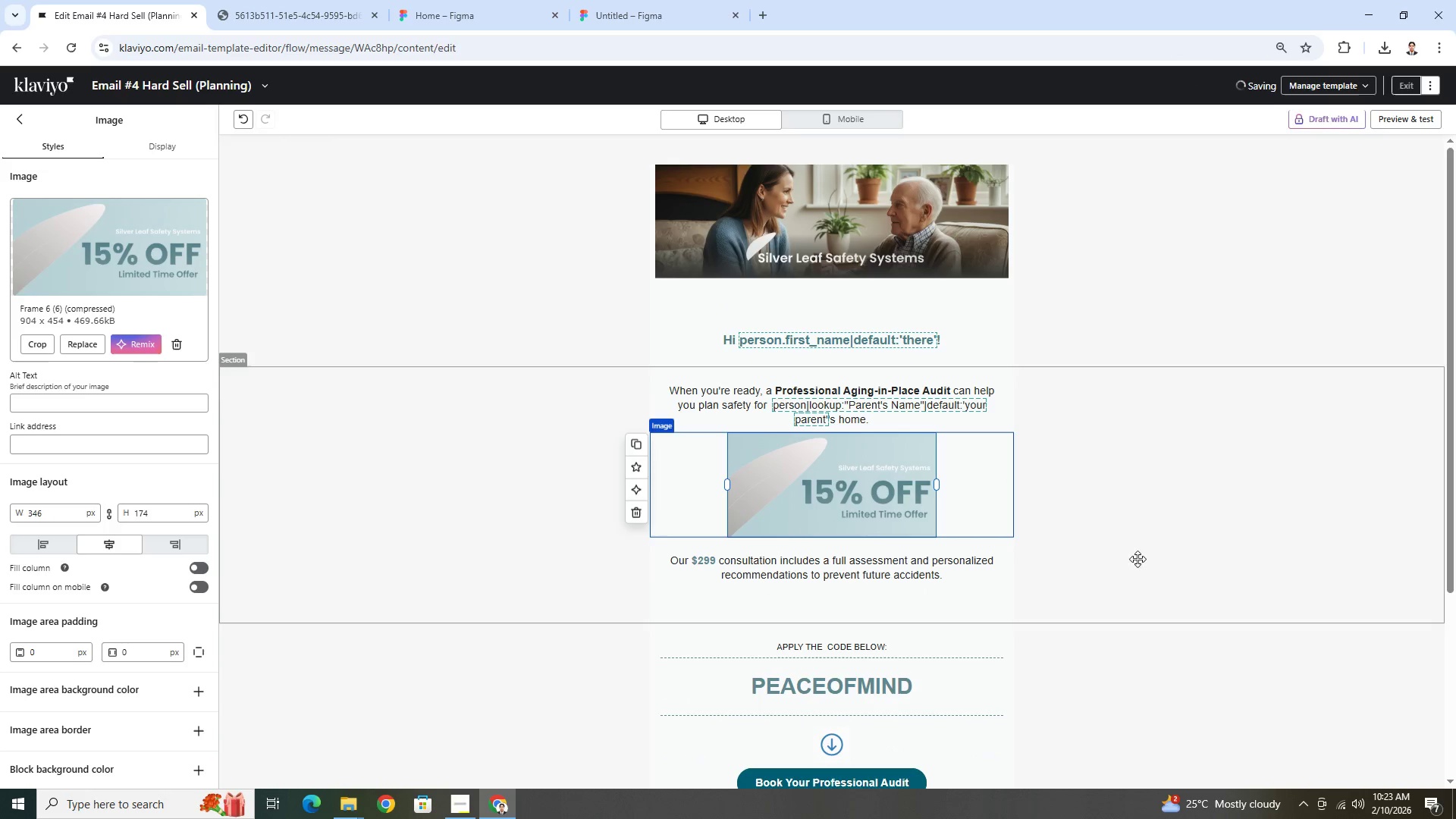 
left_click([1141, 566])
 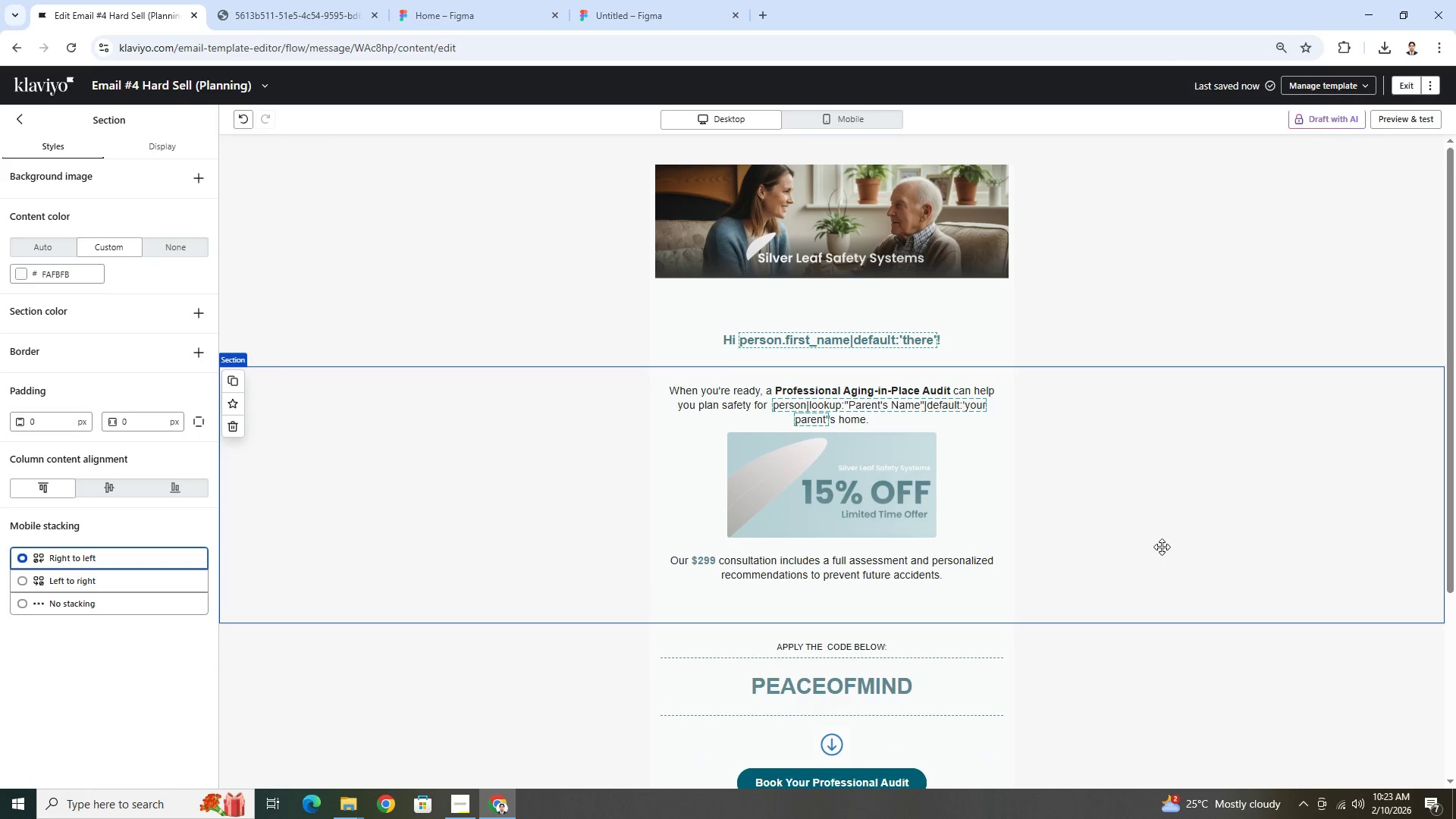 
scroll: coordinate [1163, 545], scroll_direction: down, amount: 2.0
 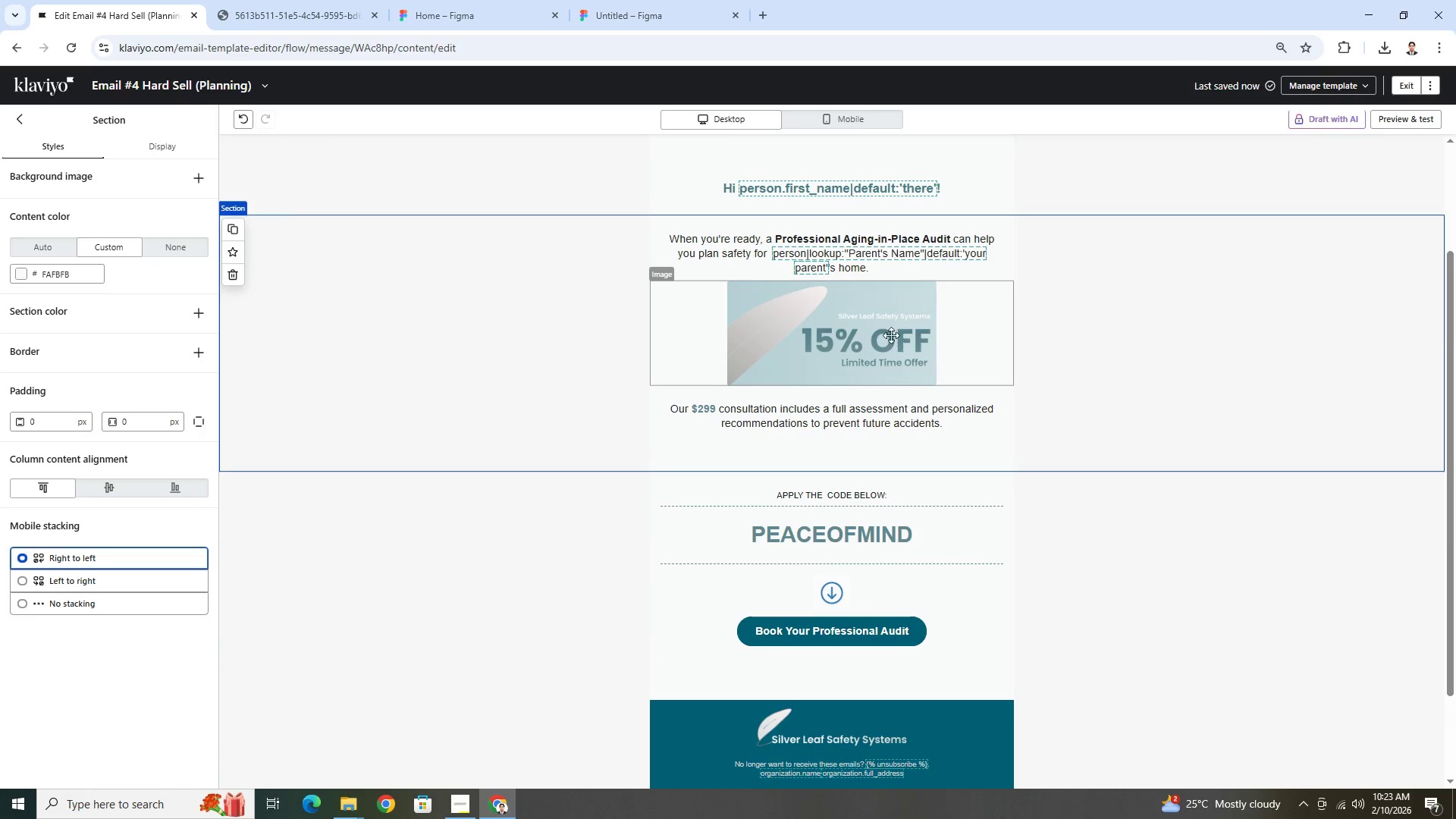 
left_click_drag(start_coordinate=[881, 328], to_coordinate=[871, 461])
 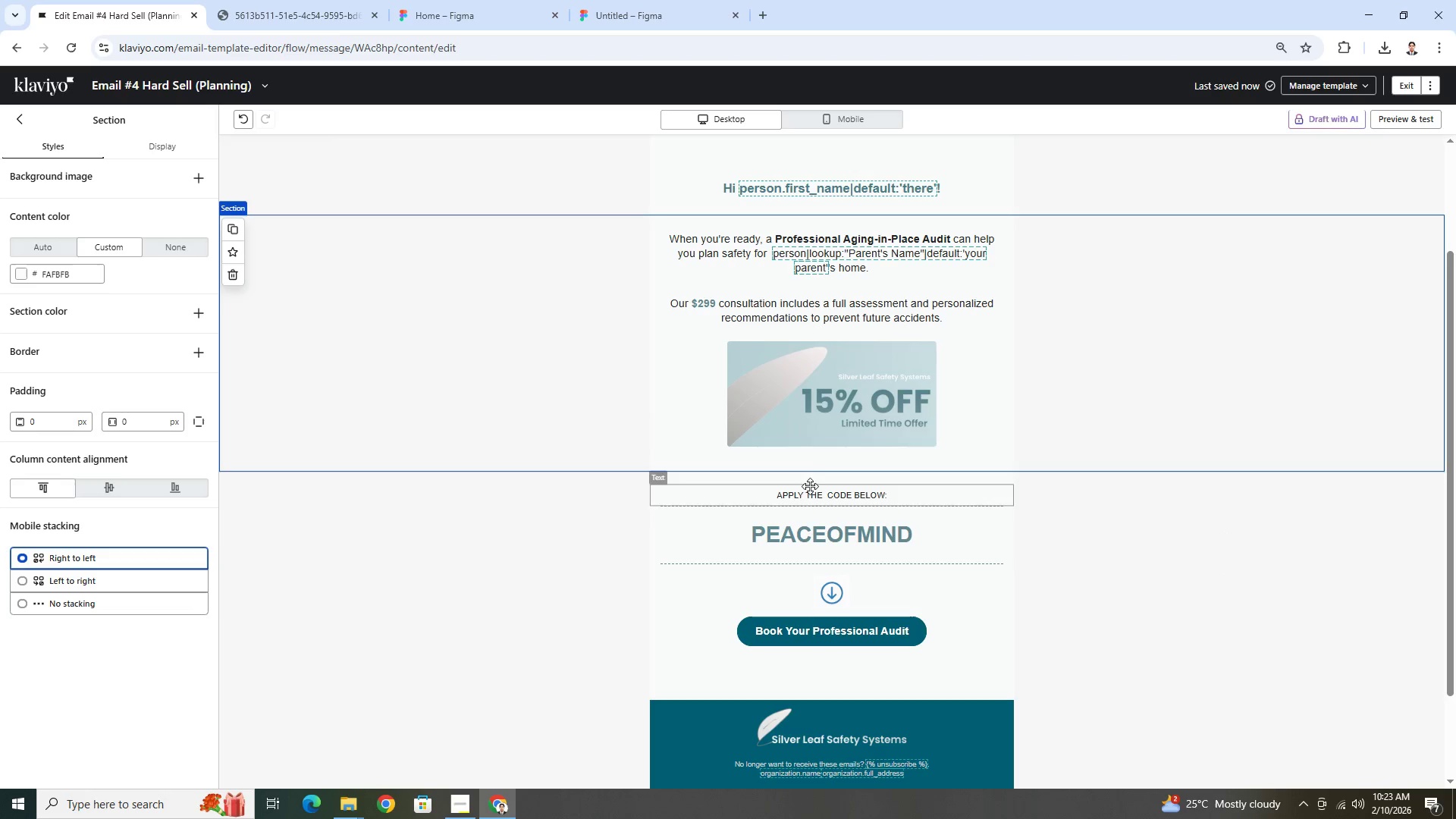 
left_click([837, 455])
 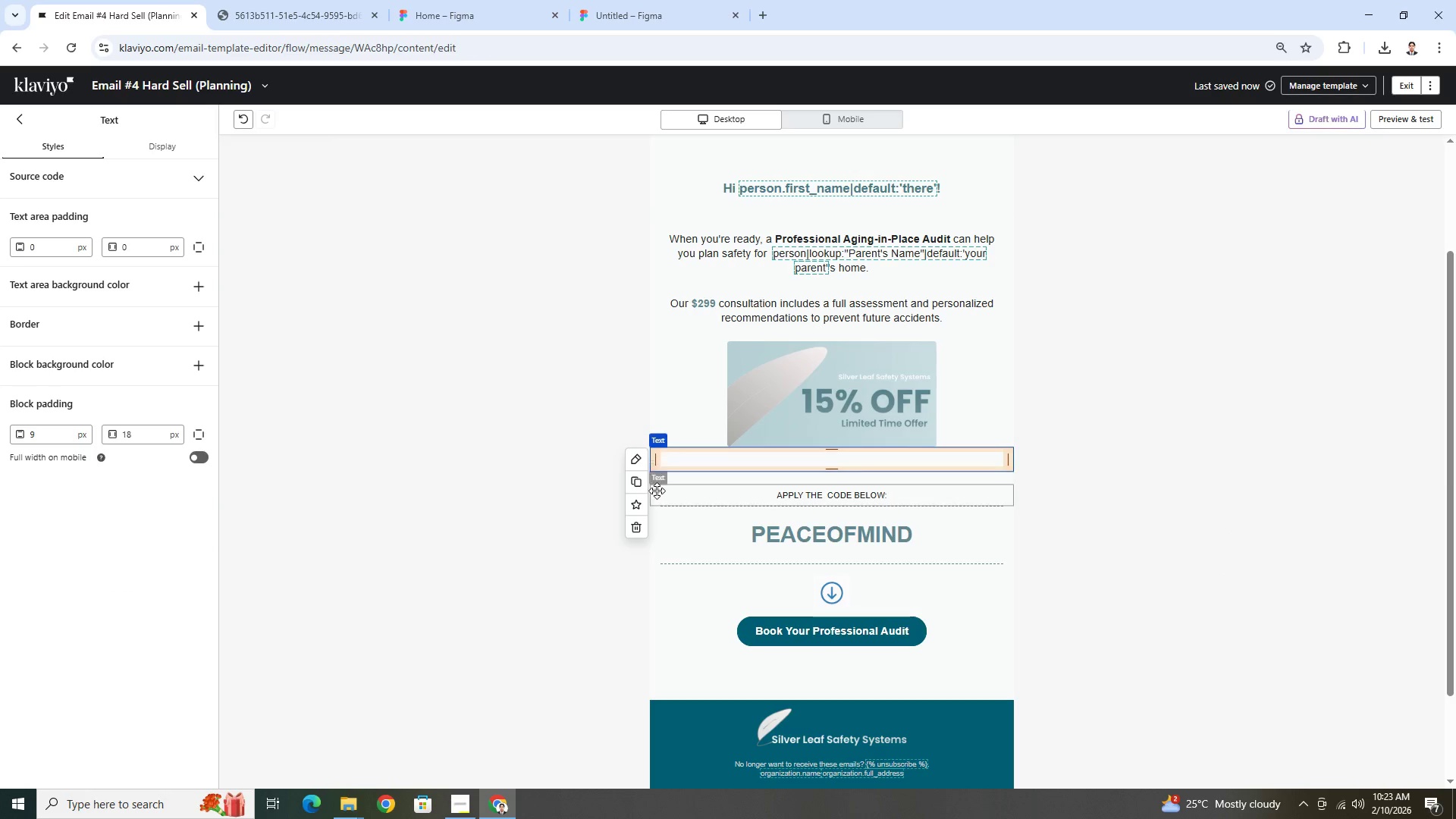 
left_click([639, 522])
 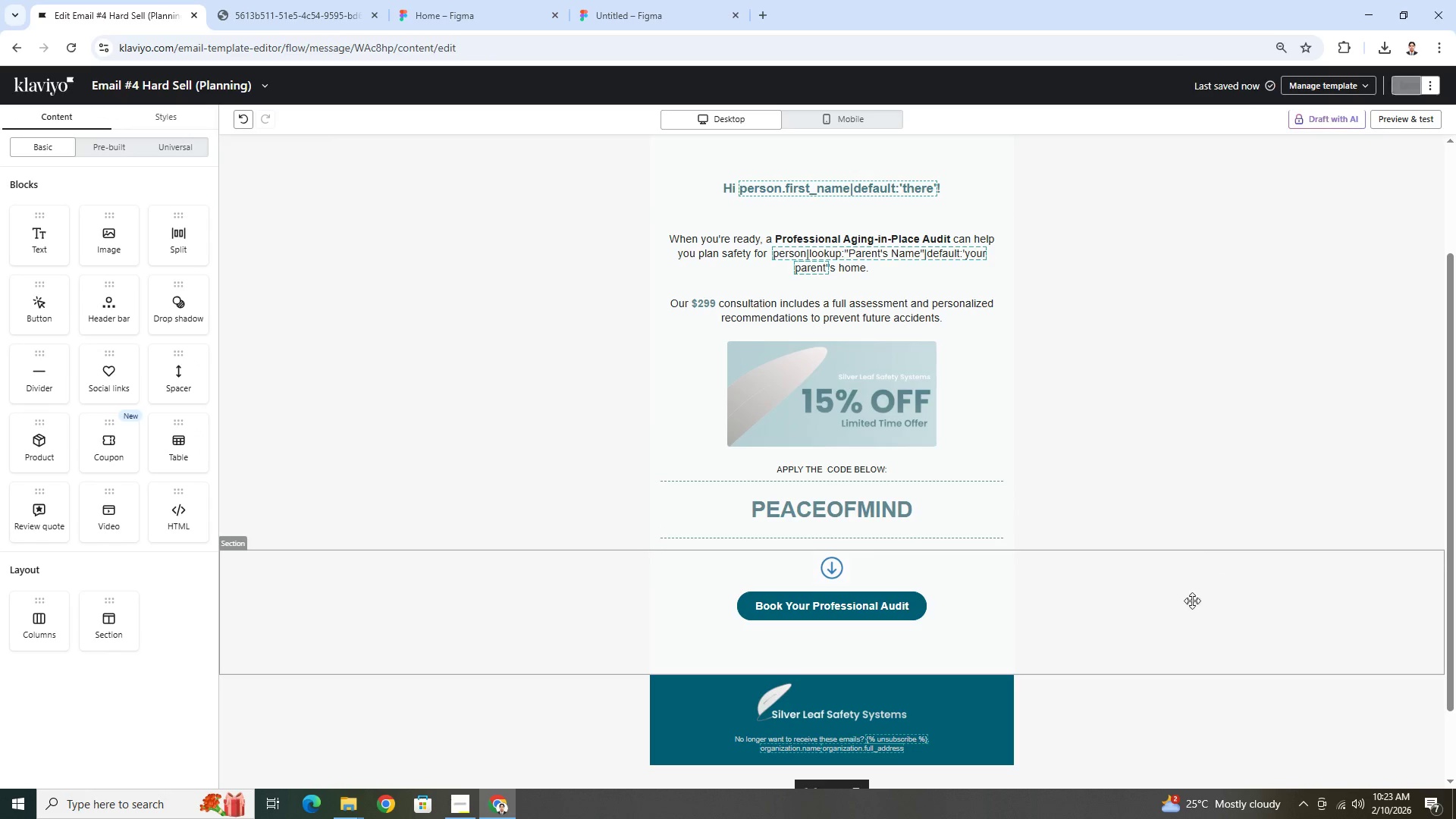 
left_click([1155, 659])
 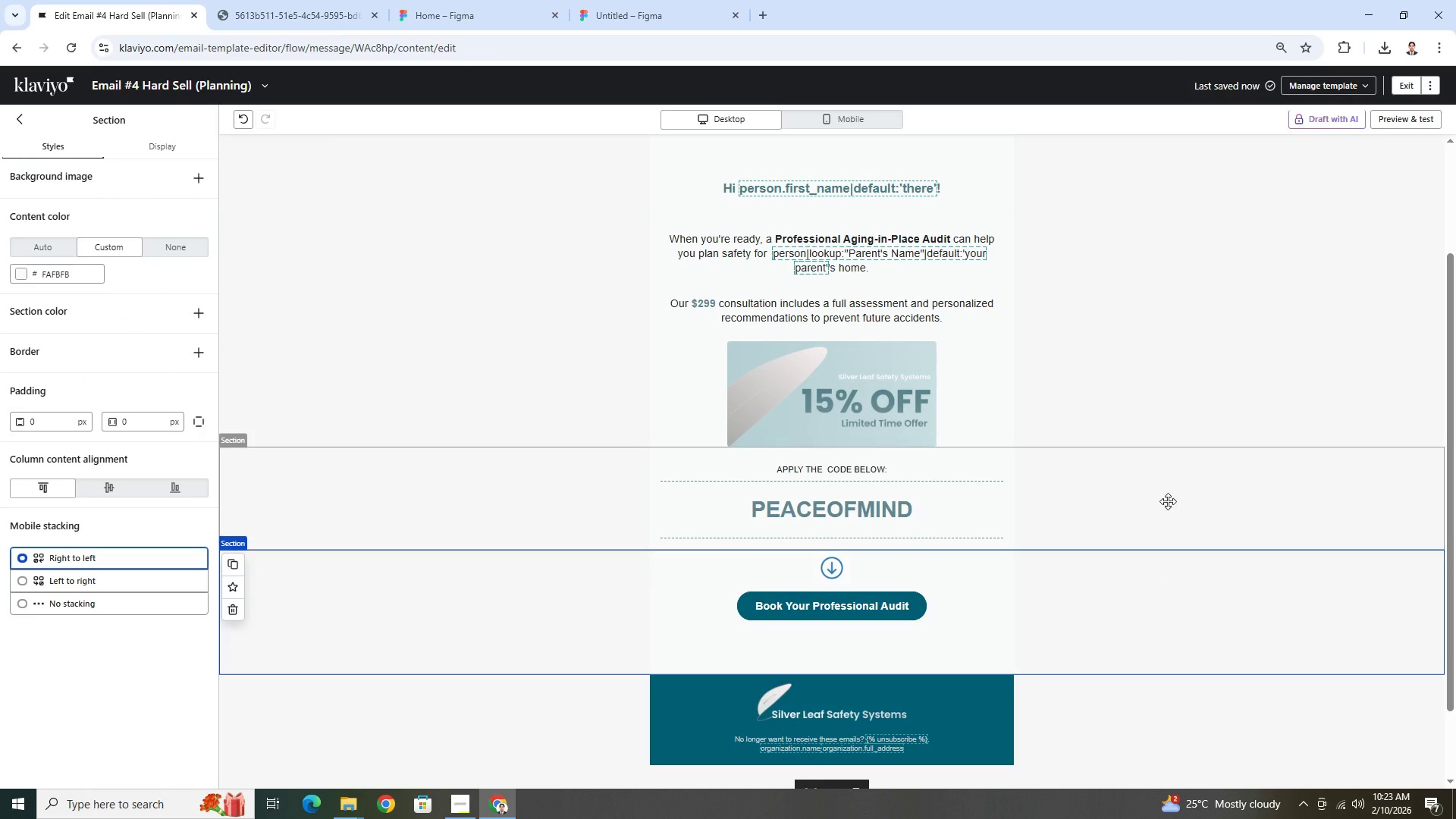 
scroll: coordinate [1172, 423], scroll_direction: up, amount: 1.0
 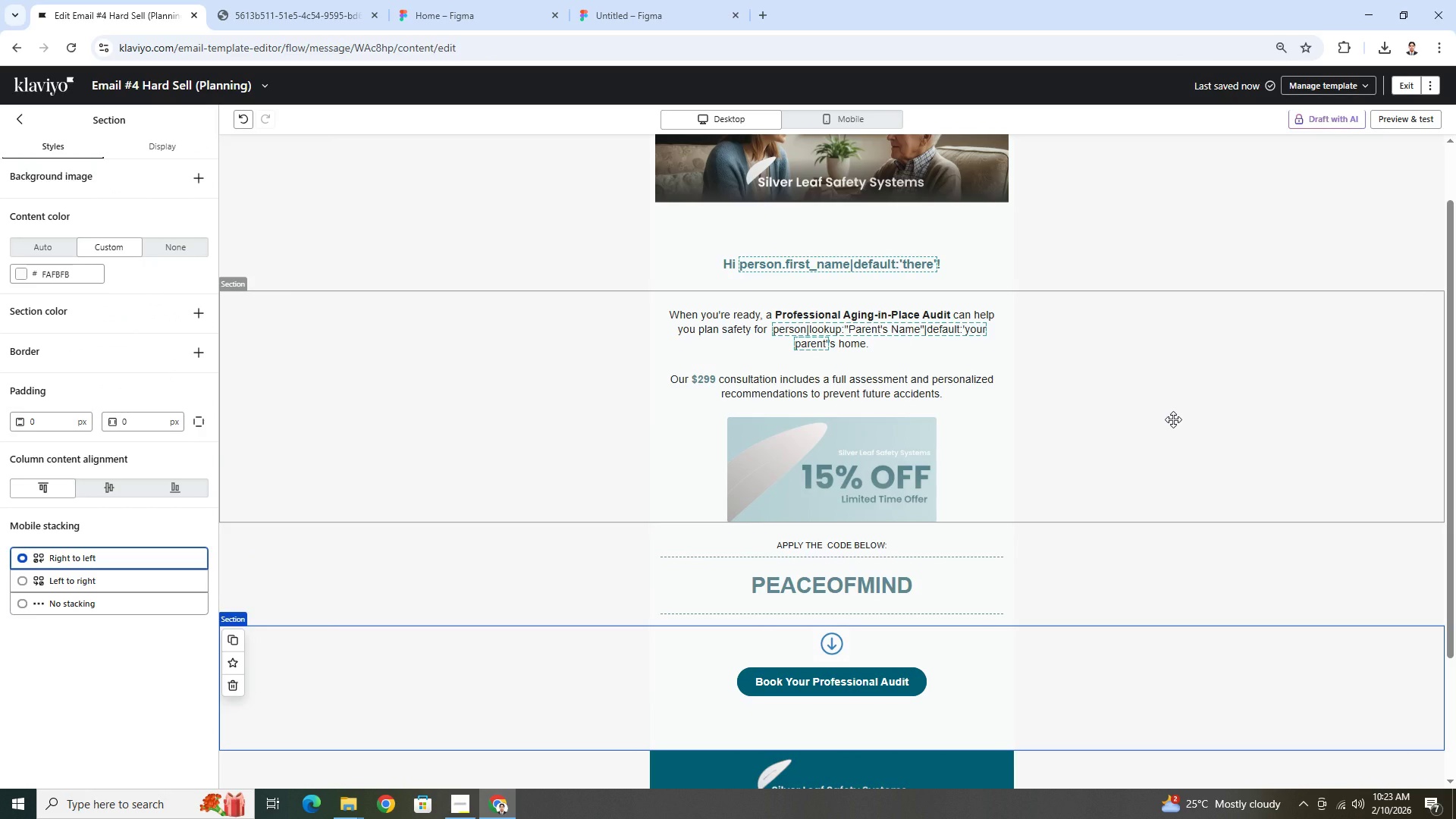 
left_click([892, 453])
 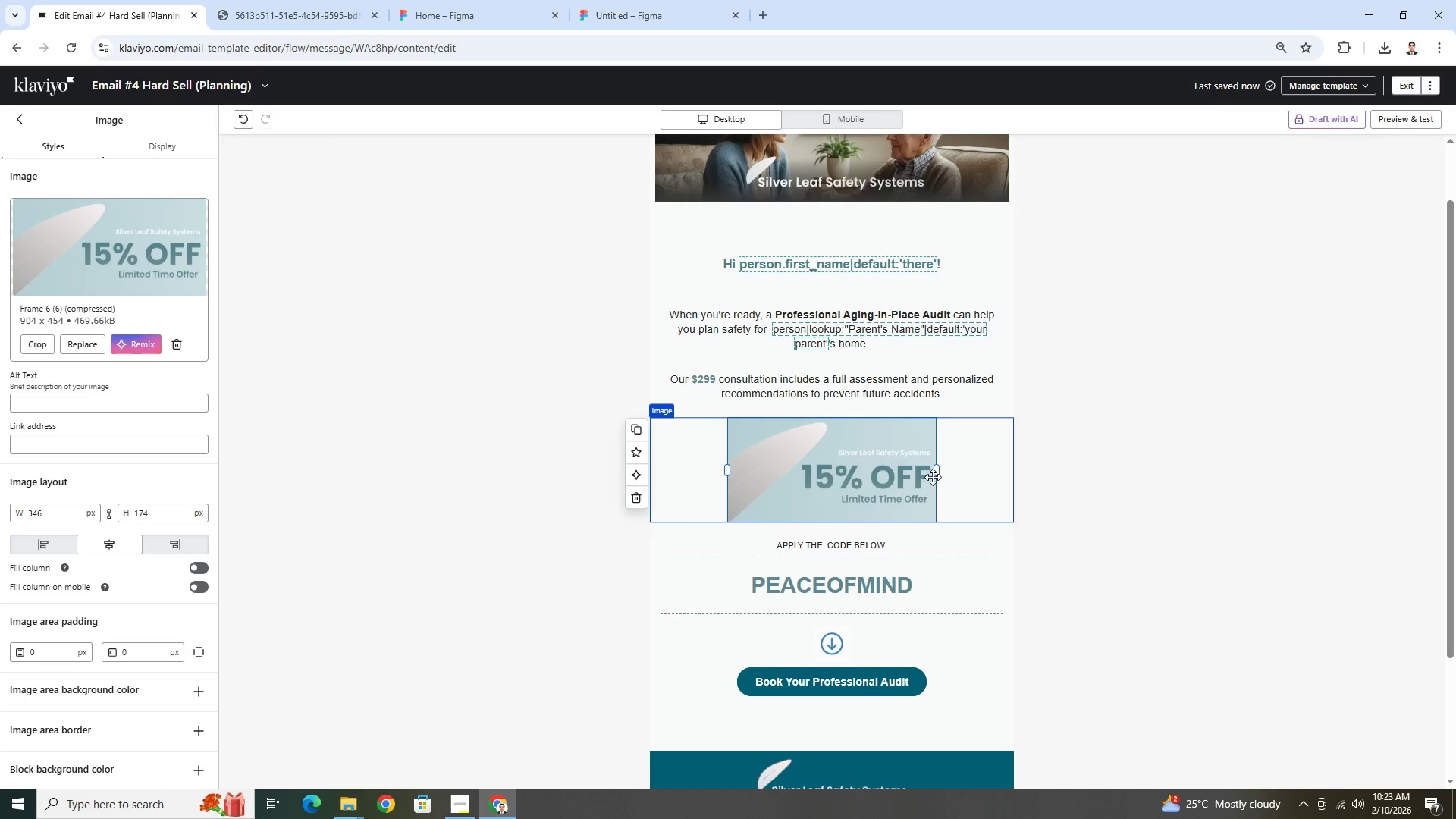 
left_click_drag(start_coordinate=[936, 472], to_coordinate=[997, 472])
 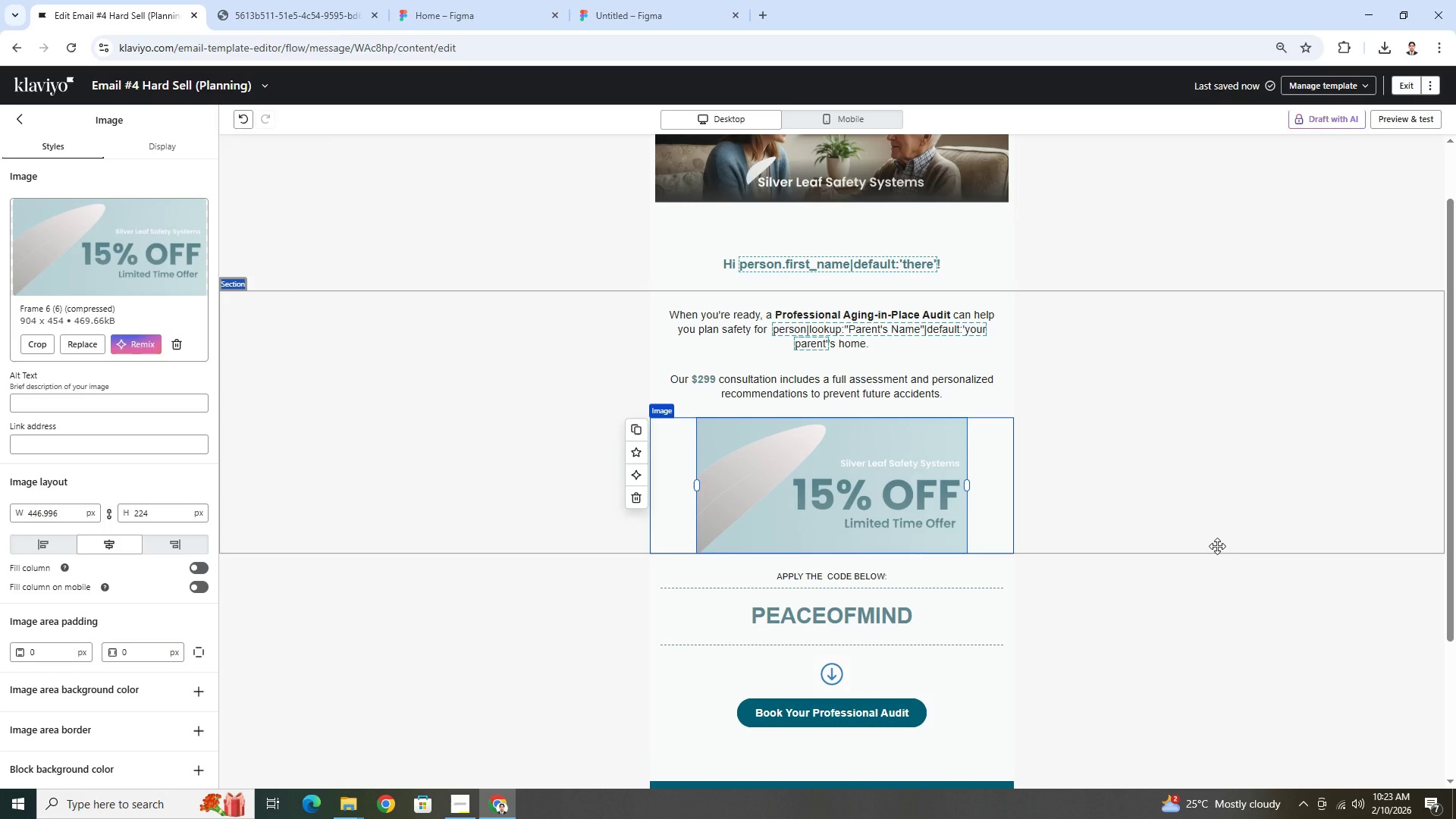 
left_click([1217, 546])
 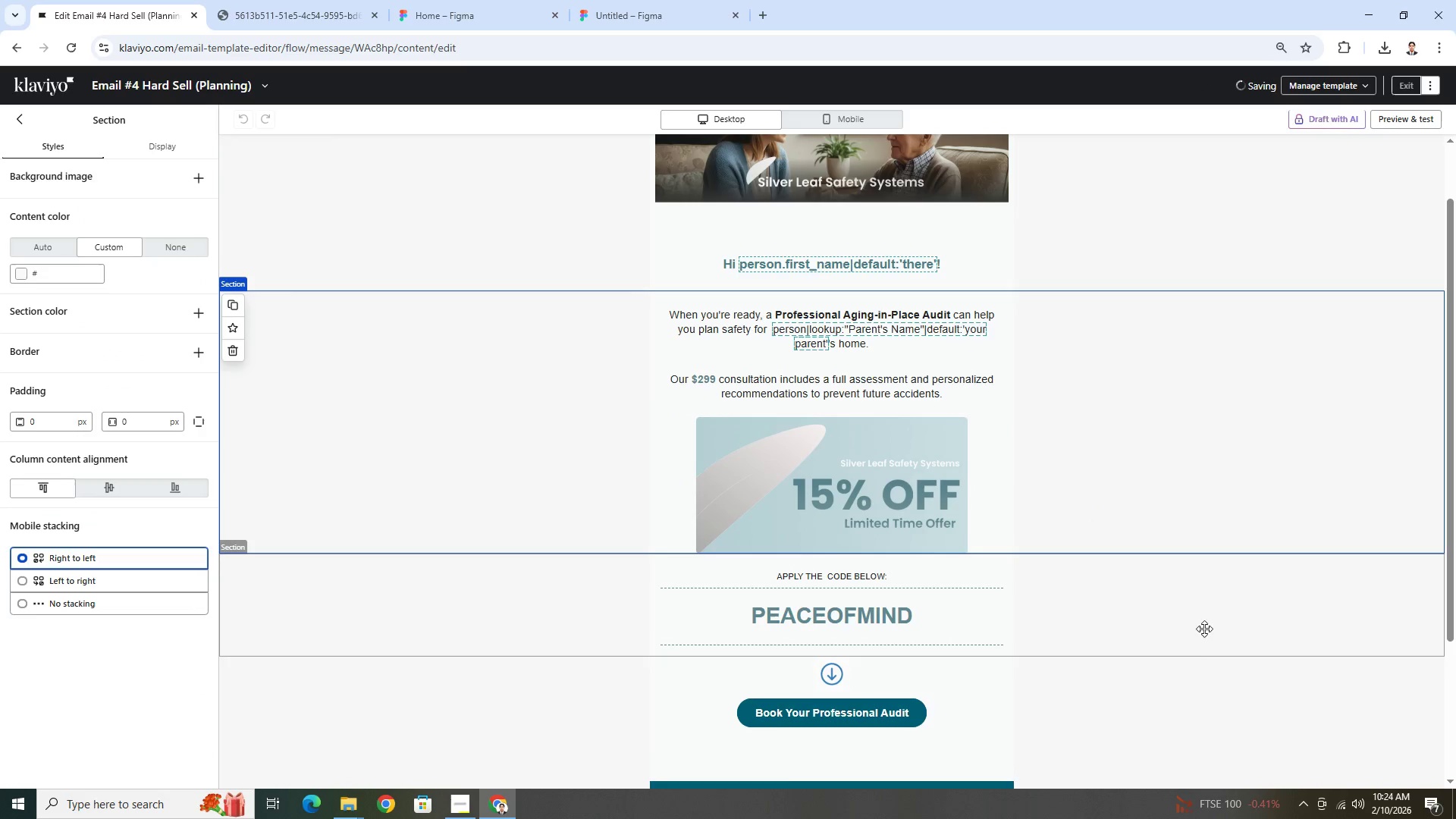 
left_click([1196, 652])
 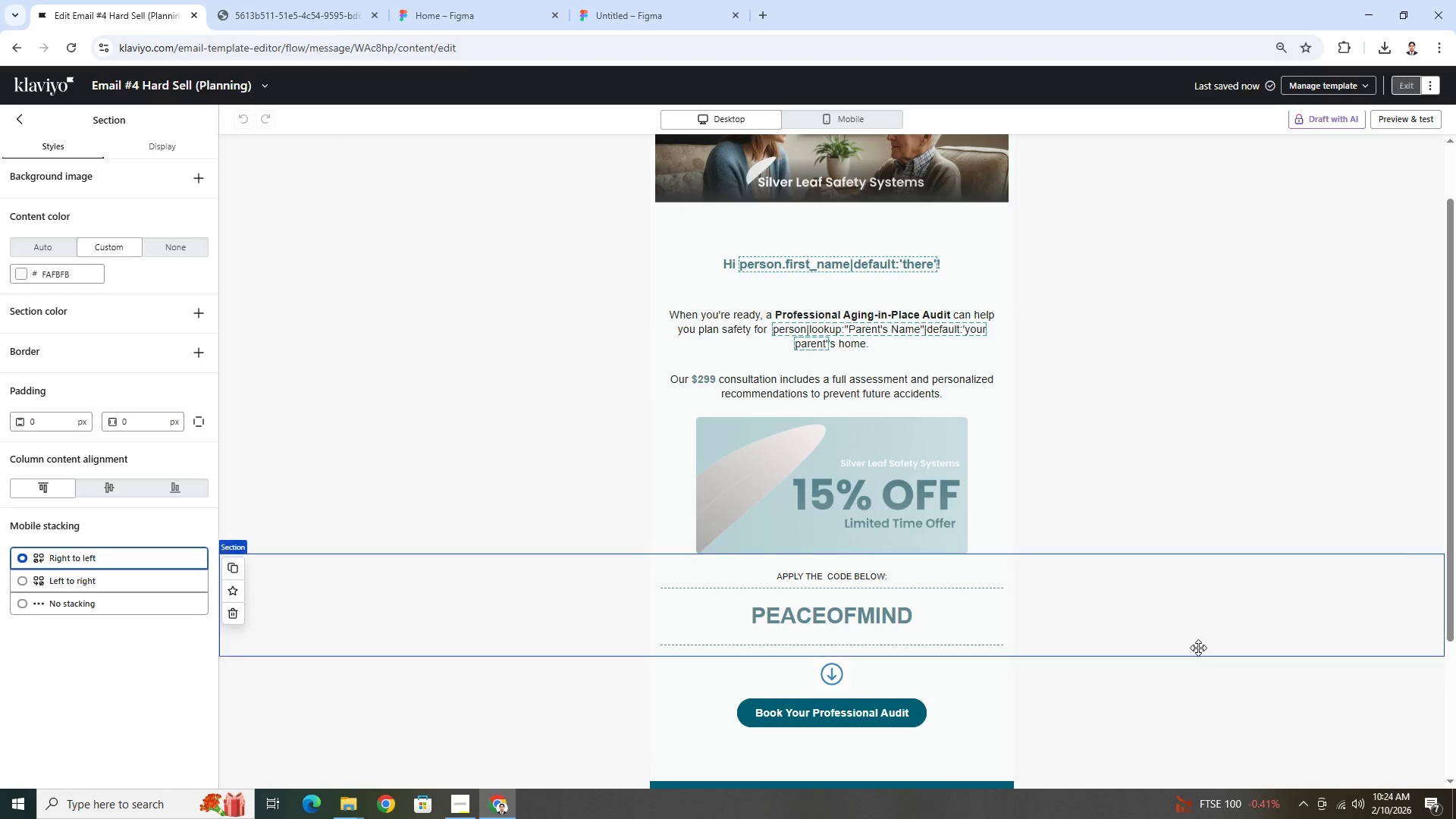 
scroll: coordinate [1200, 639], scroll_direction: down, amount: 3.0
 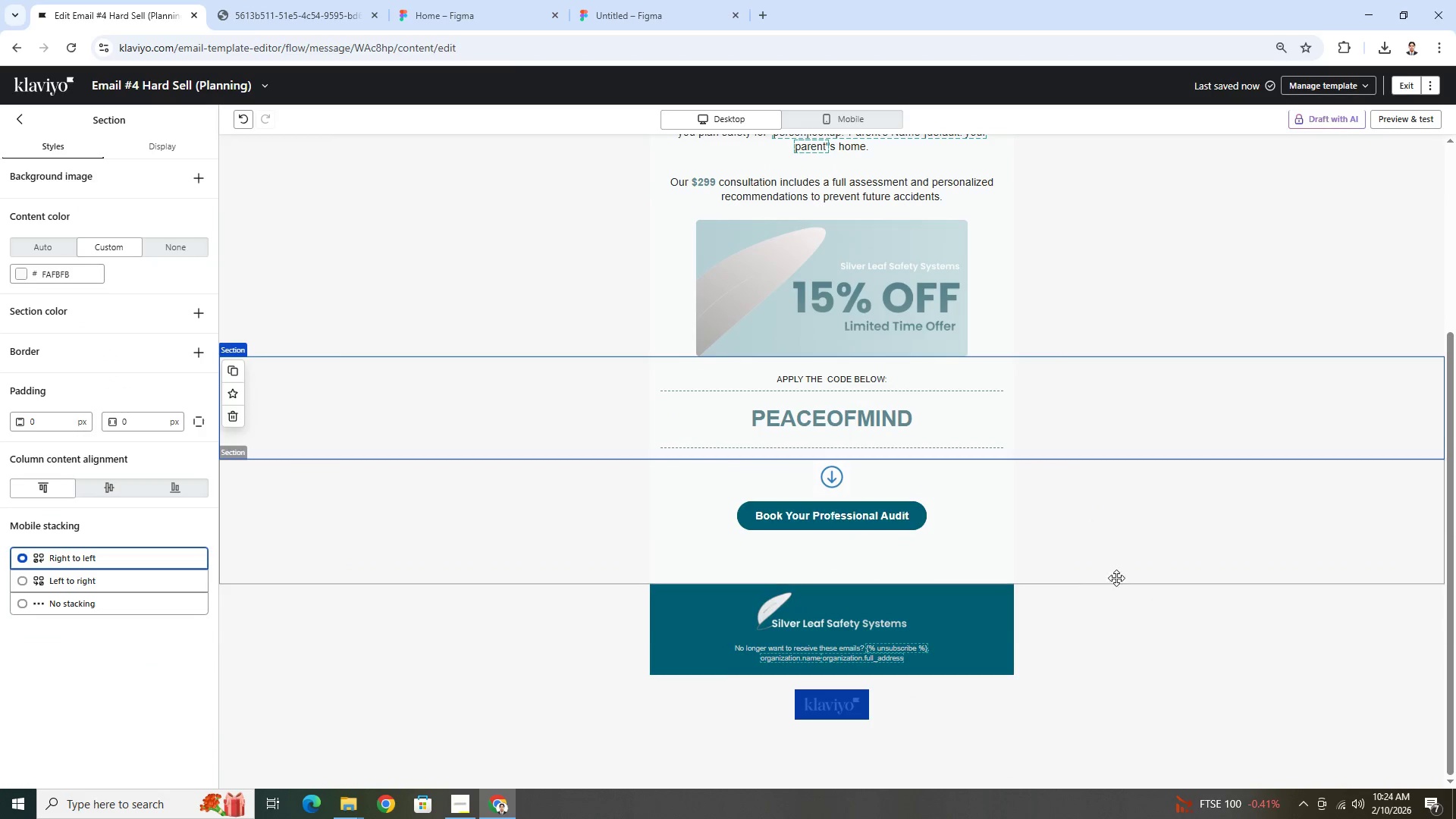 
left_click([1112, 574])
 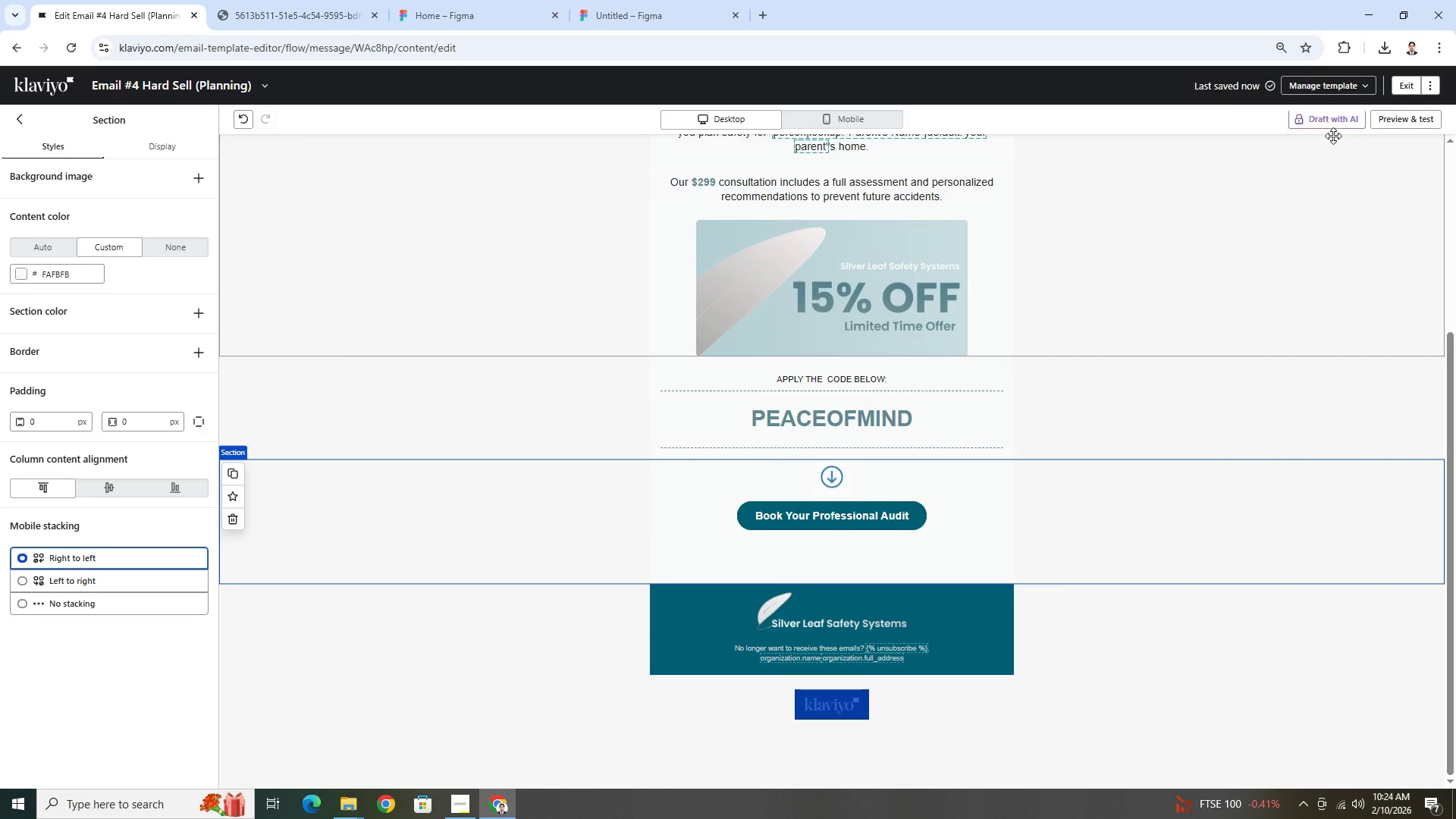 
left_click([1395, 120])
 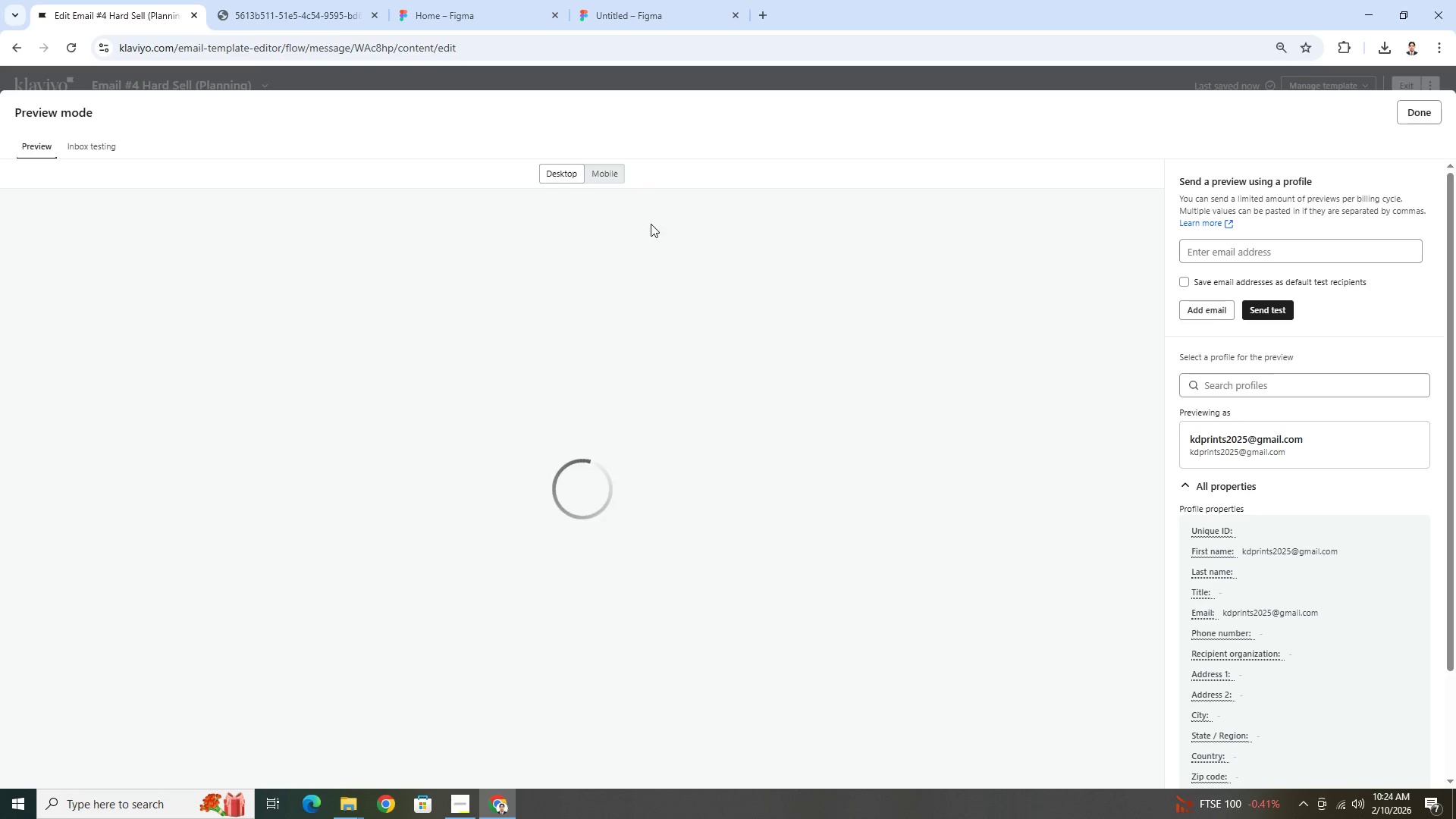 
scroll: coordinate [725, 349], scroll_direction: down, amount: 2.0
 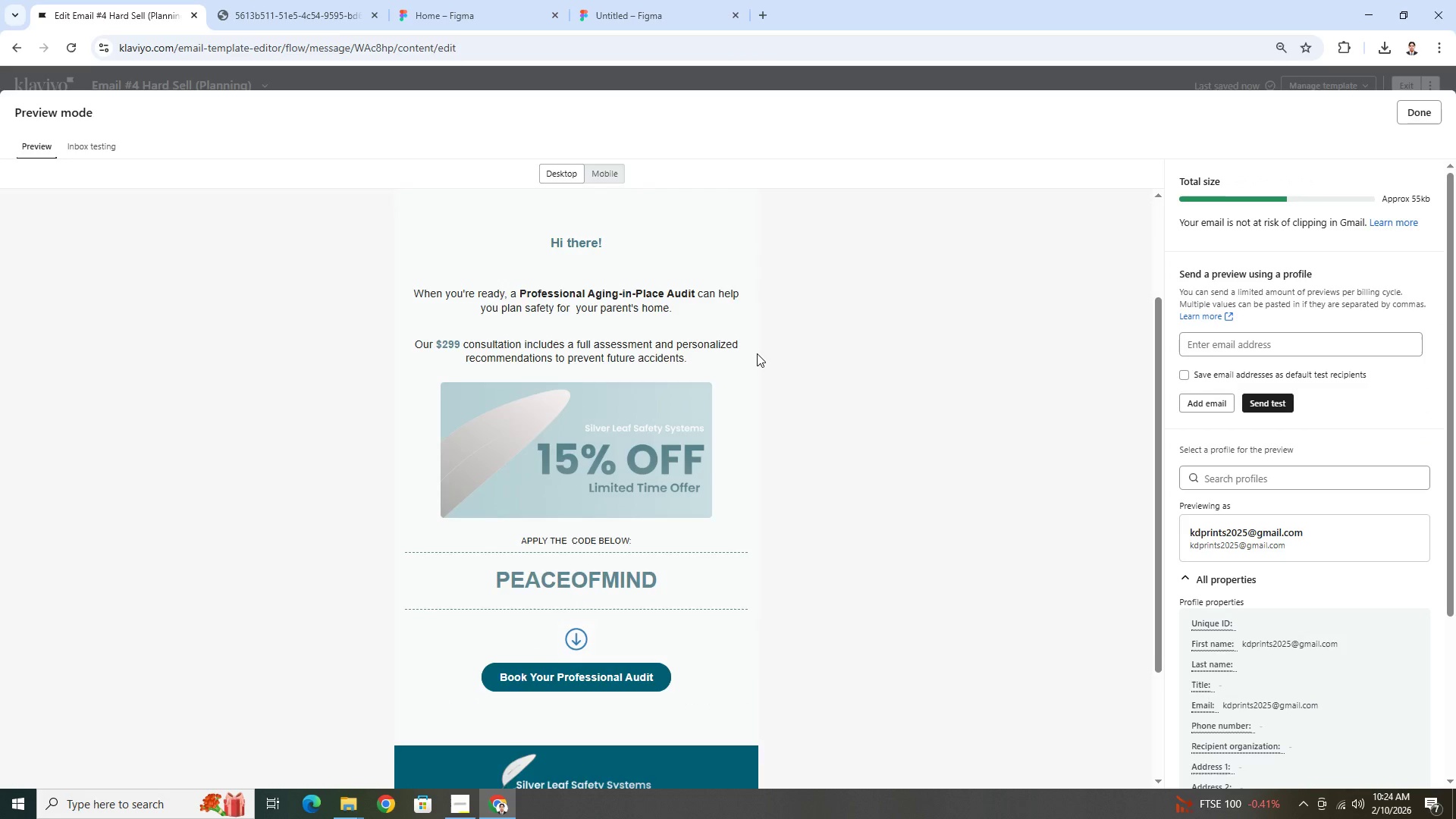 
scroll: coordinate [757, 353], scroll_direction: up, amount: 1.0
 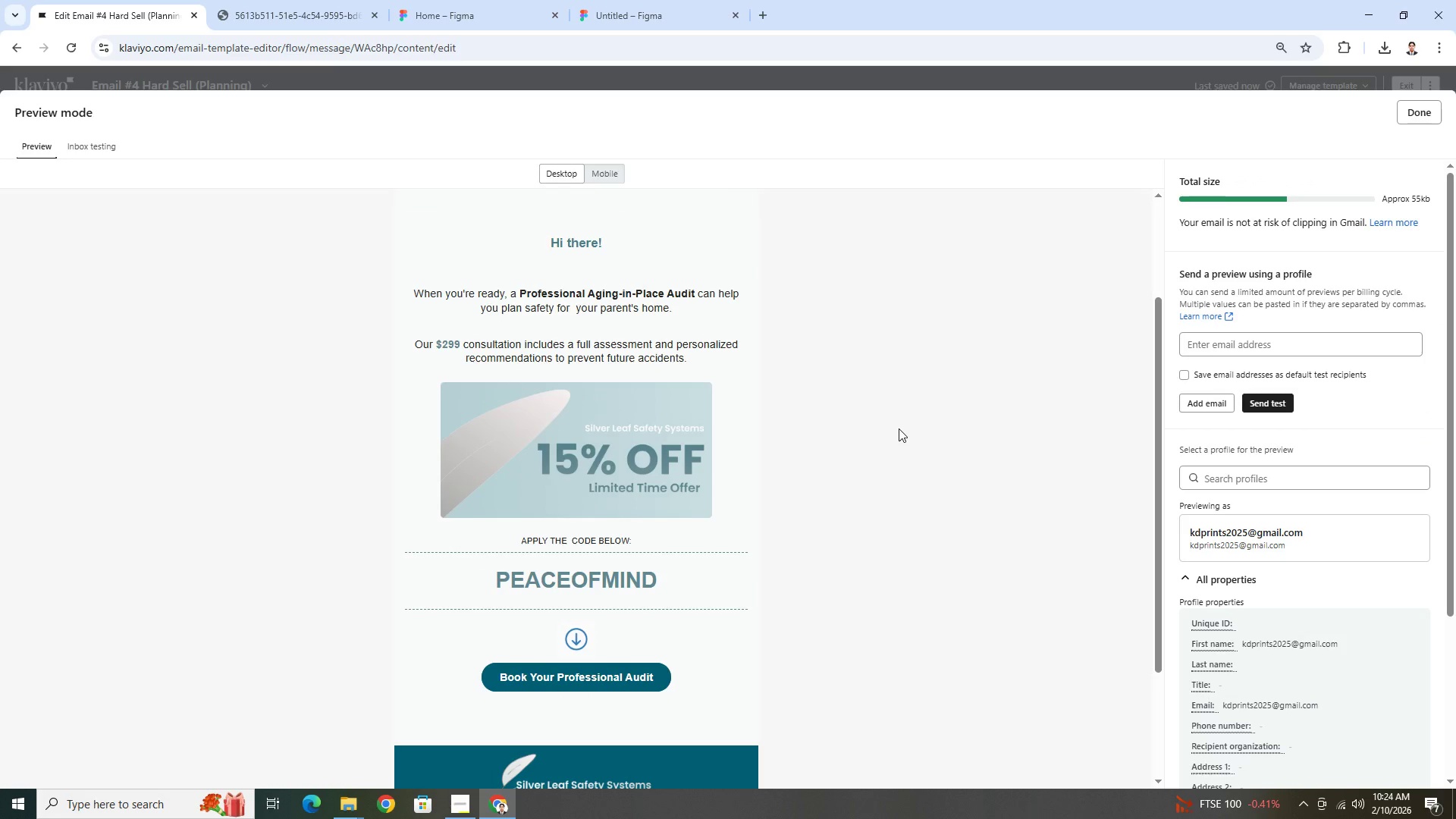 
wait(6.49)
 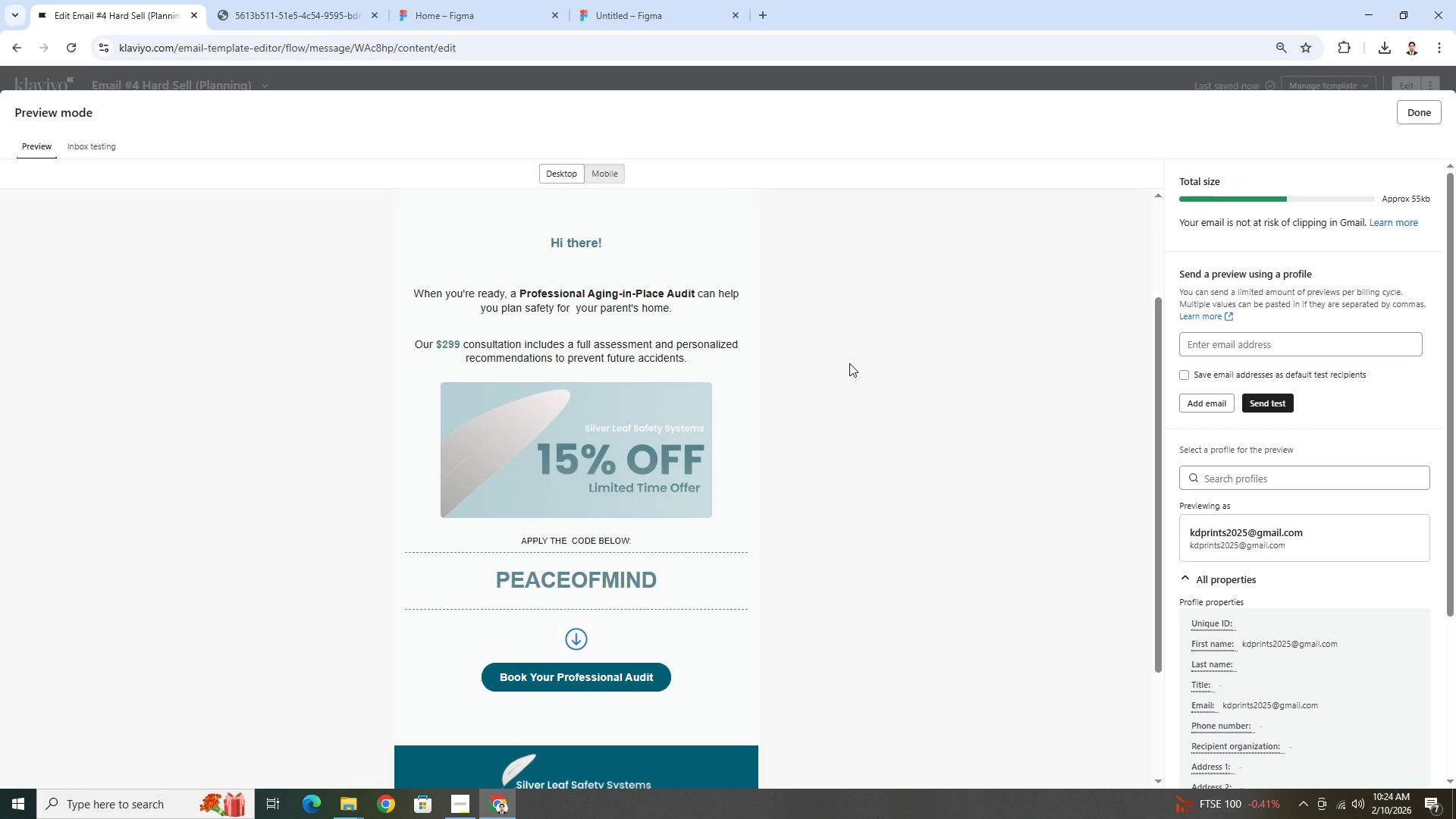 
scroll: coordinate [924, 451], scroll_direction: up, amount: 2.0
 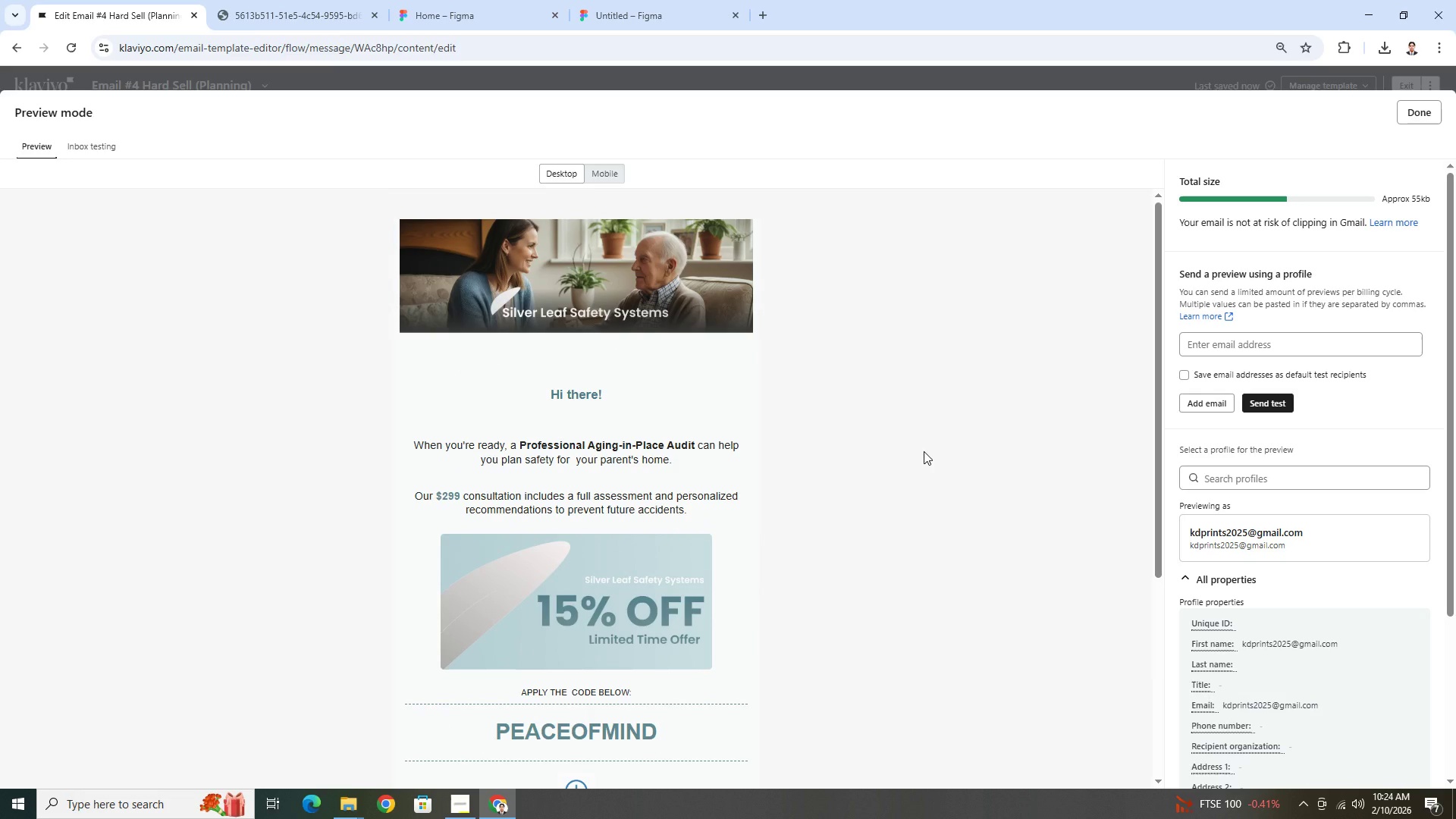 
scroll: coordinate [924, 451], scroll_direction: down, amount: 4.0
 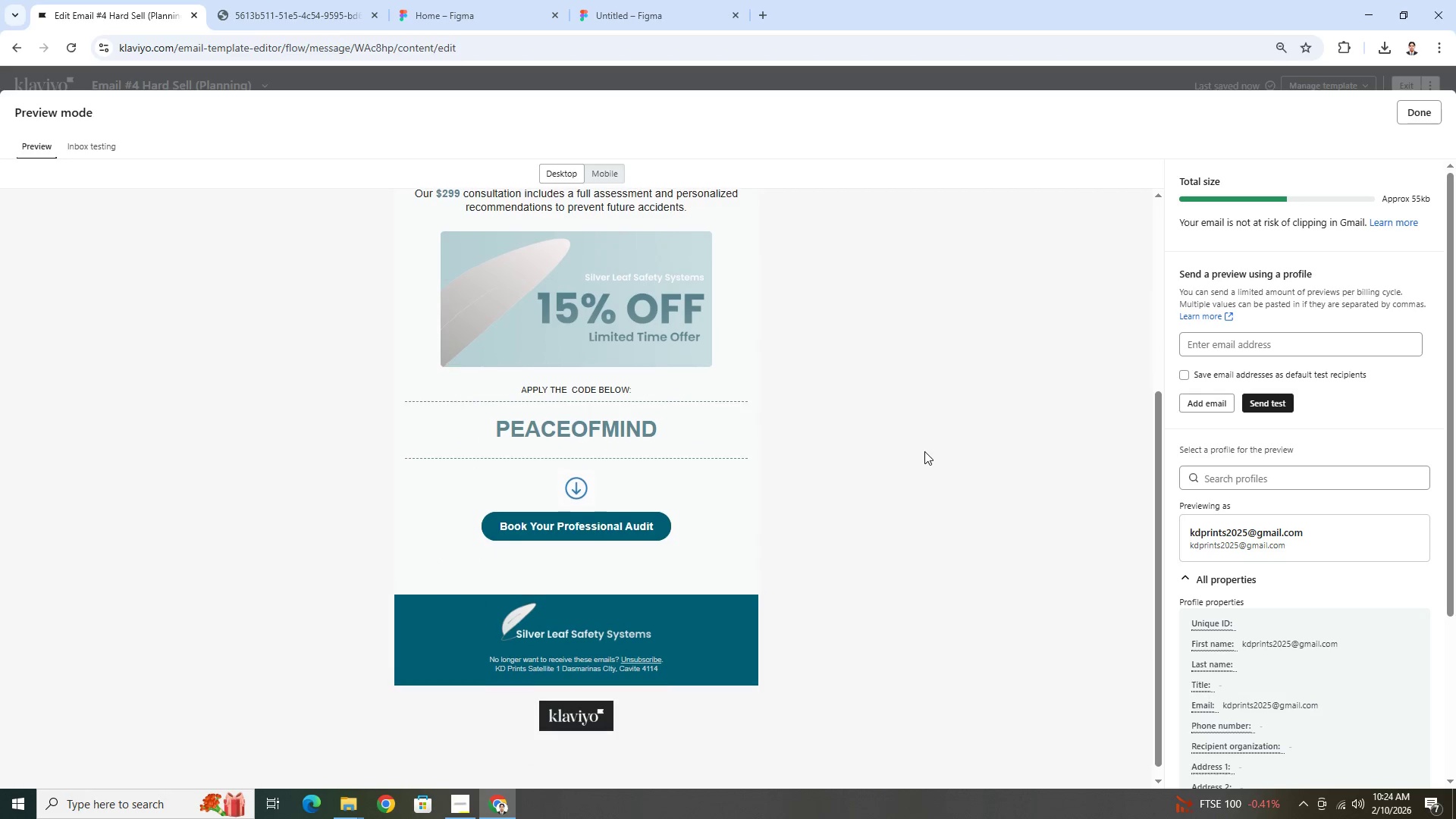 
scroll: coordinate [924, 451], scroll_direction: up, amount: 4.0
 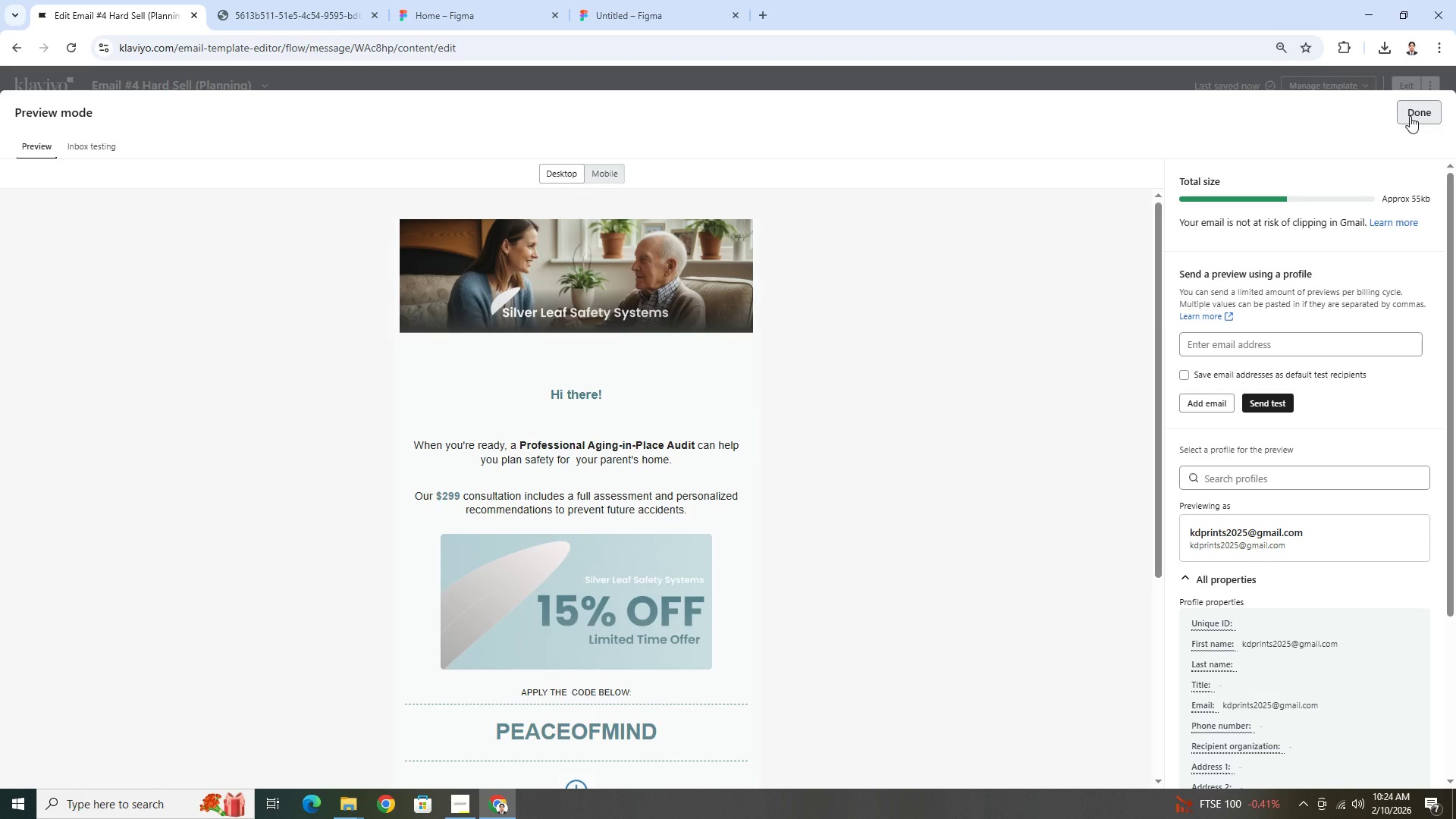 
left_click([1410, 116])
 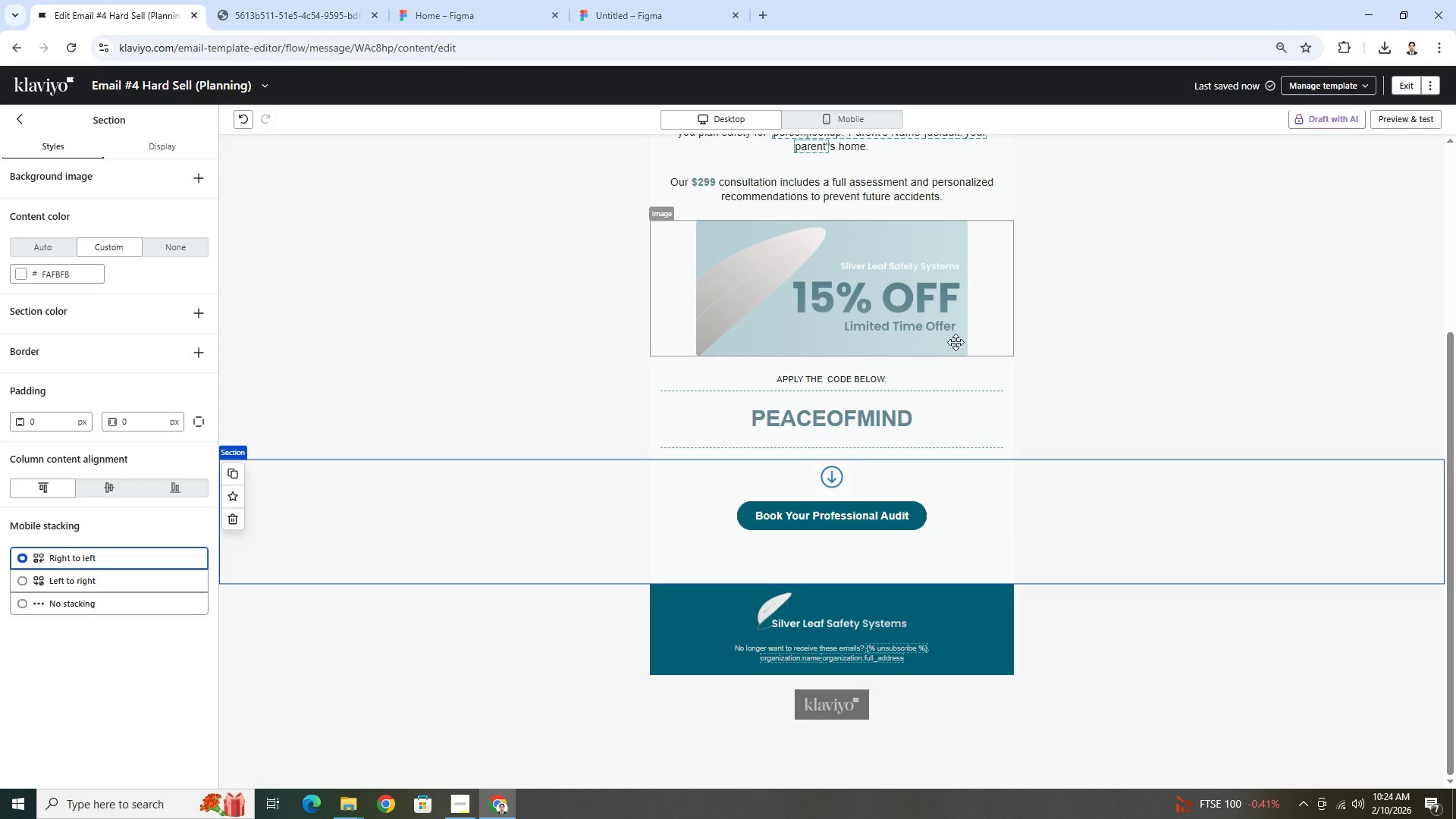 
scroll: coordinate [1116, 369], scroll_direction: up, amount: 3.0
 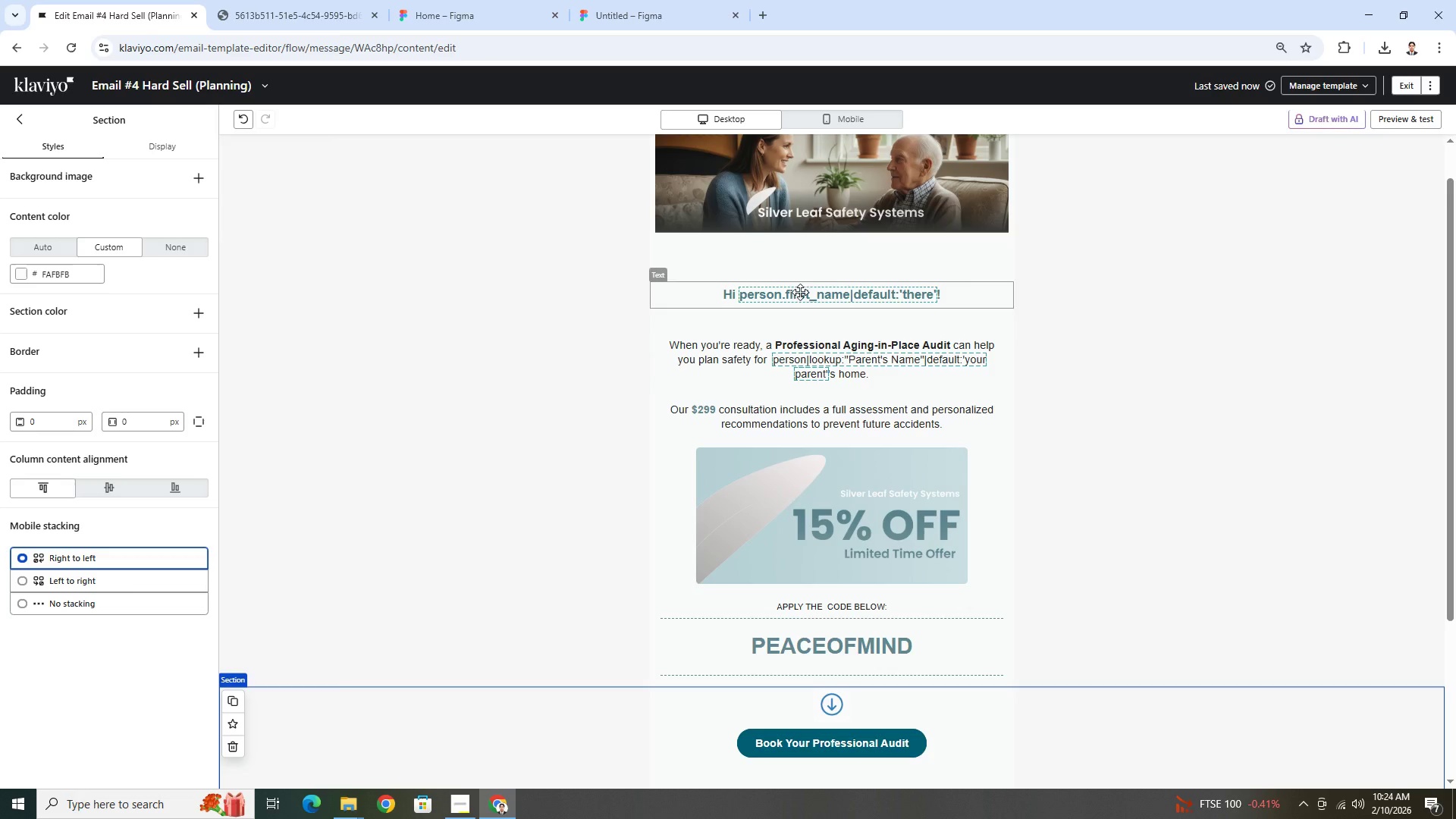 
left_click([843, 249])
 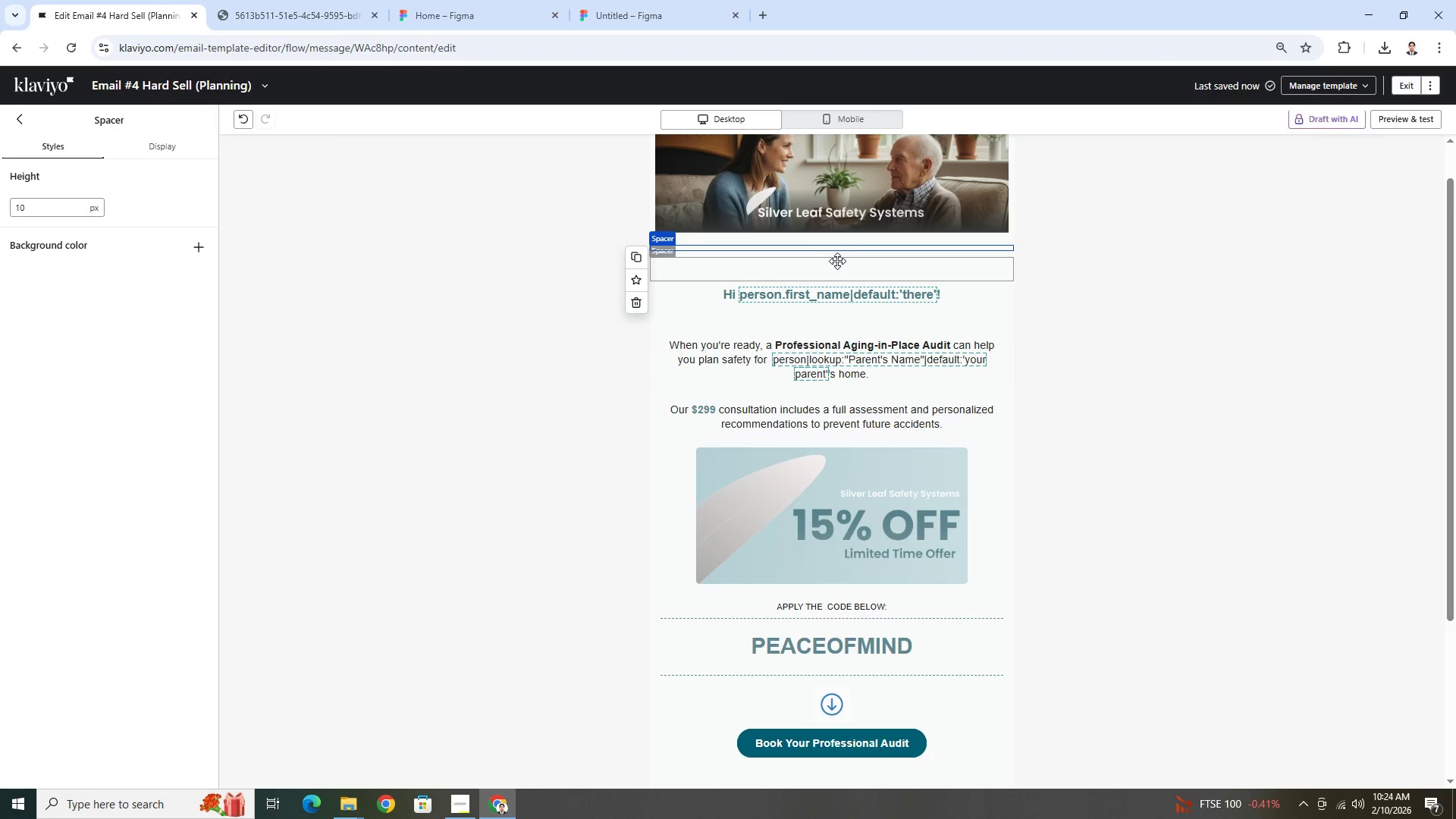 
left_click([837, 262])
 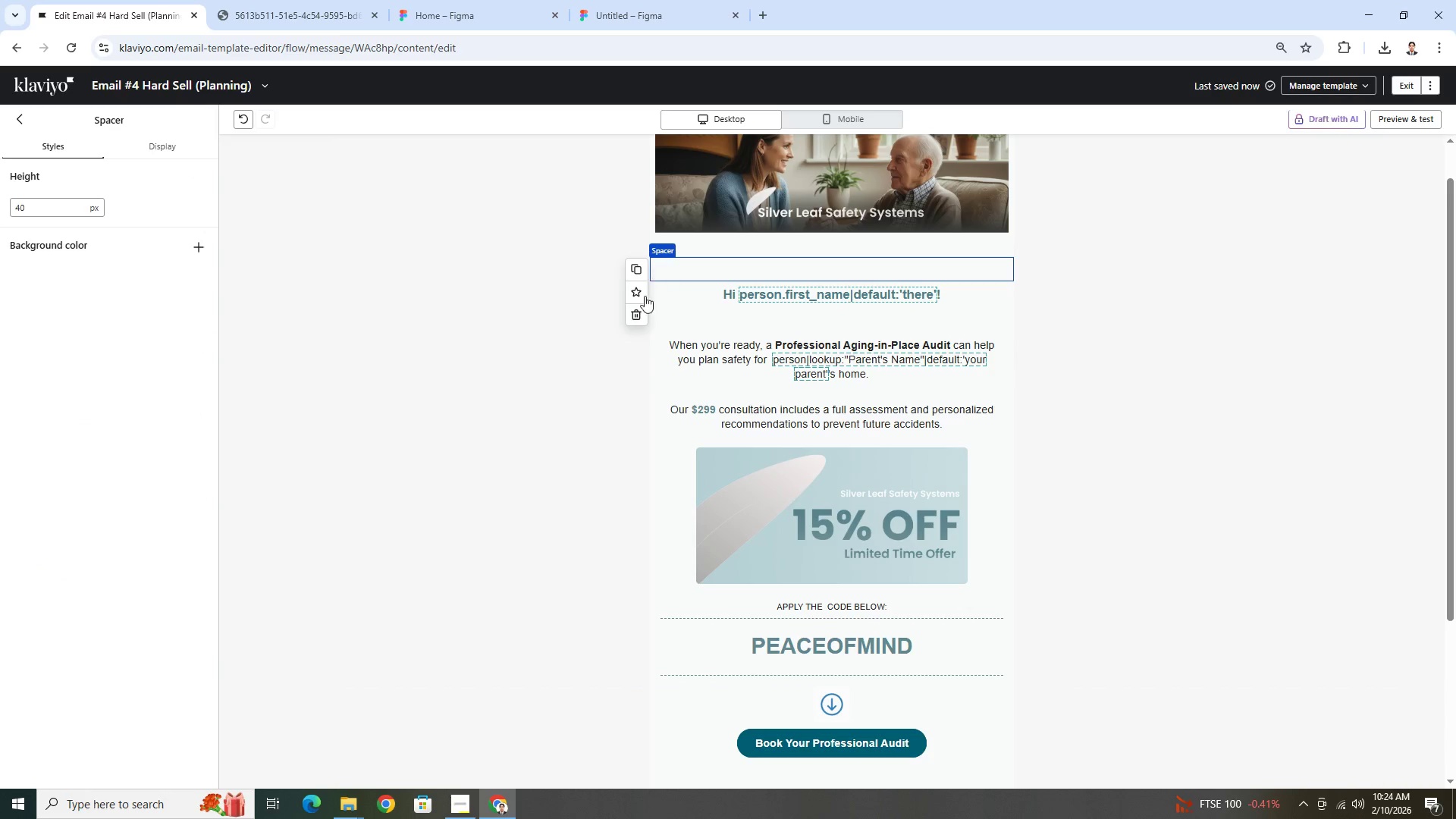 
left_click([640, 306])
 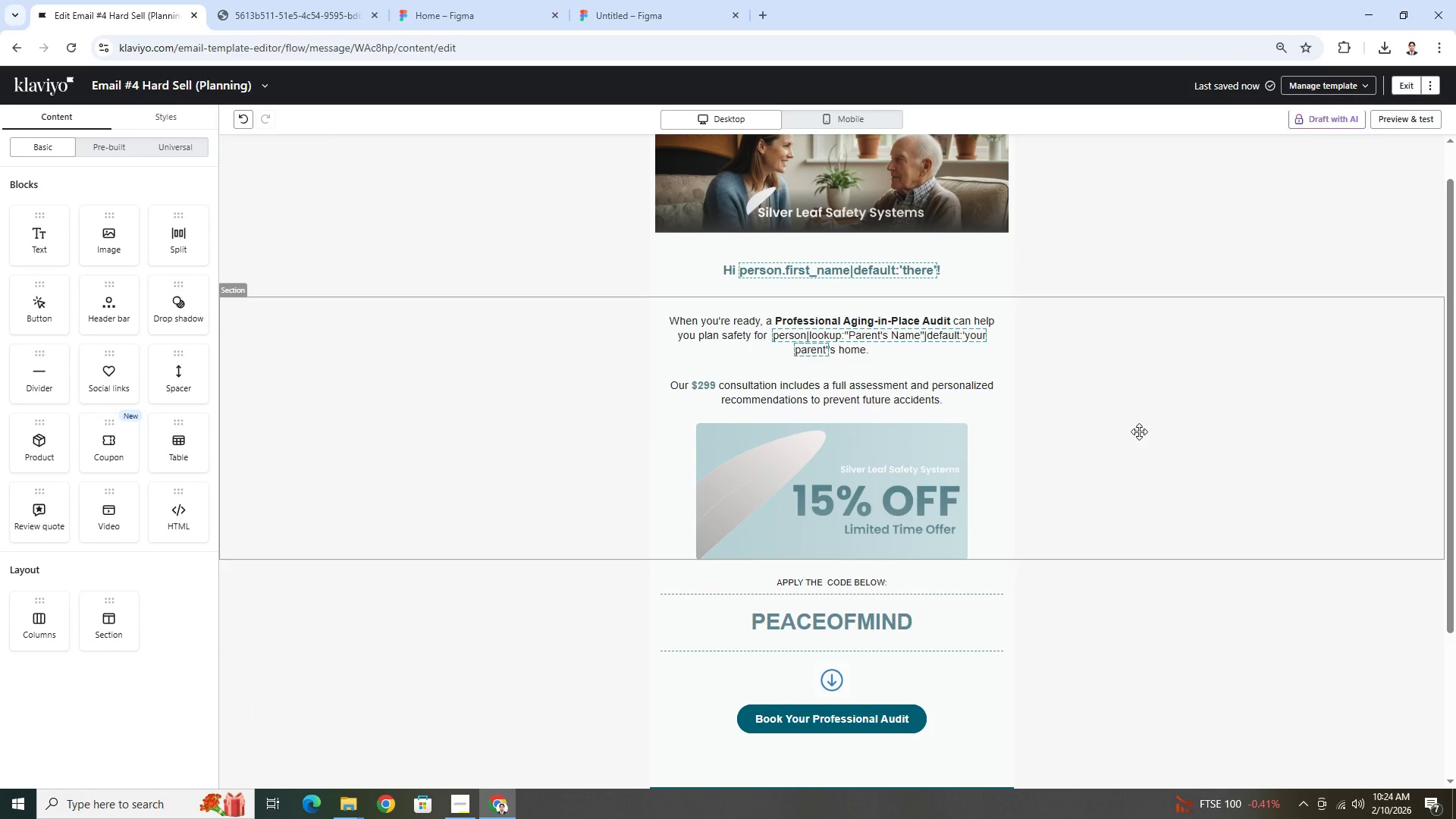 
scroll: coordinate [1154, 413], scroll_direction: none, amount: 0.0
 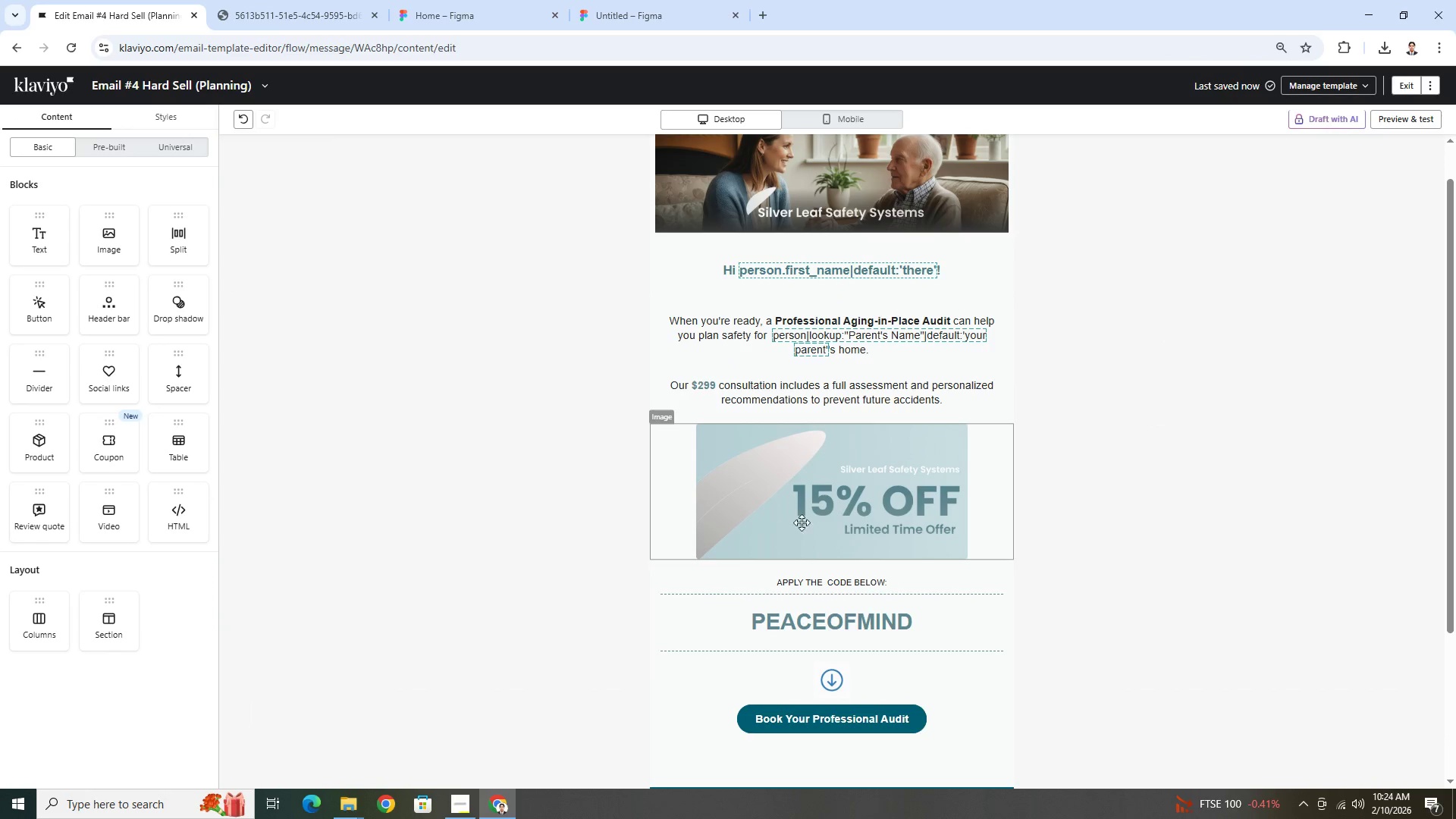 
scroll: coordinate [1157, 548], scroll_direction: down, amount: 2.0
 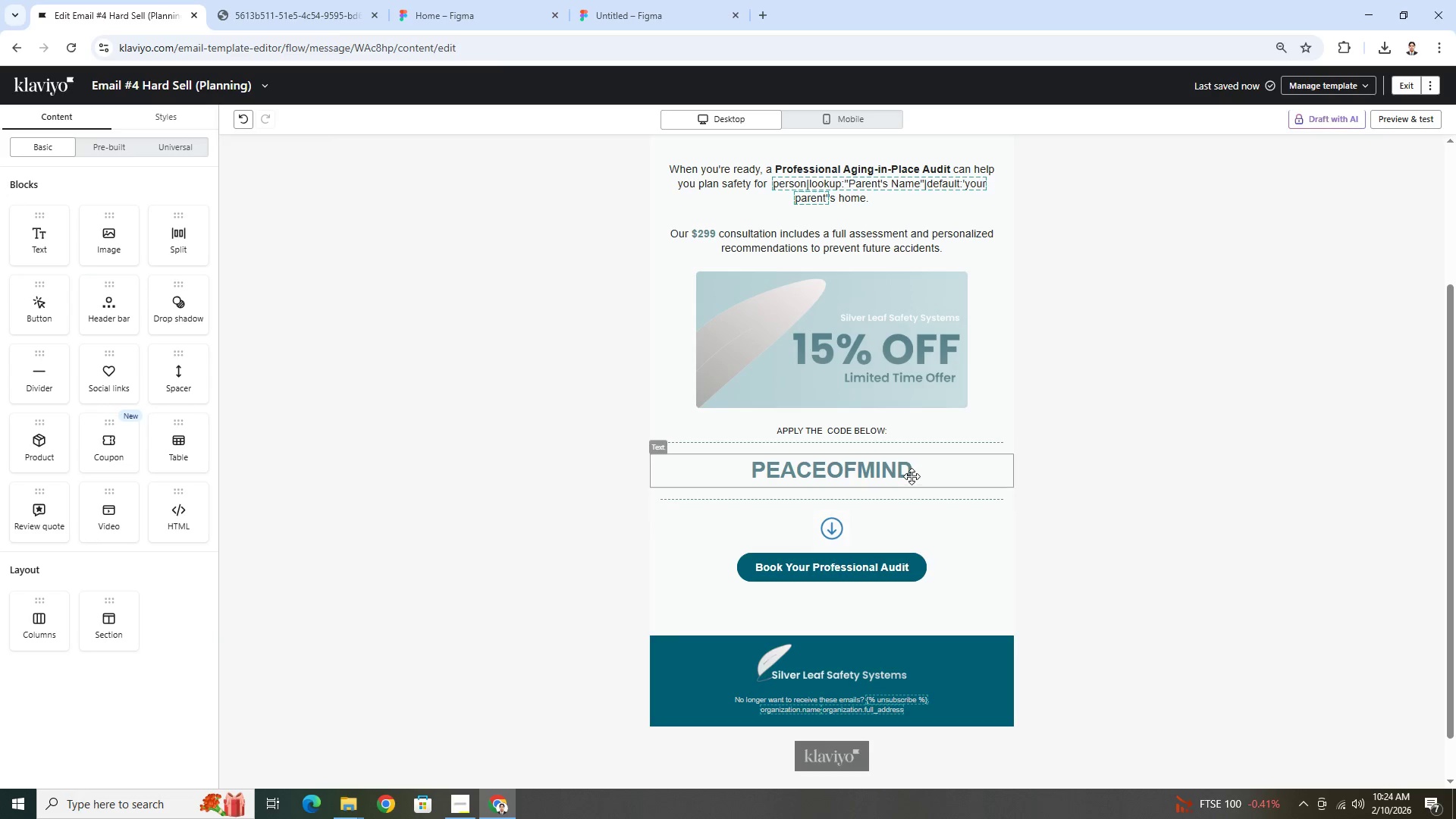 
left_click([912, 476])
 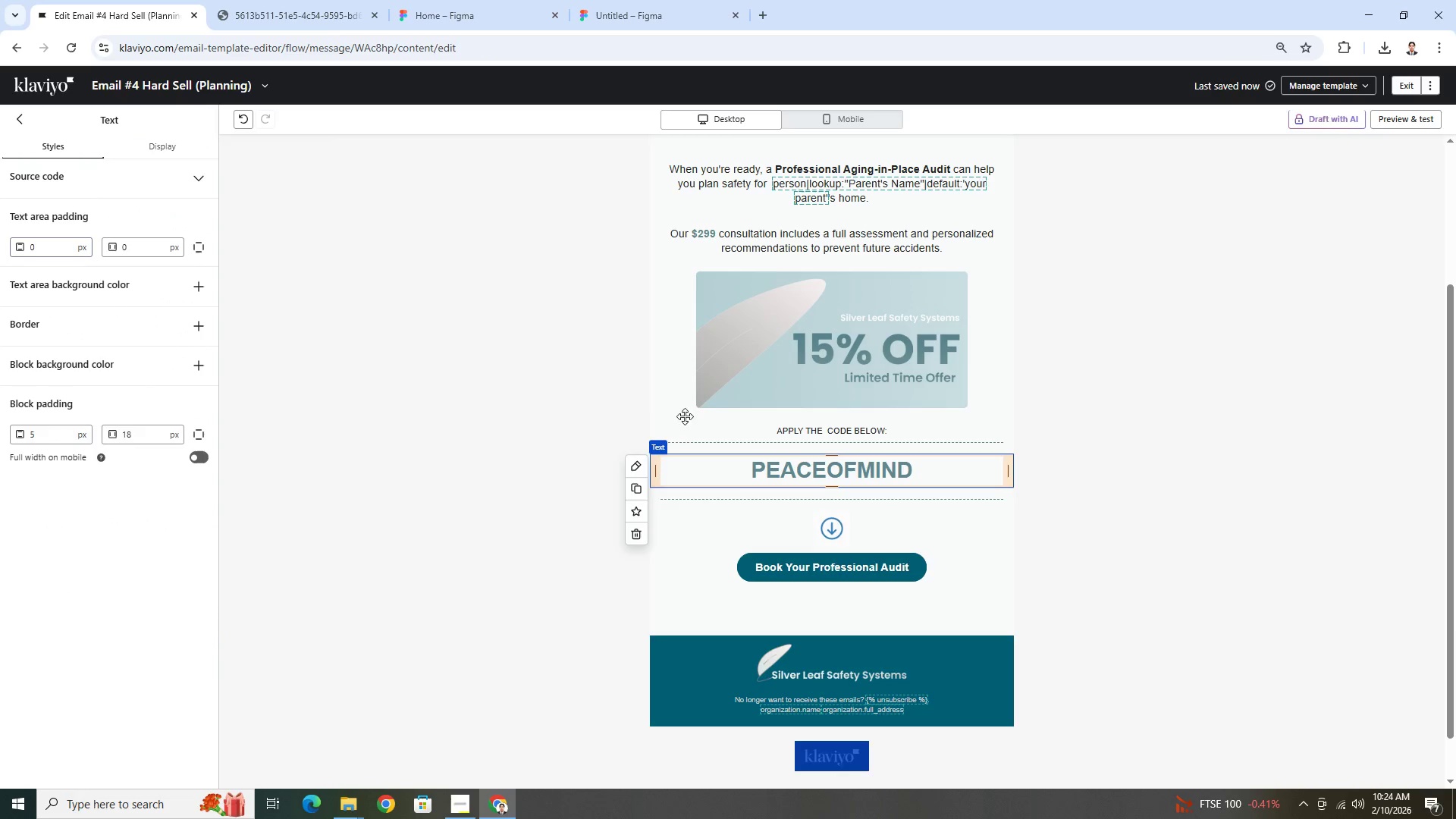 
double_click([877, 473])
 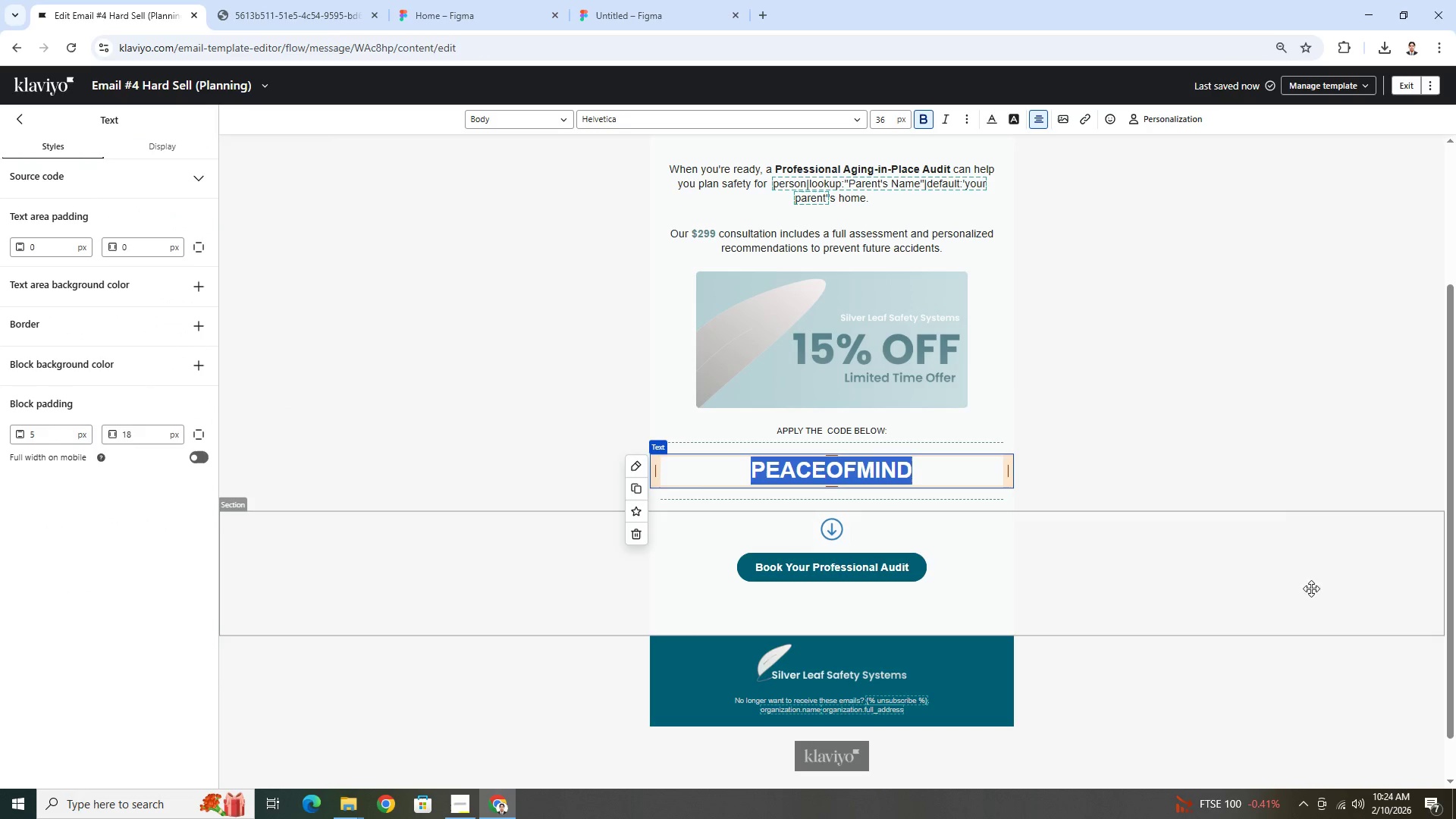 
left_click([1291, 607])
 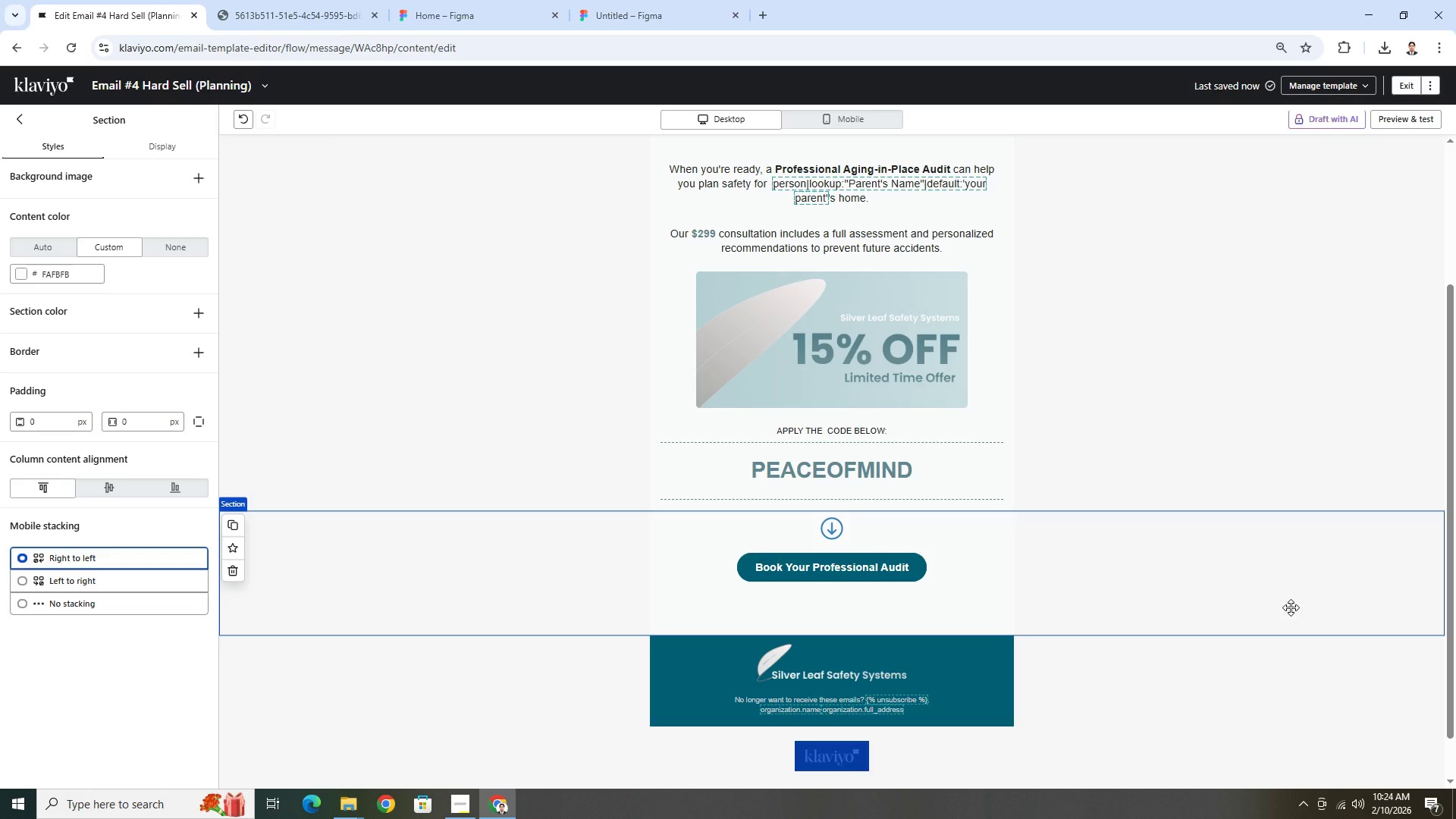 
wait(21.89)
 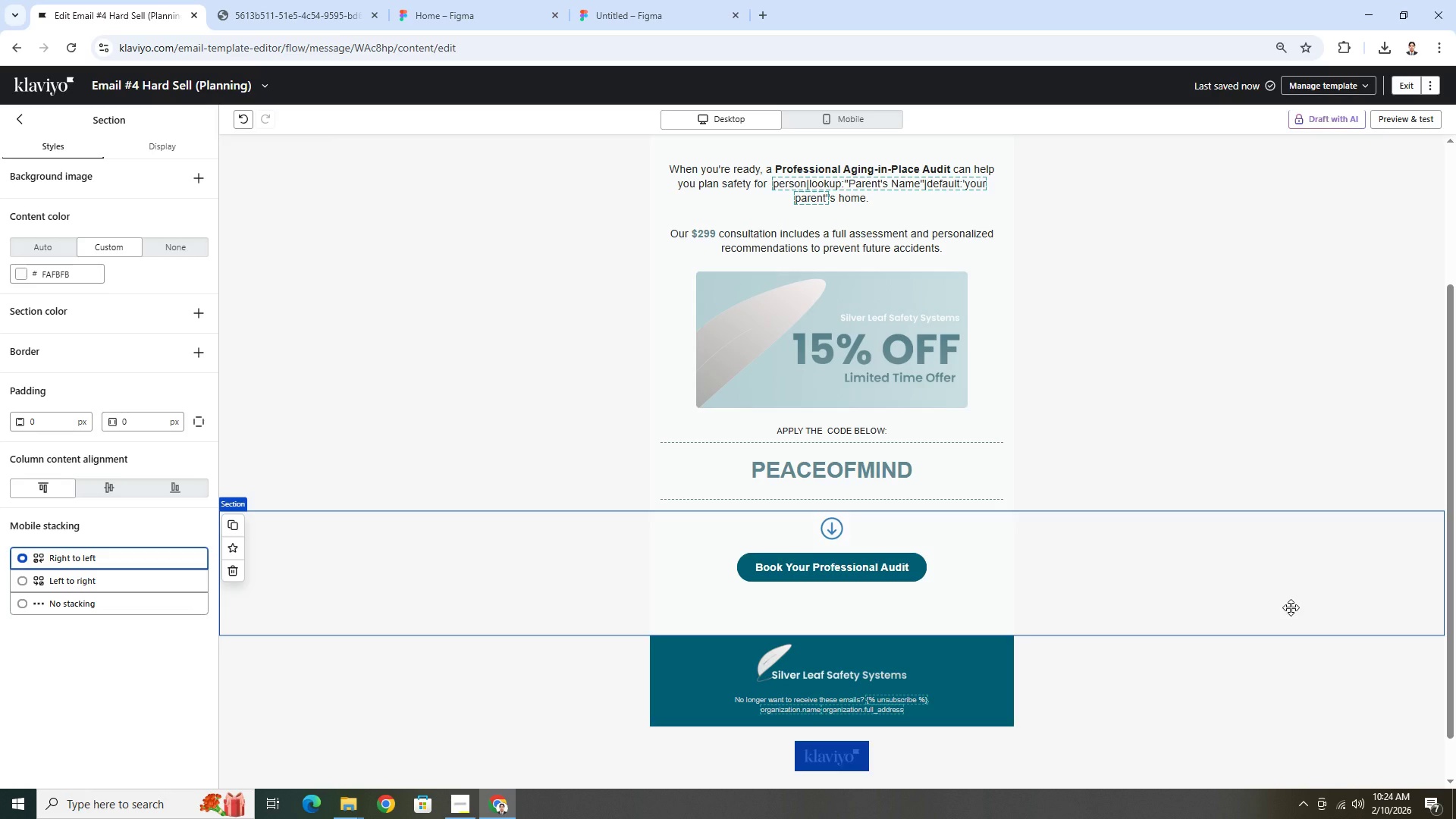 
scroll: coordinate [1165, 530], scroll_direction: up, amount: 4.0
 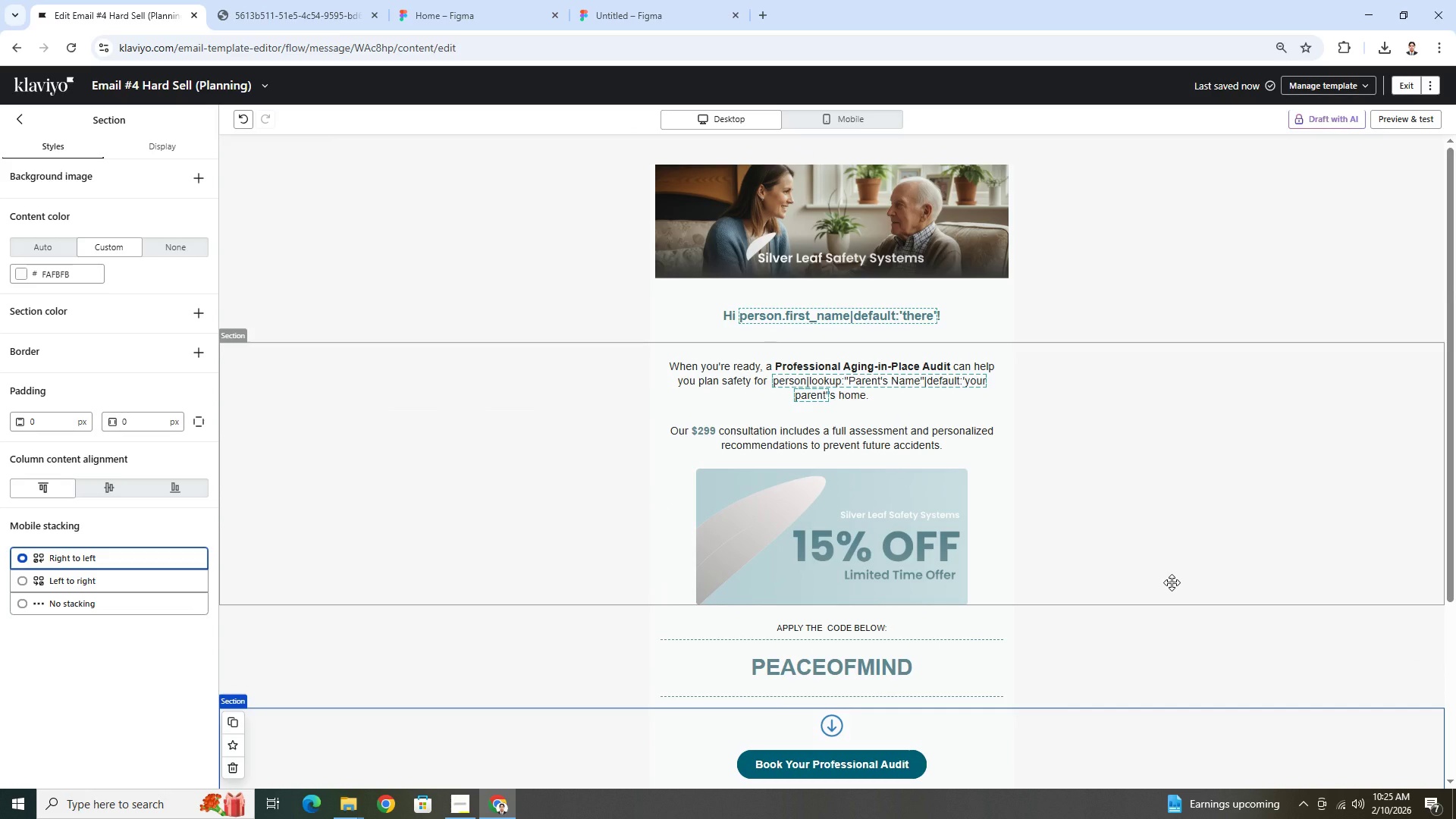 
hold_key(key=ControlLeft, duration=1.5)
scroll: coordinate [1172, 566], scroll_direction: down, amount: 6.0
 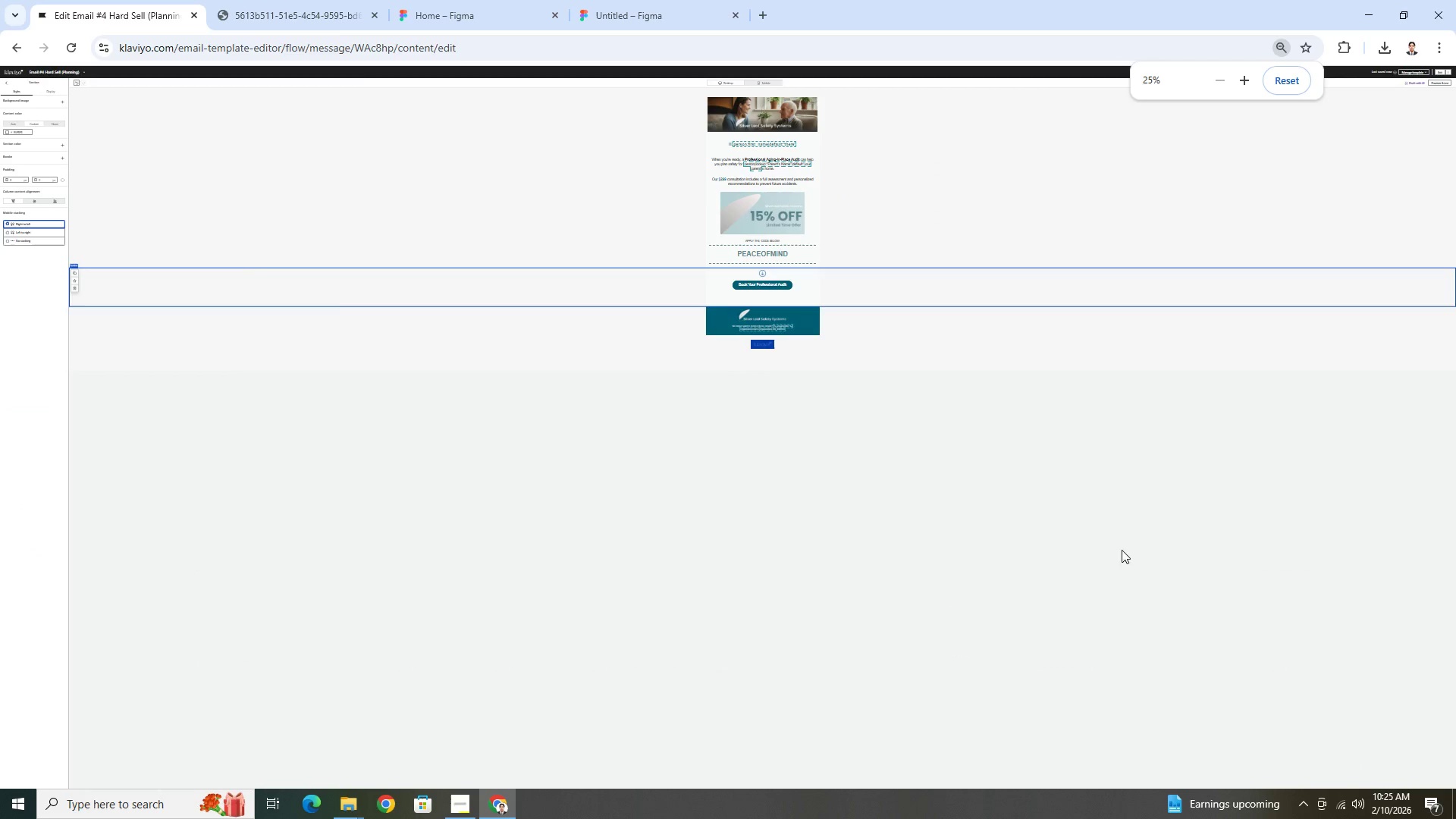 
scroll: coordinate [982, 440], scroll_direction: up, amount: 4.0
 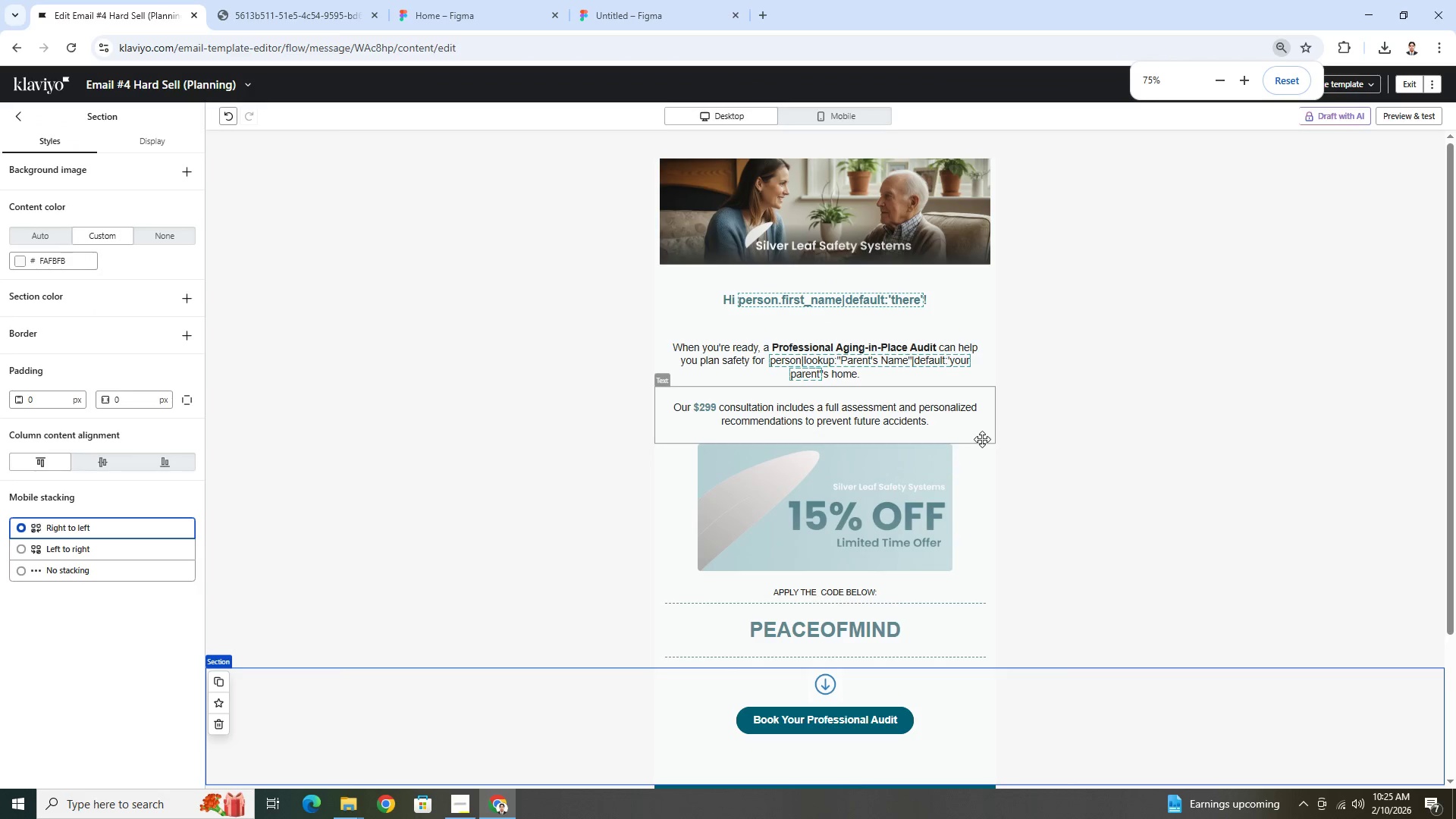 
key(Control+ControlLeft)
 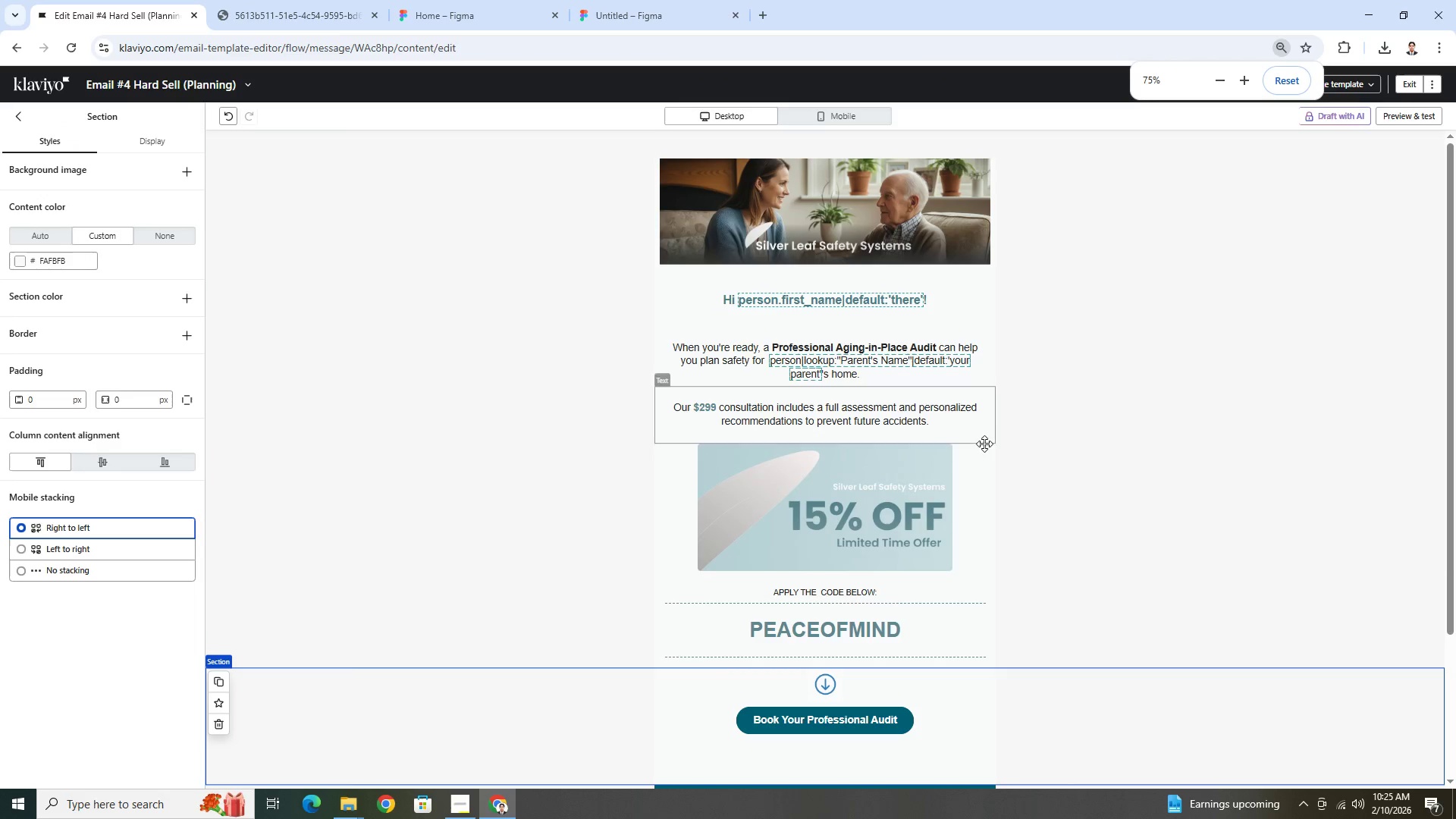 
key(Control+ControlLeft)
 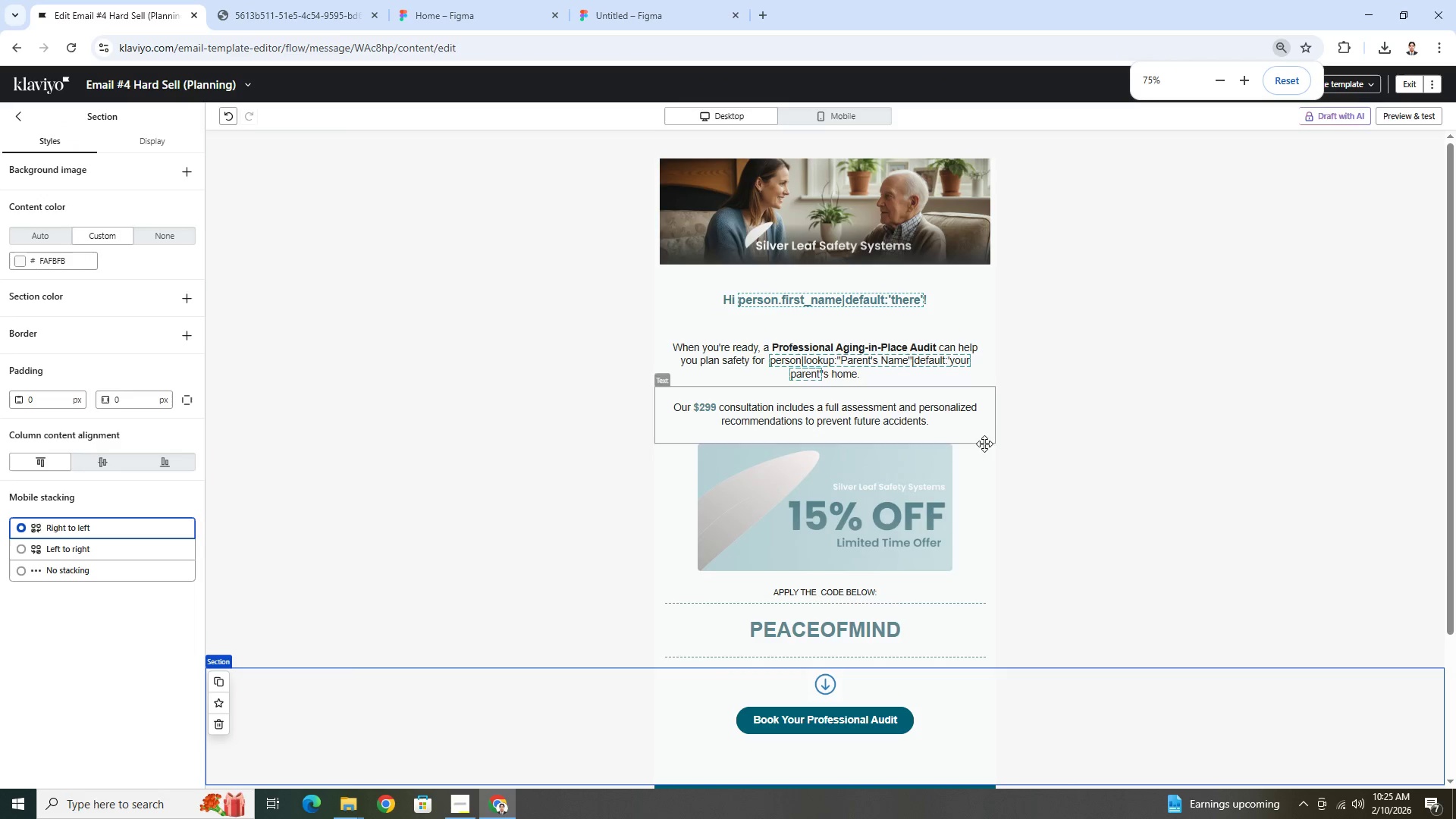 
key(Control+ControlLeft)
 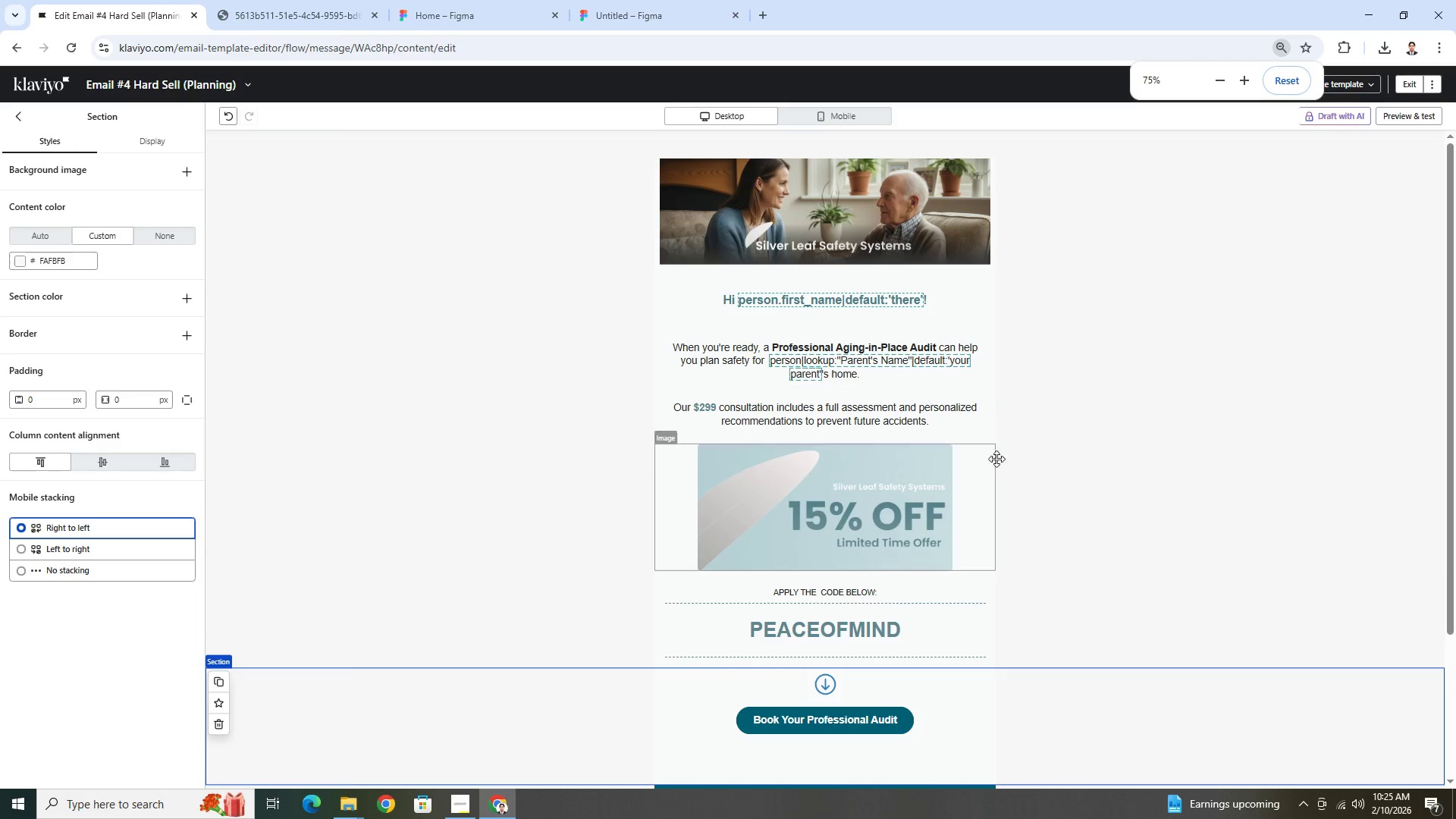 
key(Control+ControlLeft)
 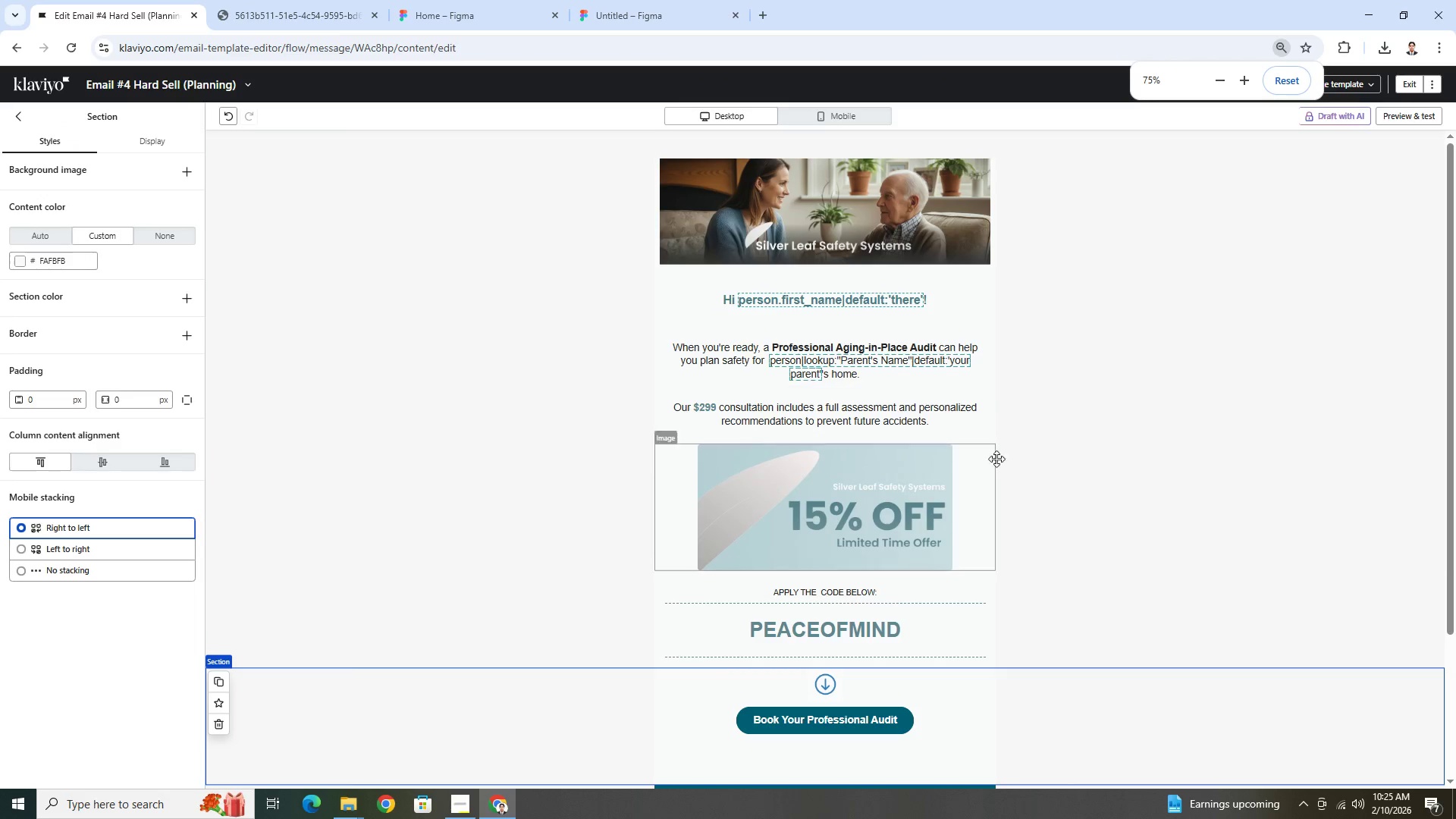 
key(Control+ControlLeft)
 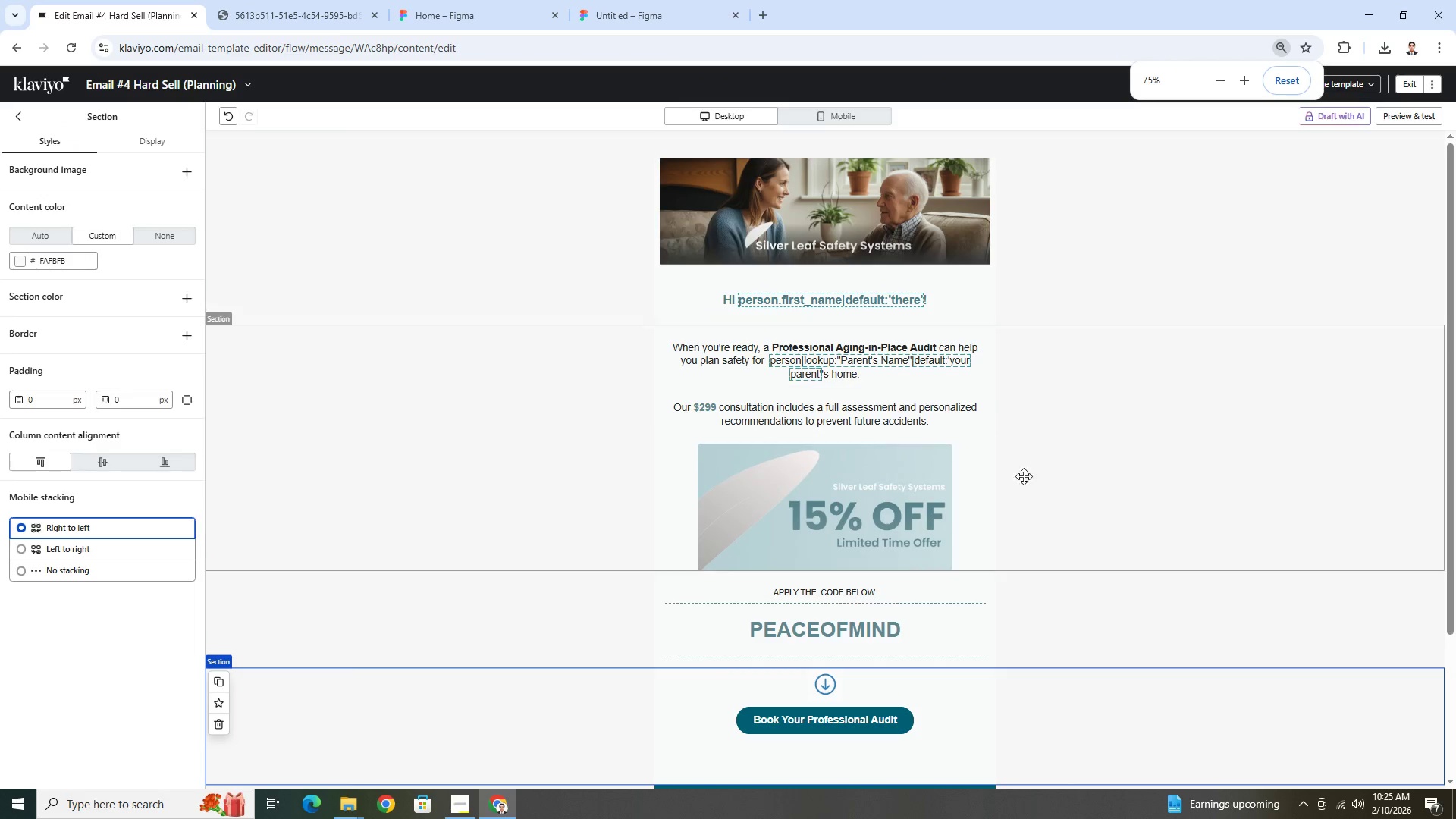 
key(Control+ControlLeft)
 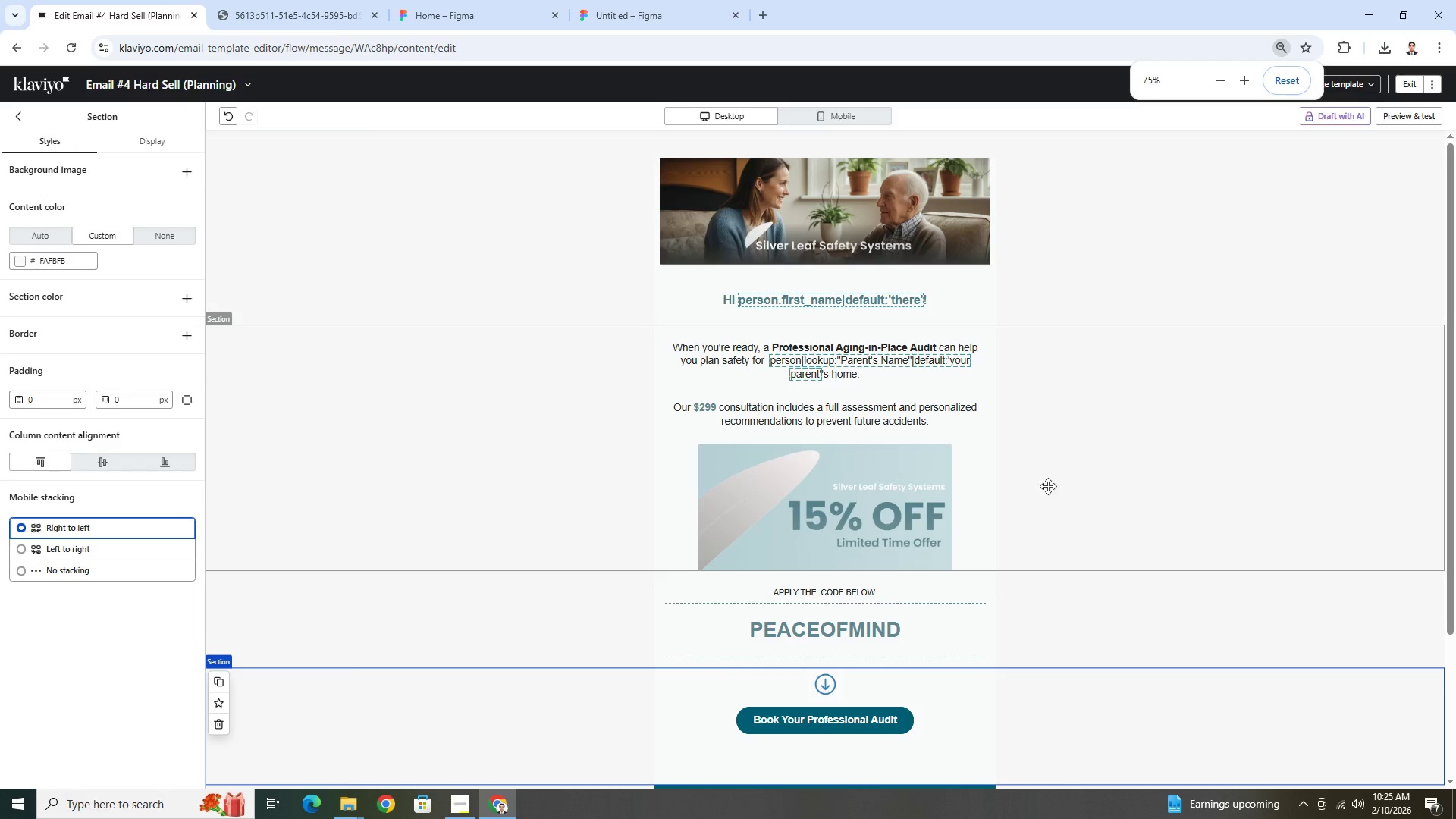 
scroll: coordinate [1048, 486], scroll_direction: down, amount: 3.0
 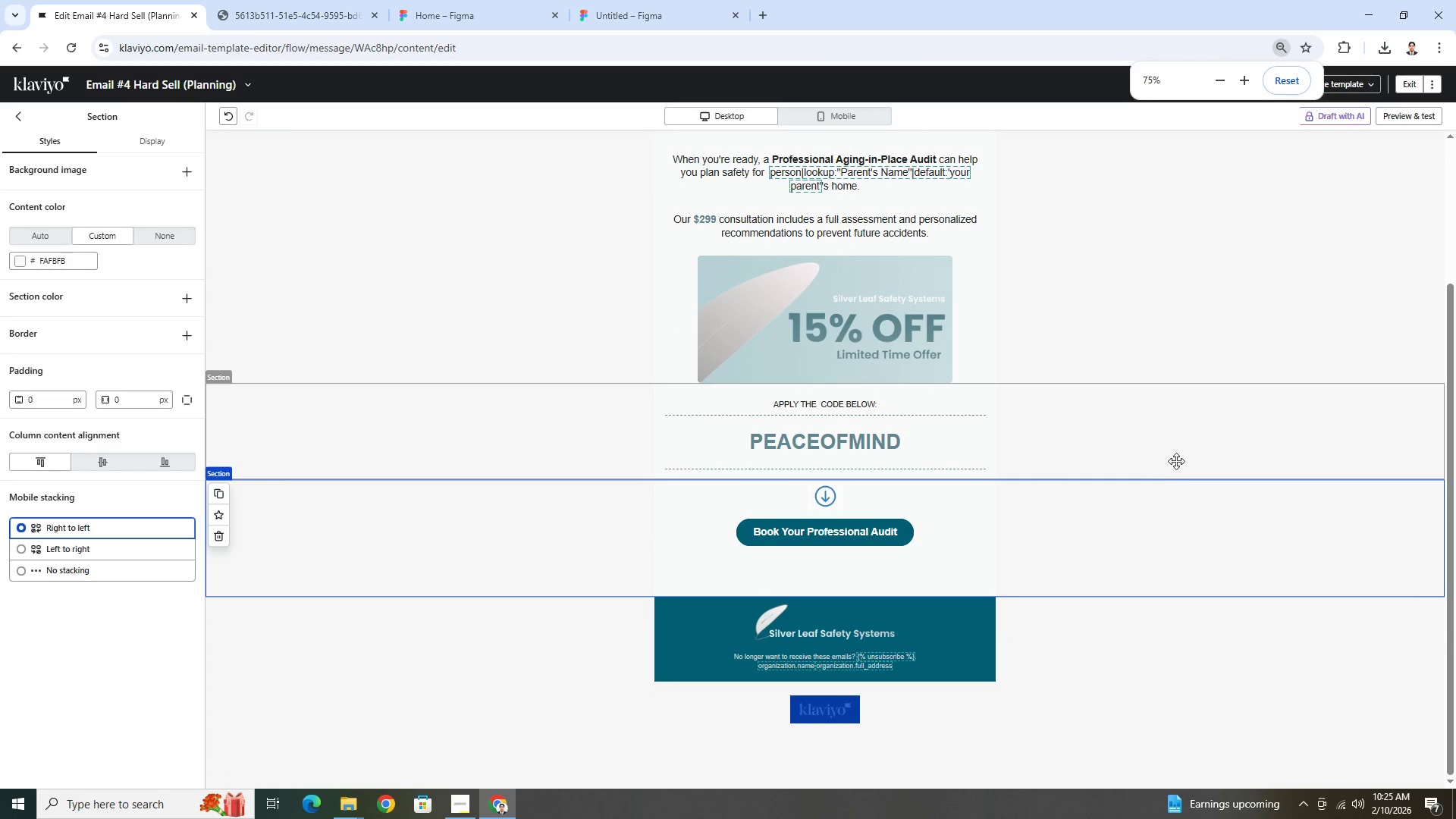 
left_click([1177, 460])
 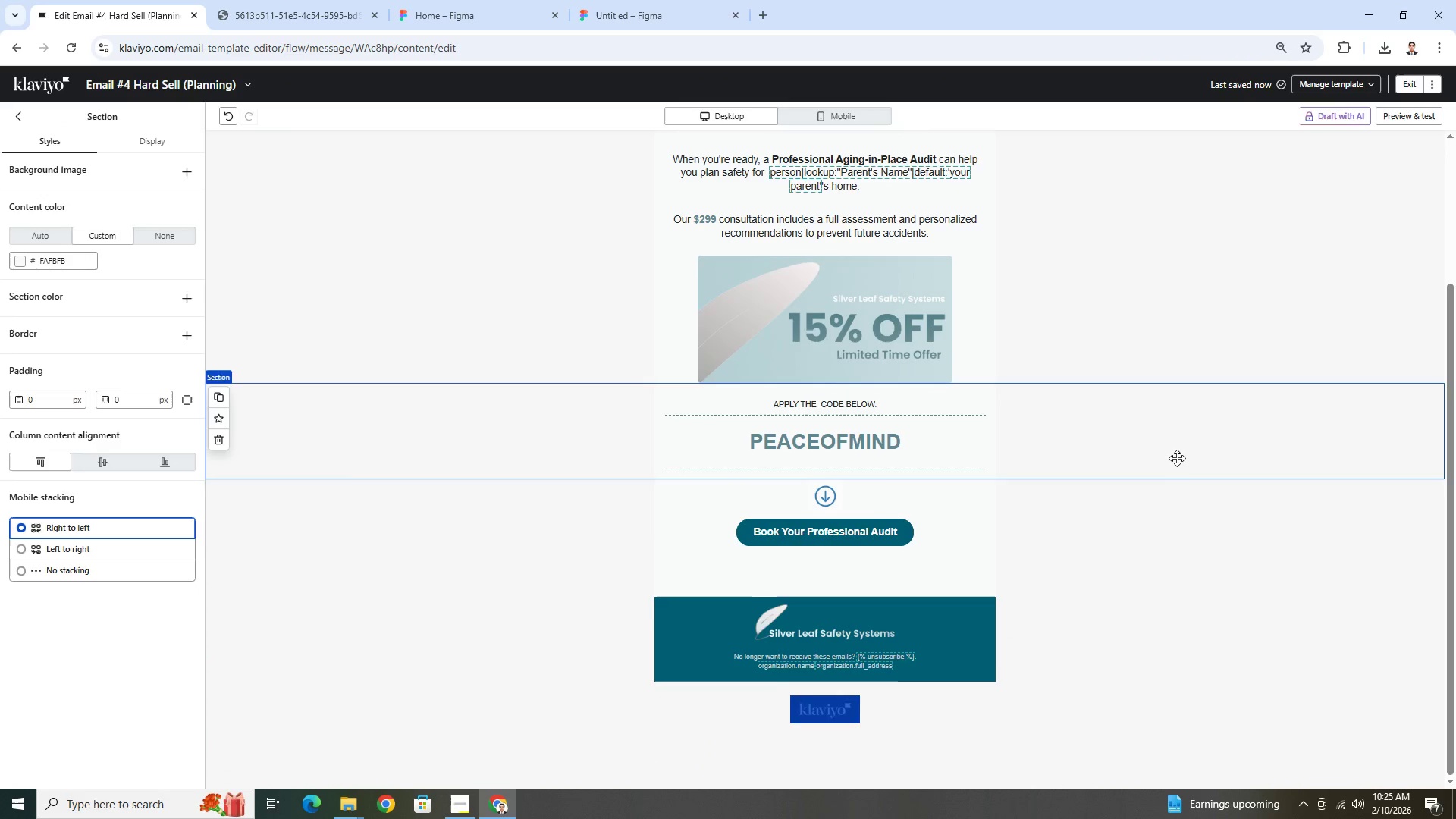 
scroll: coordinate [1175, 398], scroll_direction: up, amount: 4.0
 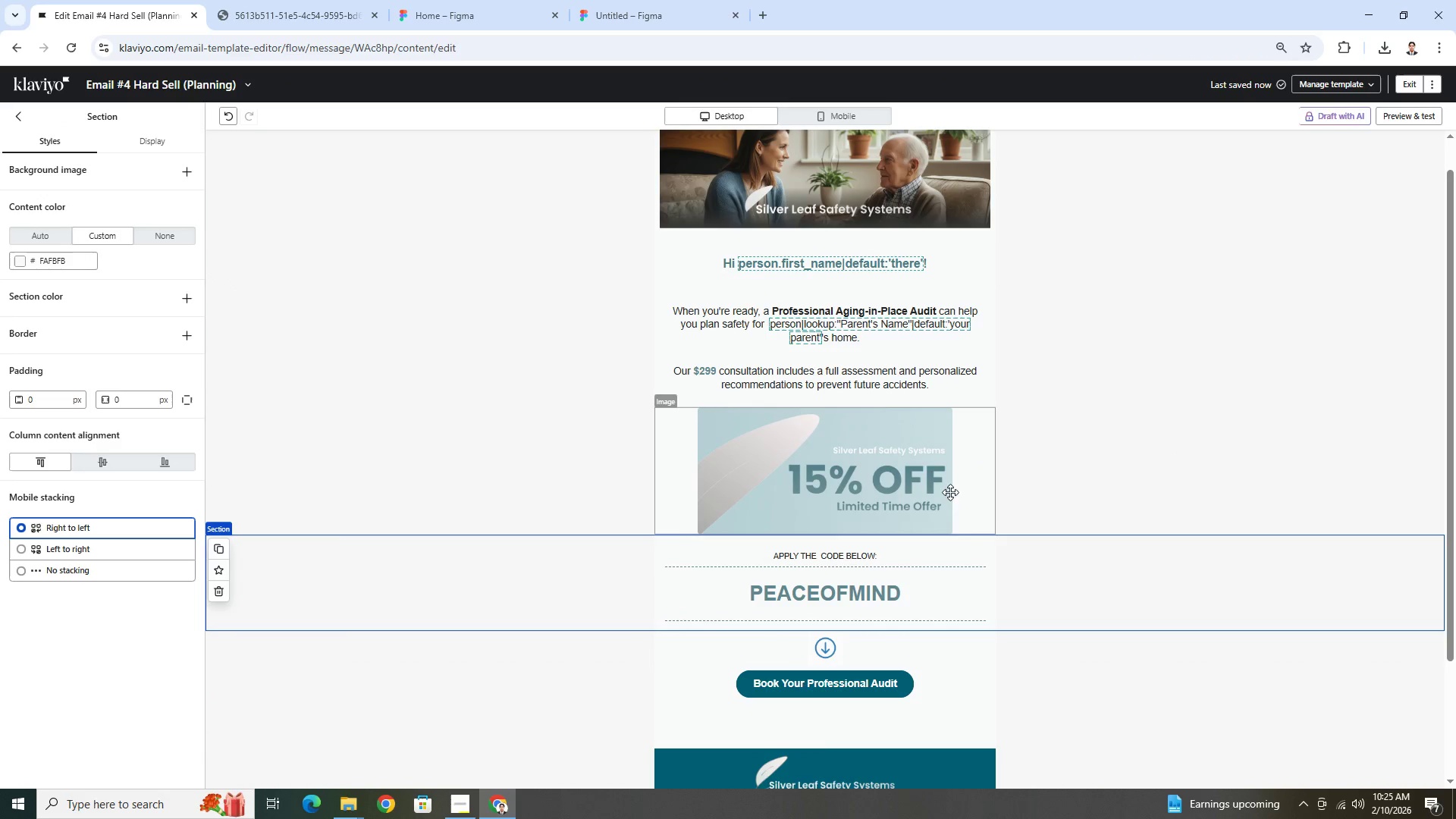 
left_click([930, 468])
 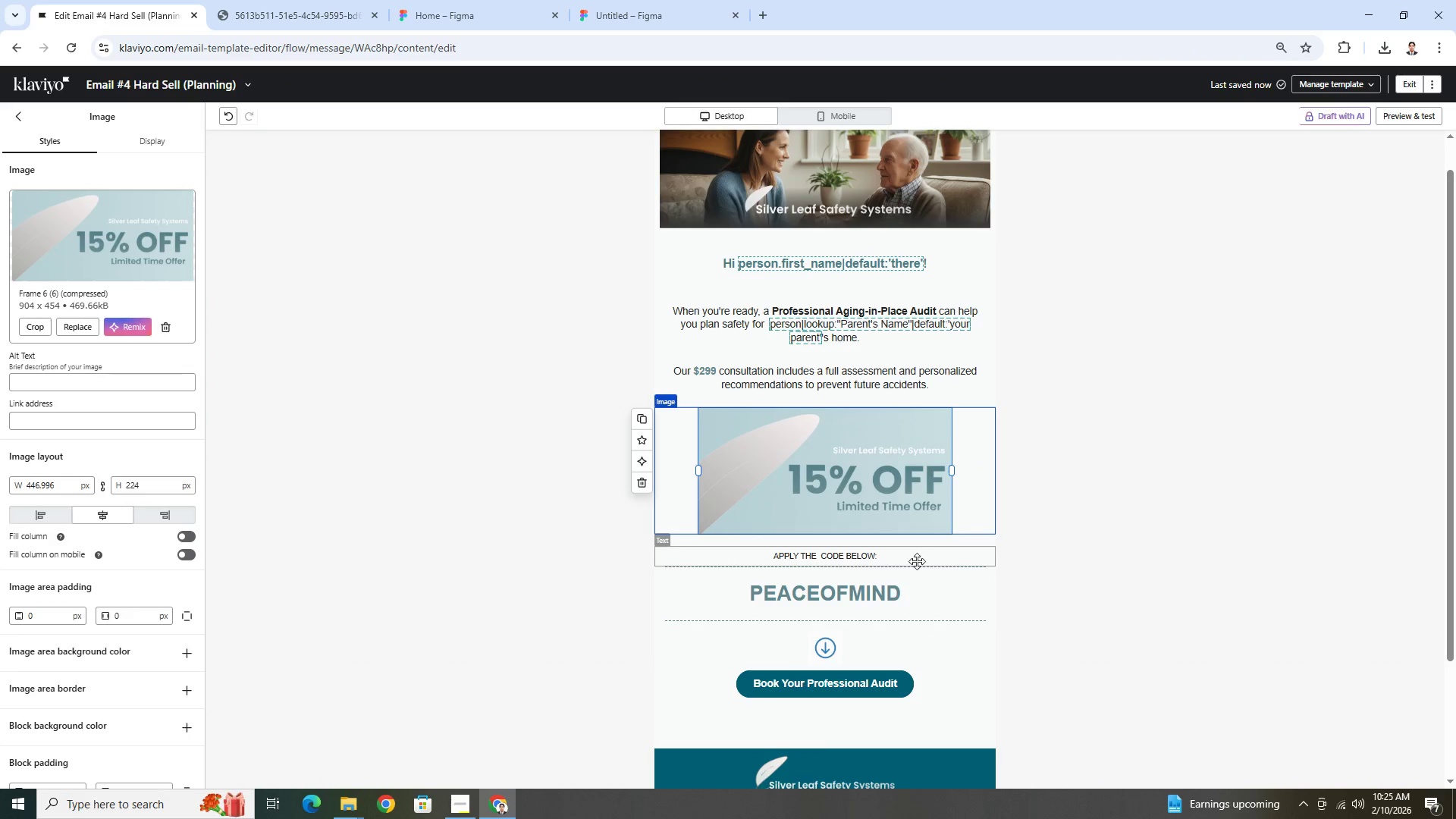 
left_click([907, 556])
 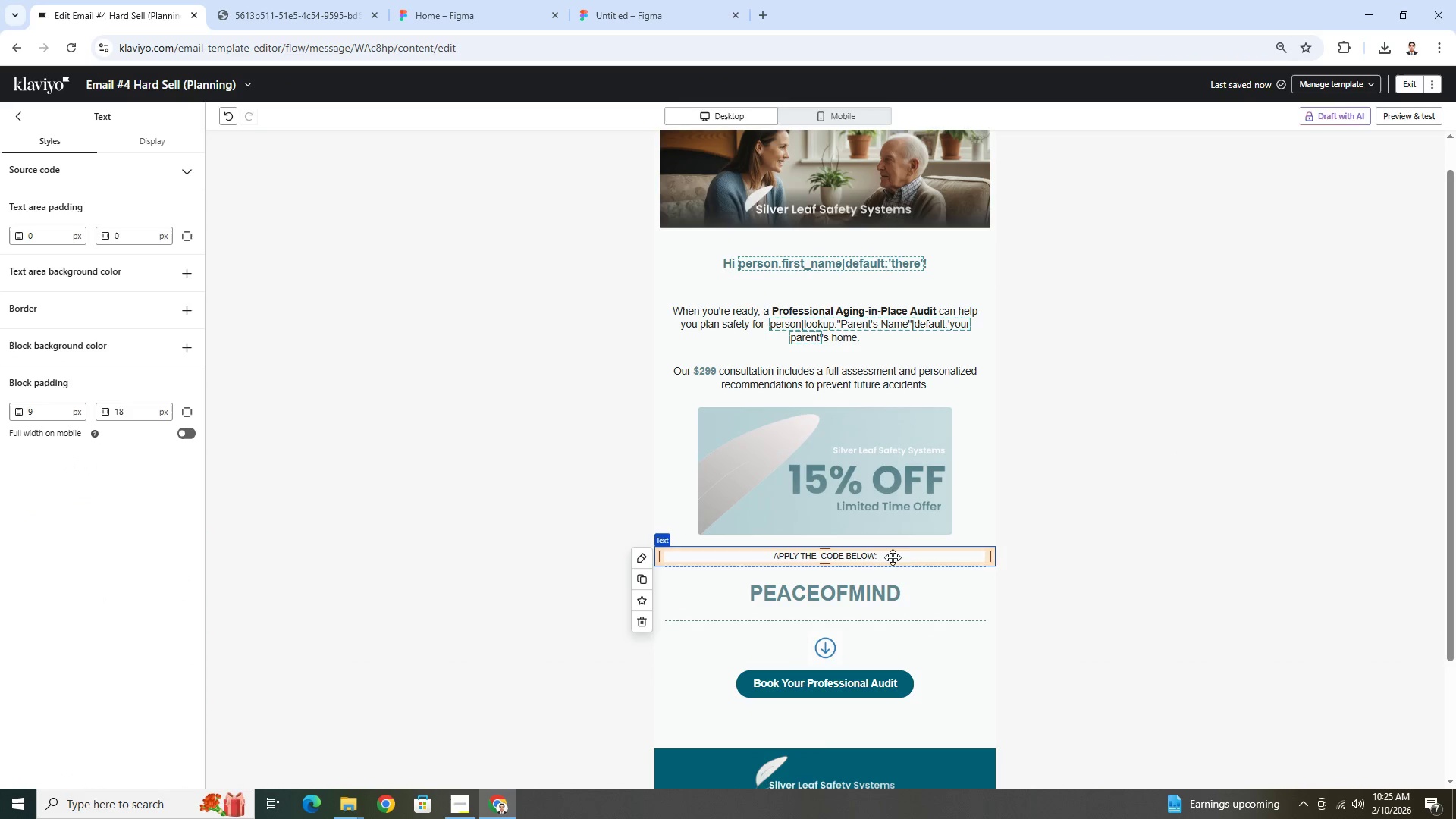 
left_click_drag(start_coordinate=[880, 558], to_coordinate=[871, 435])
 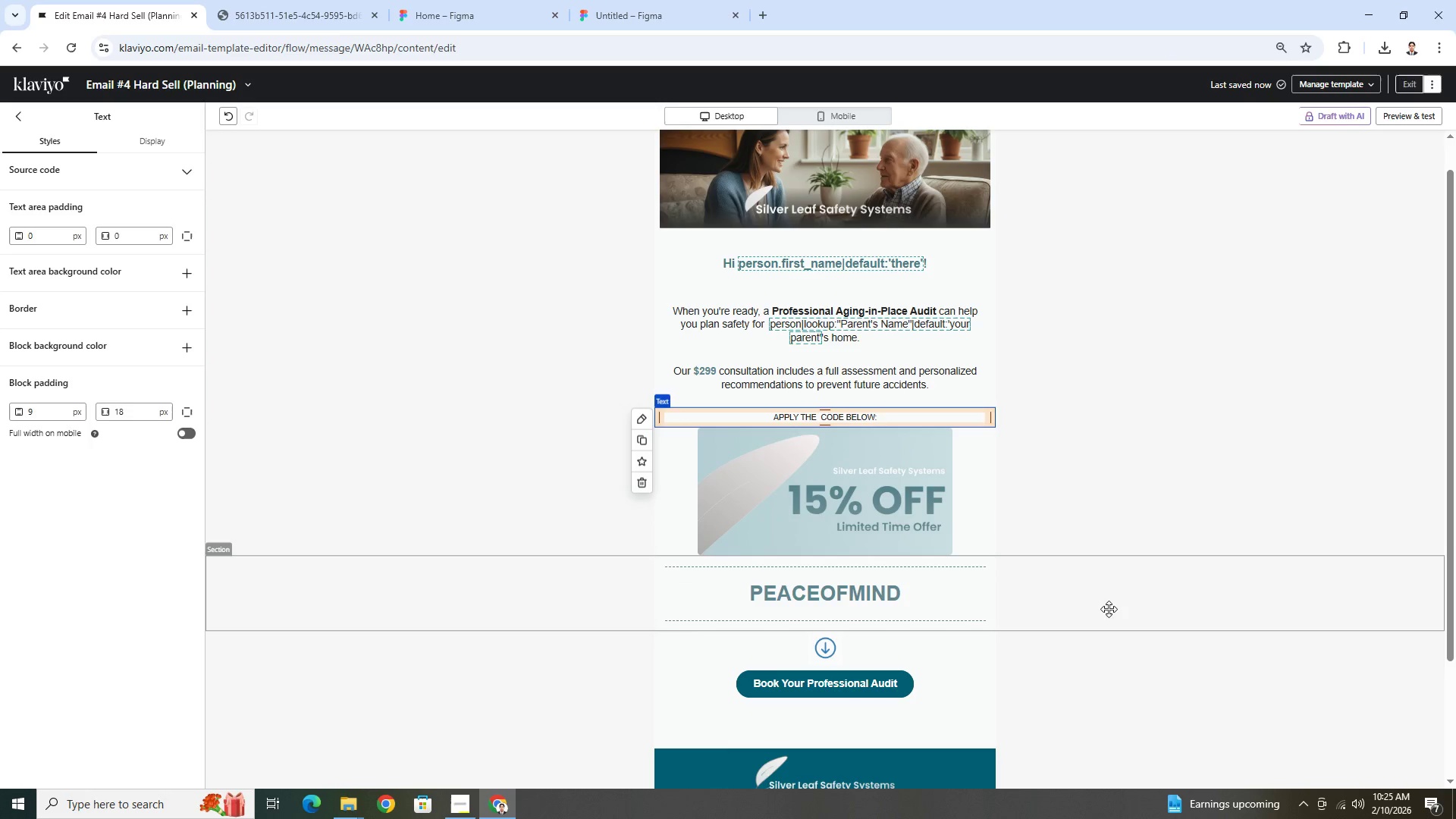 
left_click([1119, 625])
 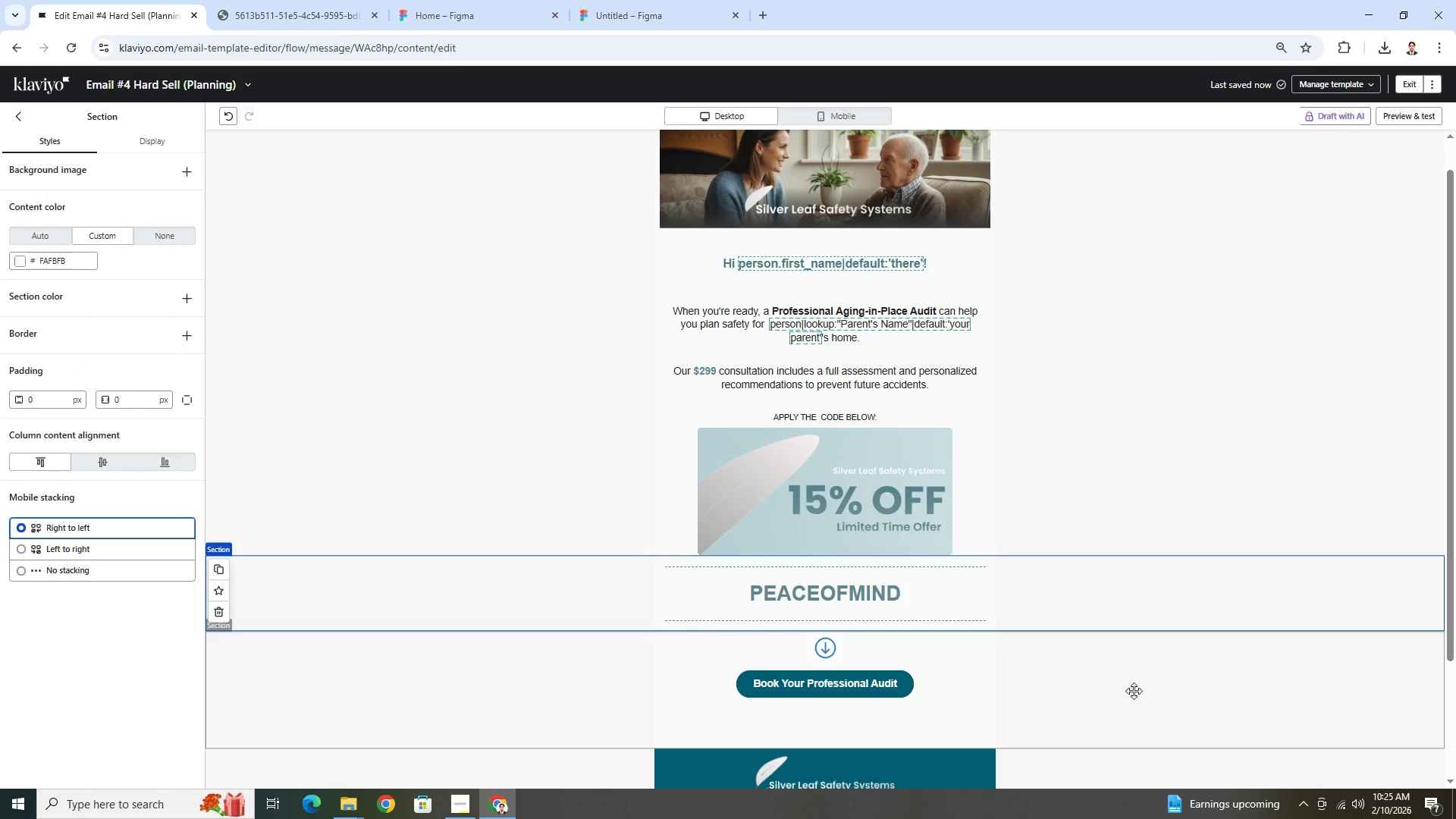 
left_click([1103, 695])
 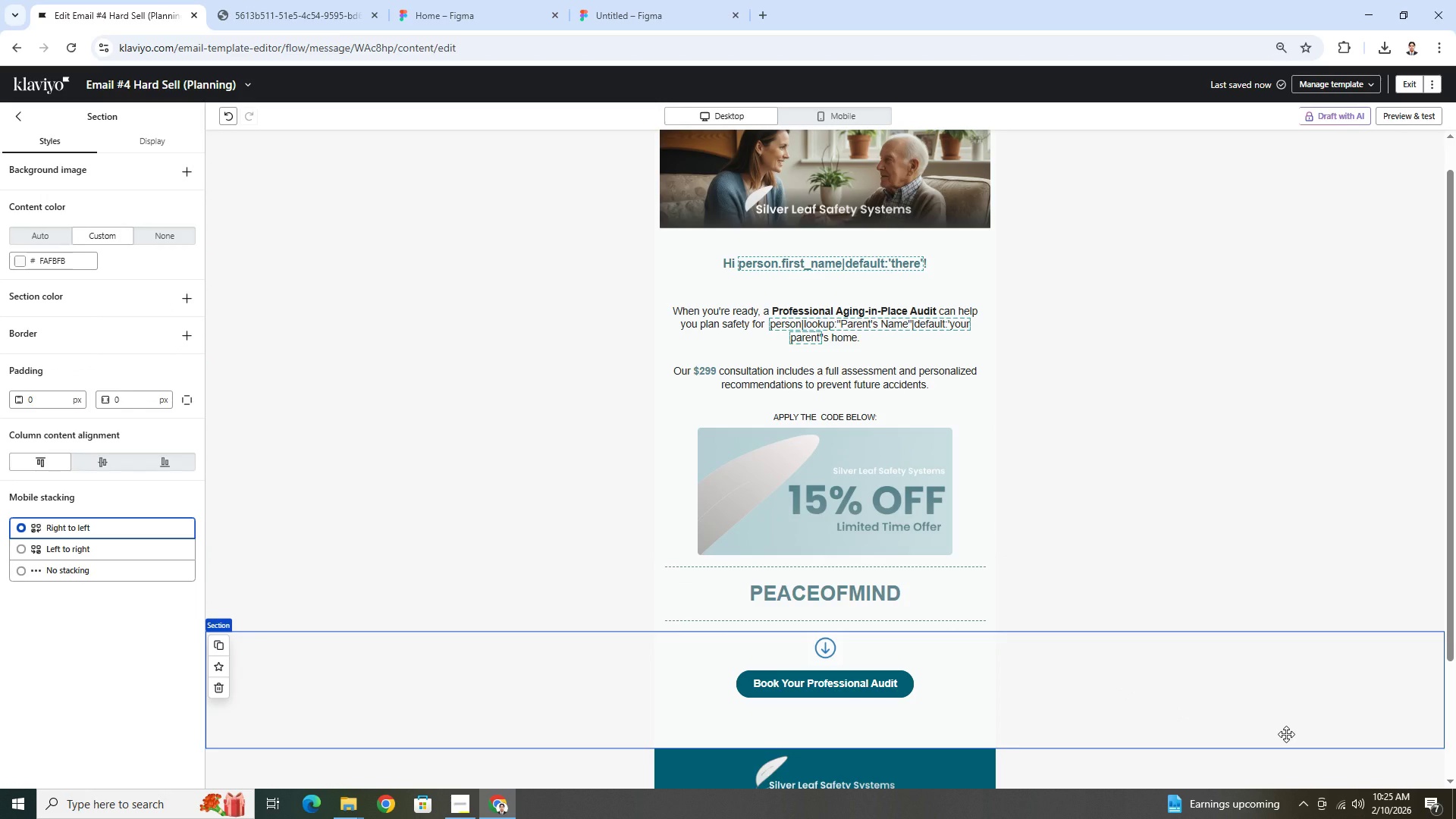 
wait(7.66)
 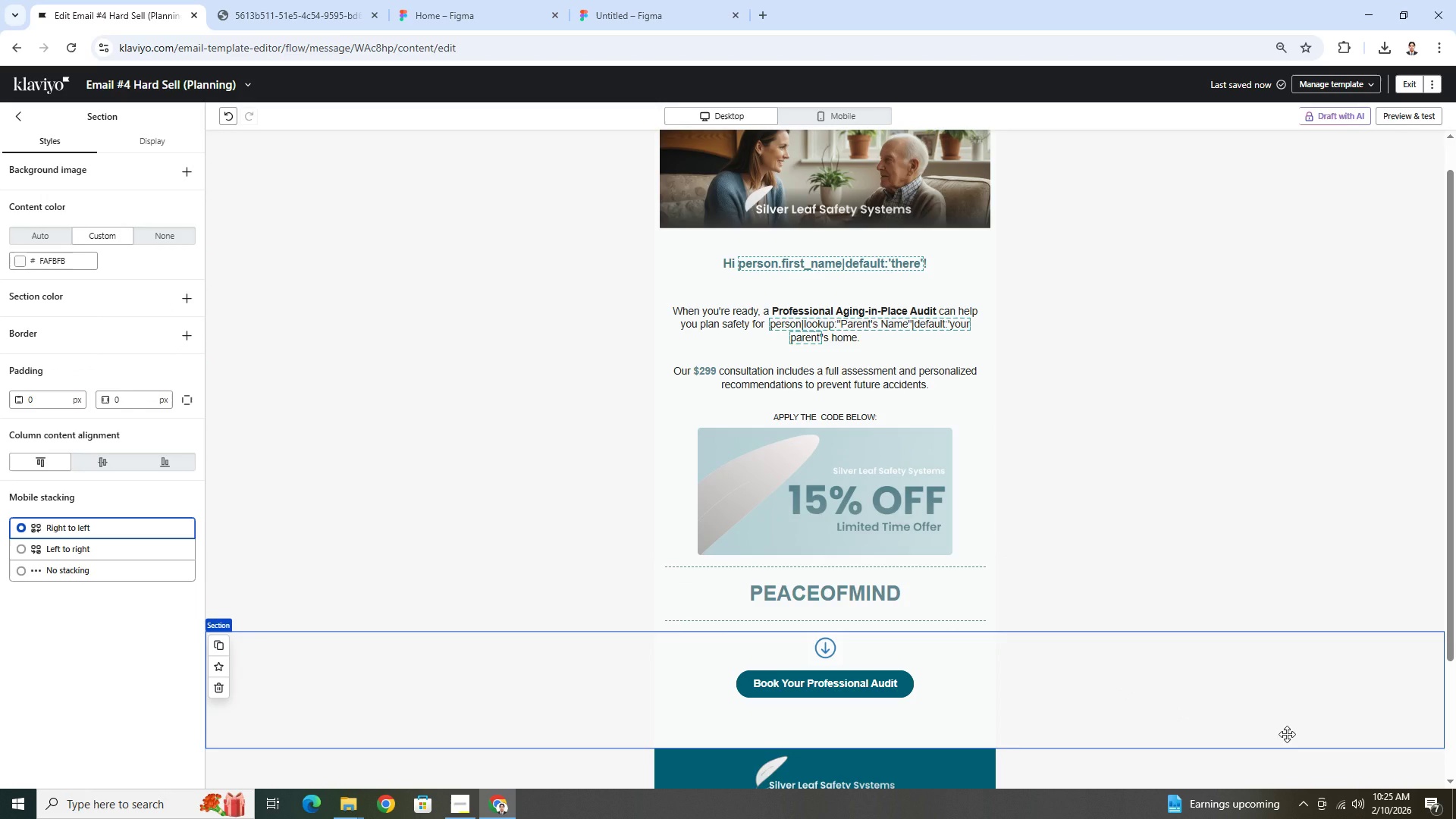 
left_click([228, 119])
 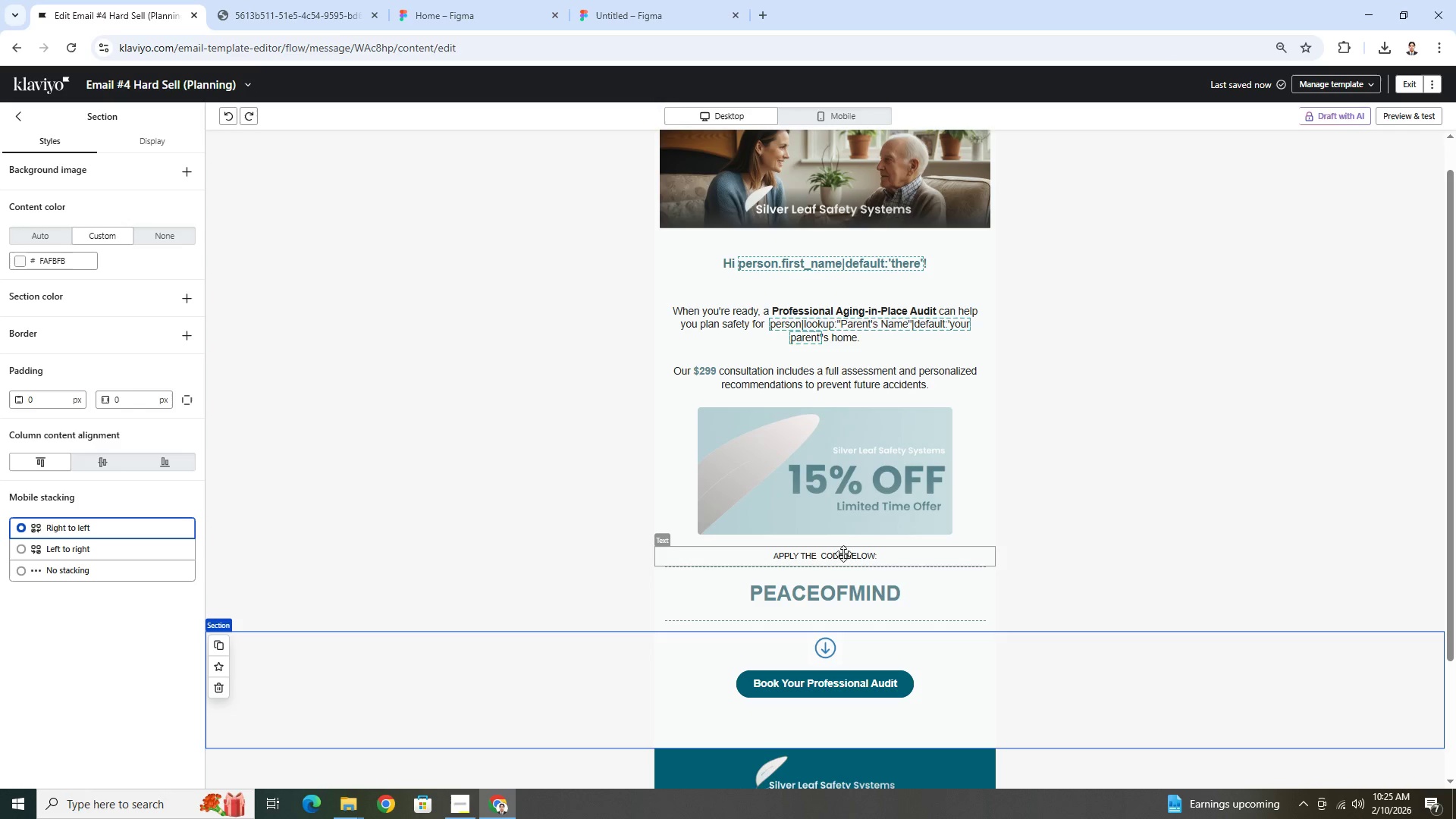 
double_click([842, 555])
 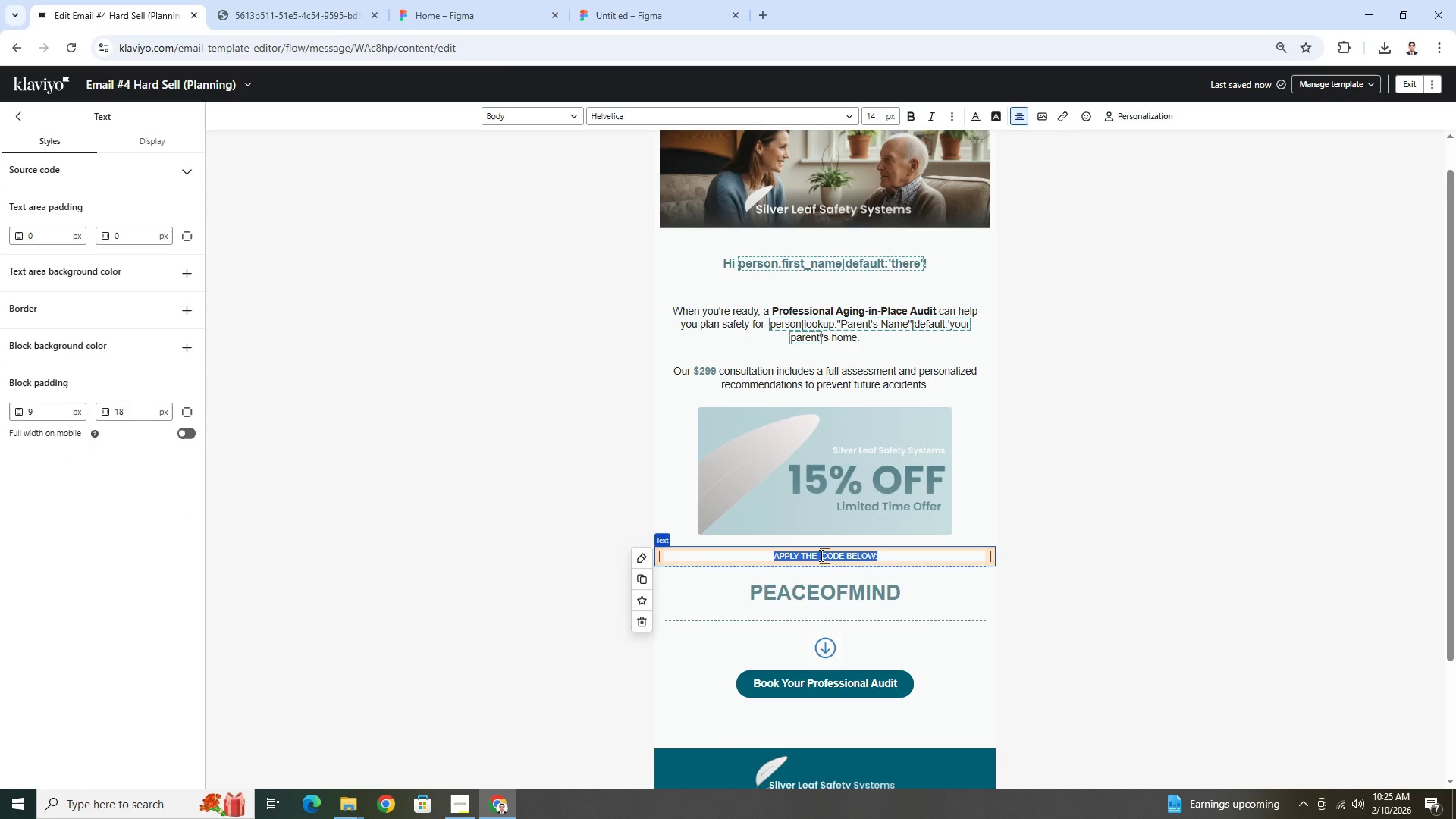 
left_click([801, 556])
 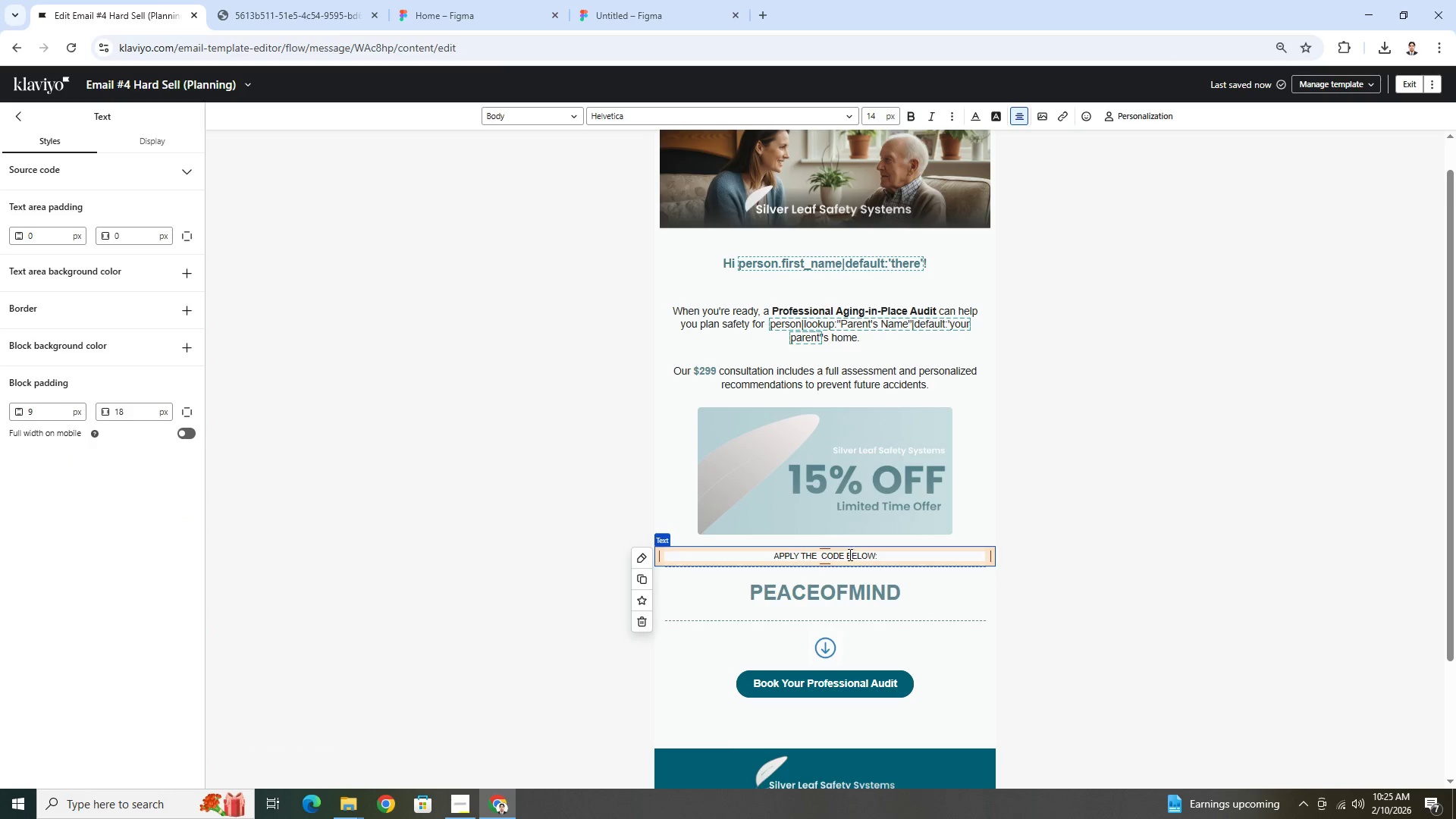 
left_click_drag(start_coordinate=[847, 555], to_coordinate=[896, 559])
 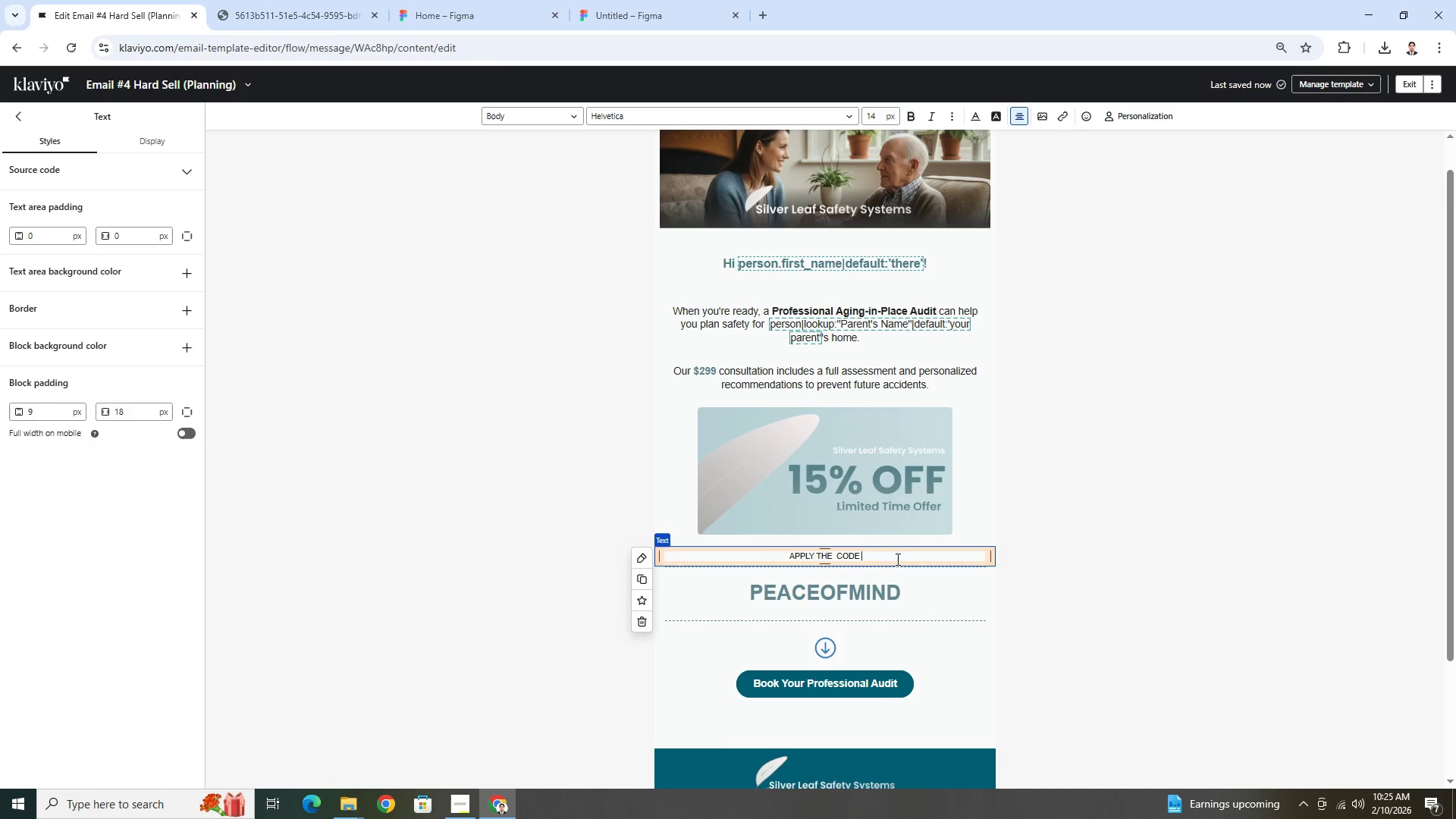 
key(Backspace)
 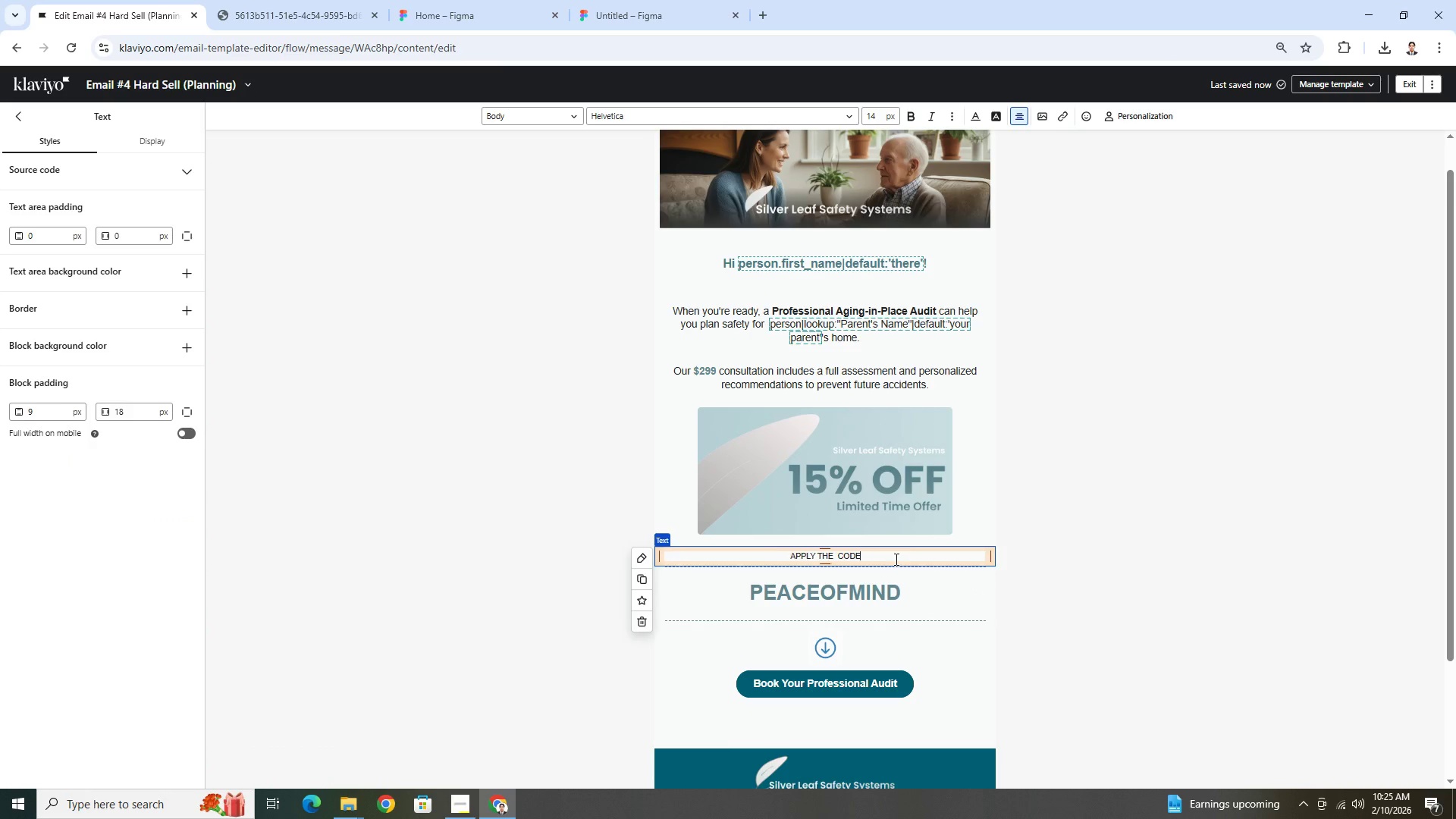 
key(Backspace)
 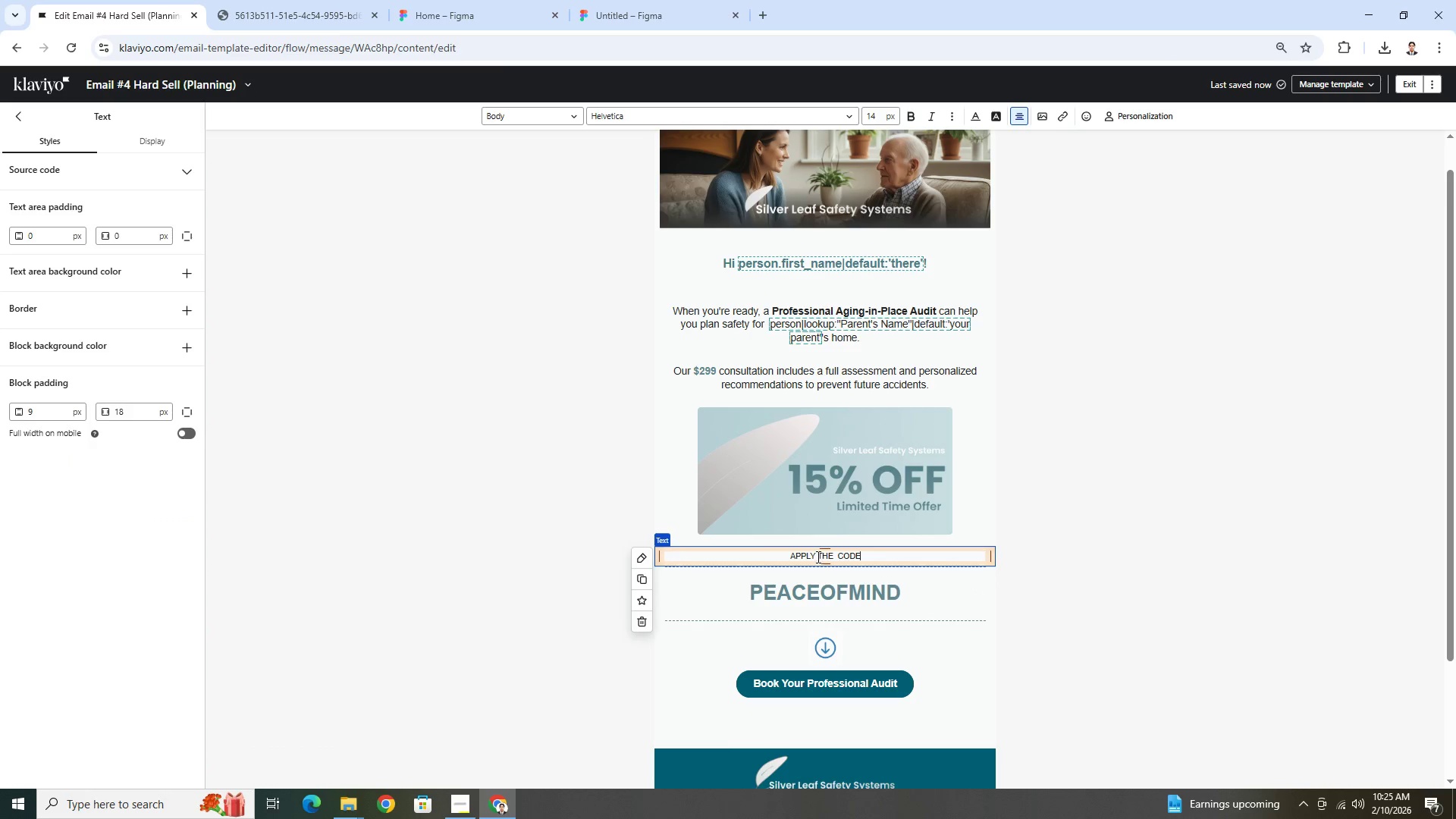 
left_click_drag(start_coordinate=[816, 557], to_coordinate=[795, 558])
 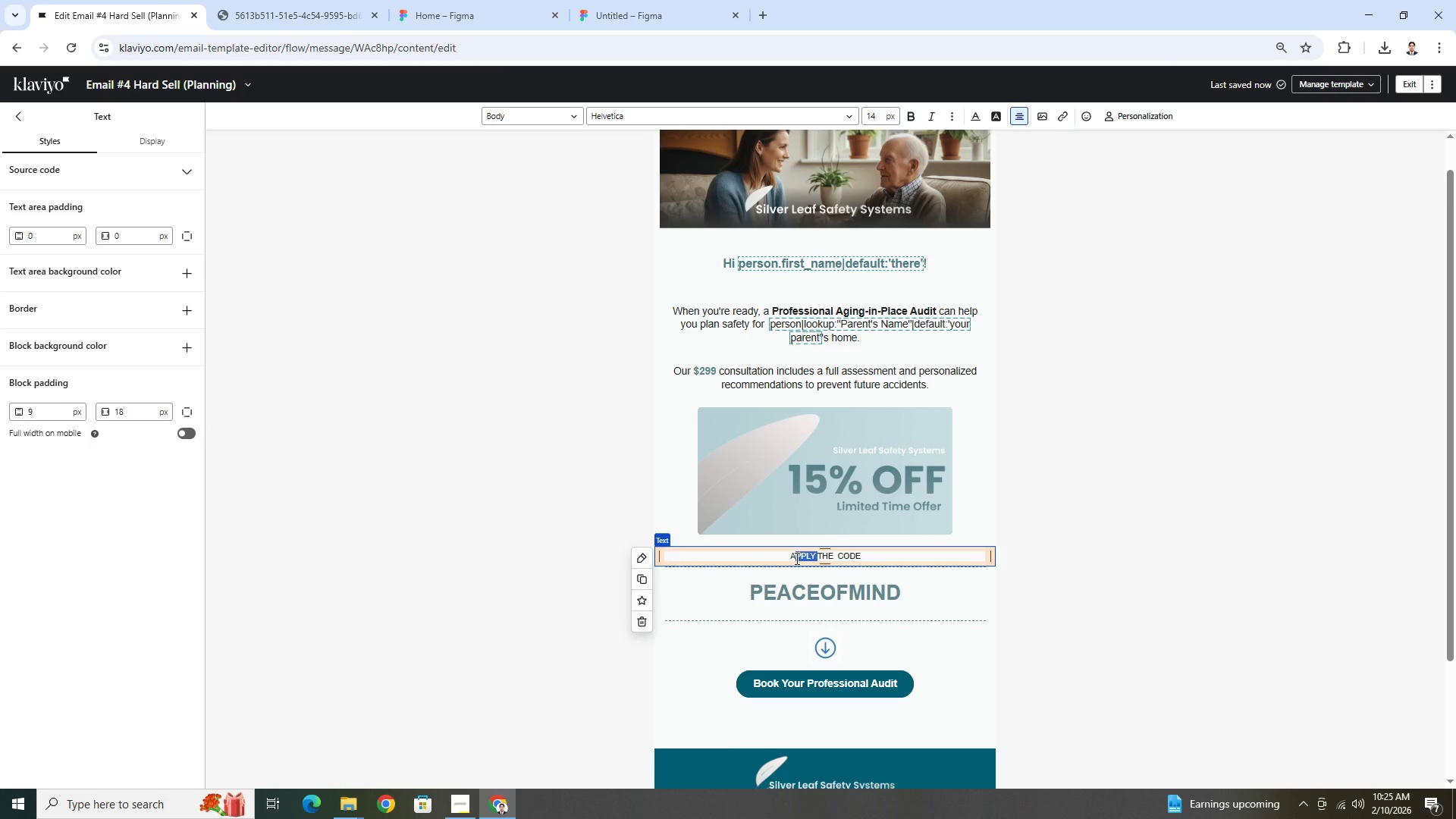 
key(Backspace)
key(Backspace)
type(u)
key(Backspace)
type(USE)
 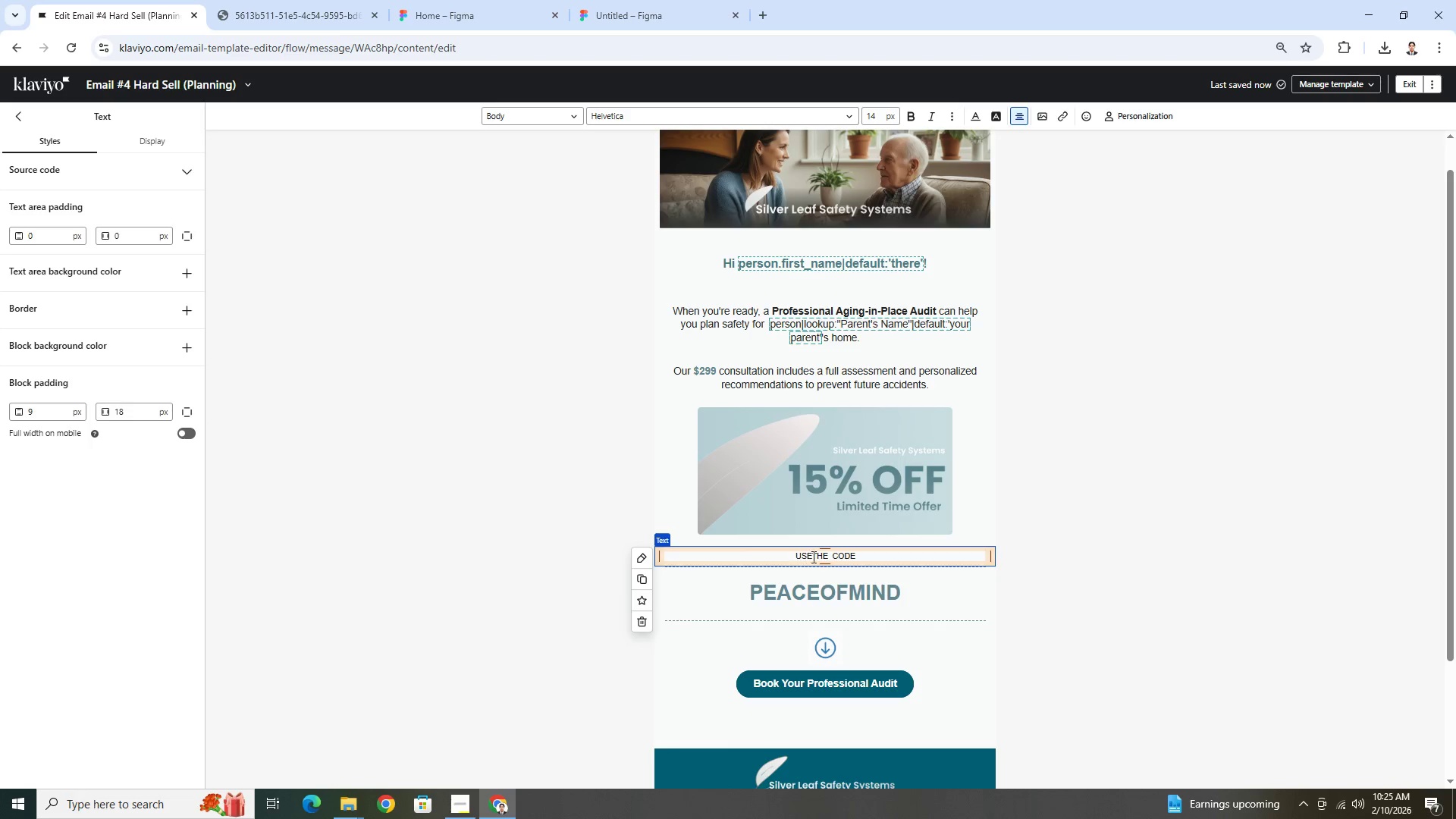 
key(Space)
 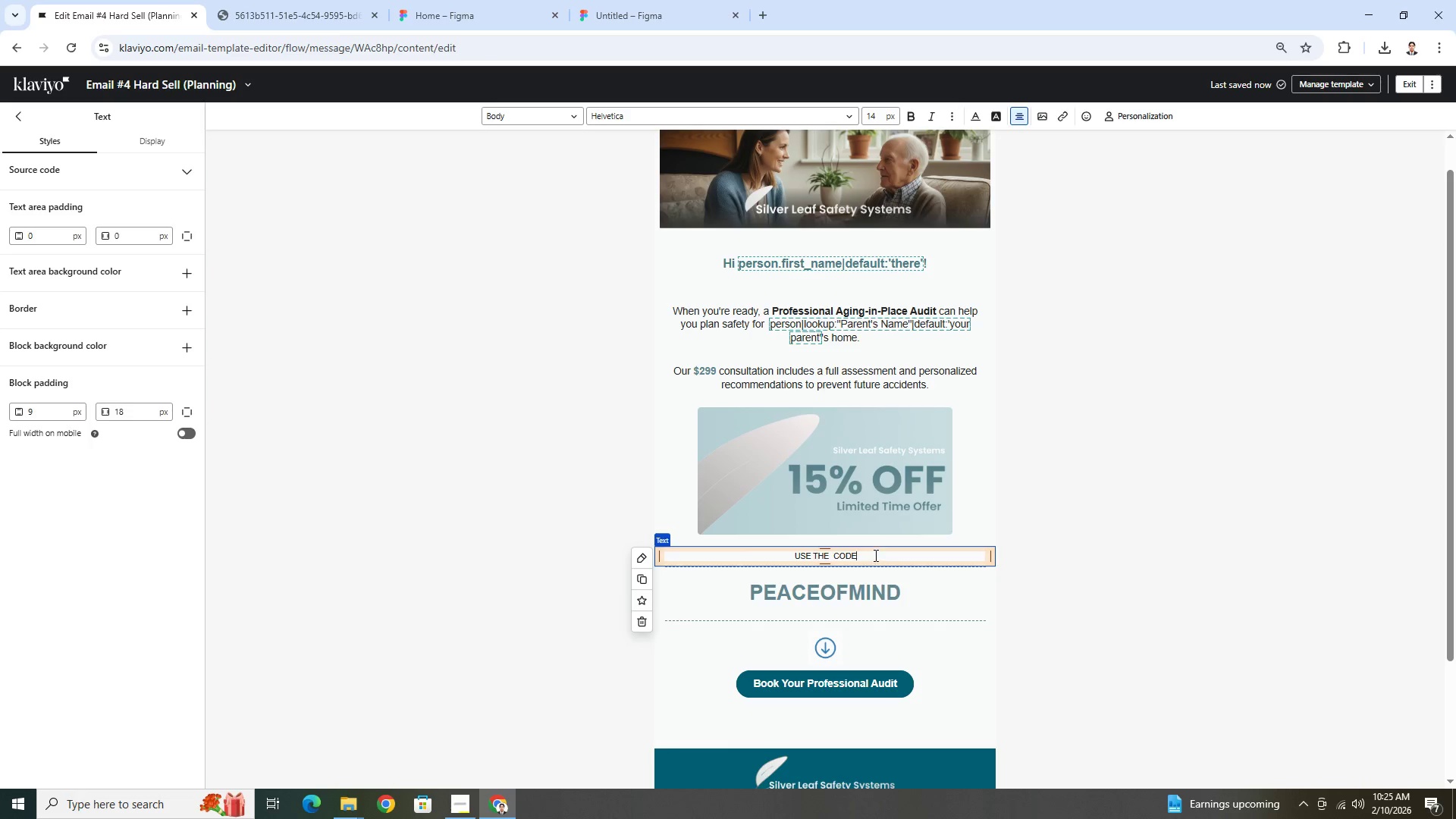 
left_click([874, 555])
 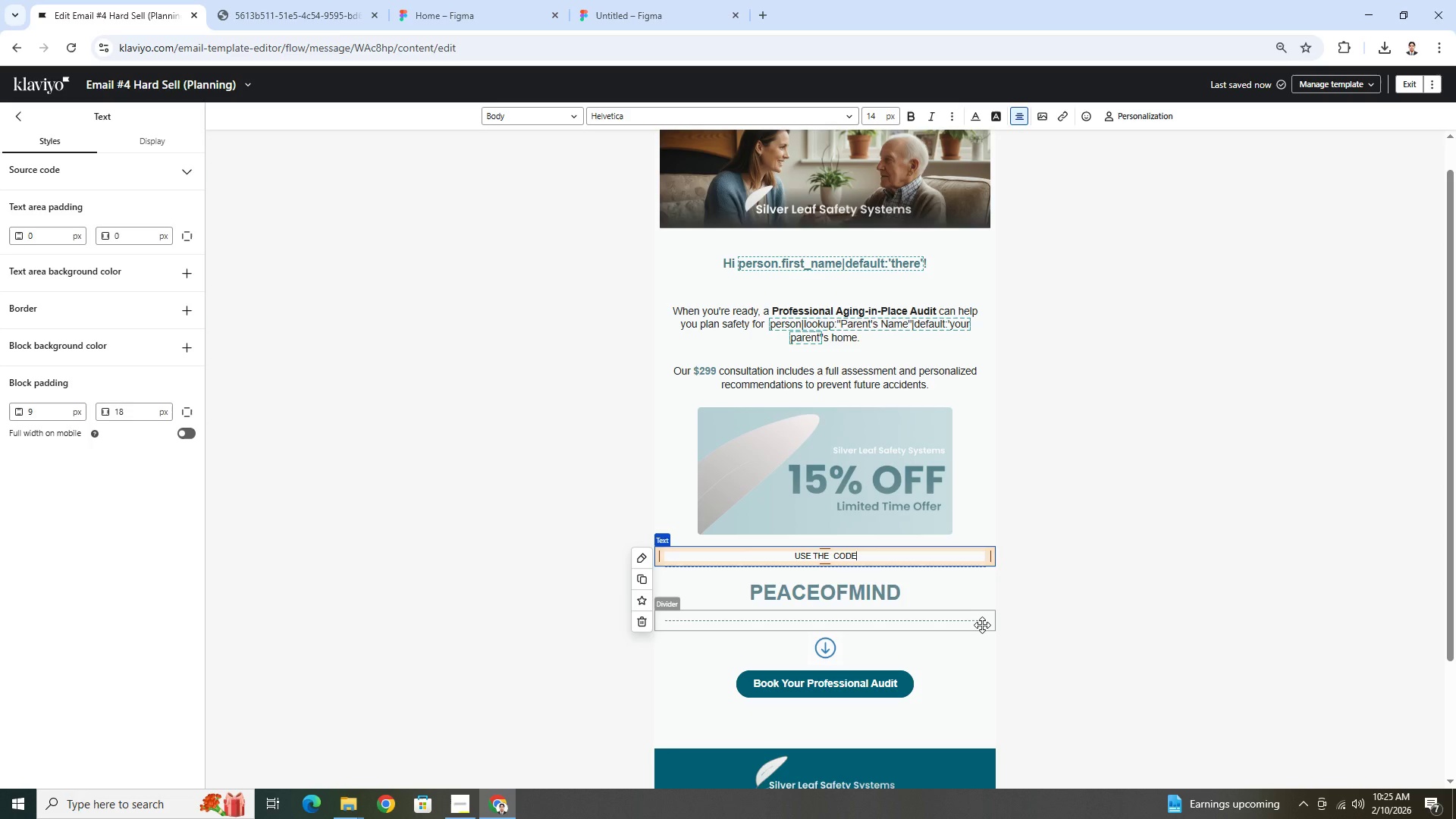 
key(Shift+Semicolon)
 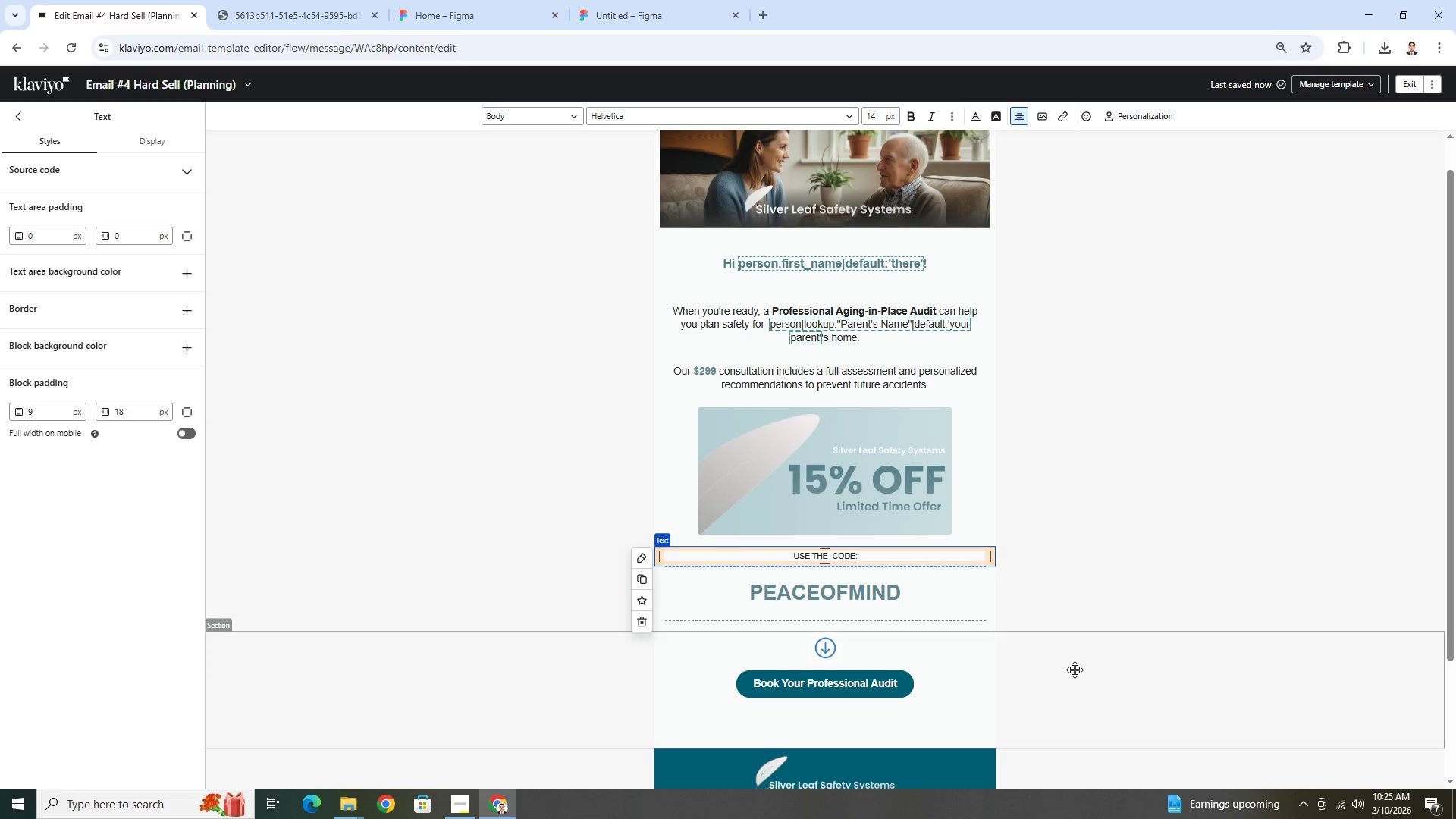 
left_click([1074, 672])
 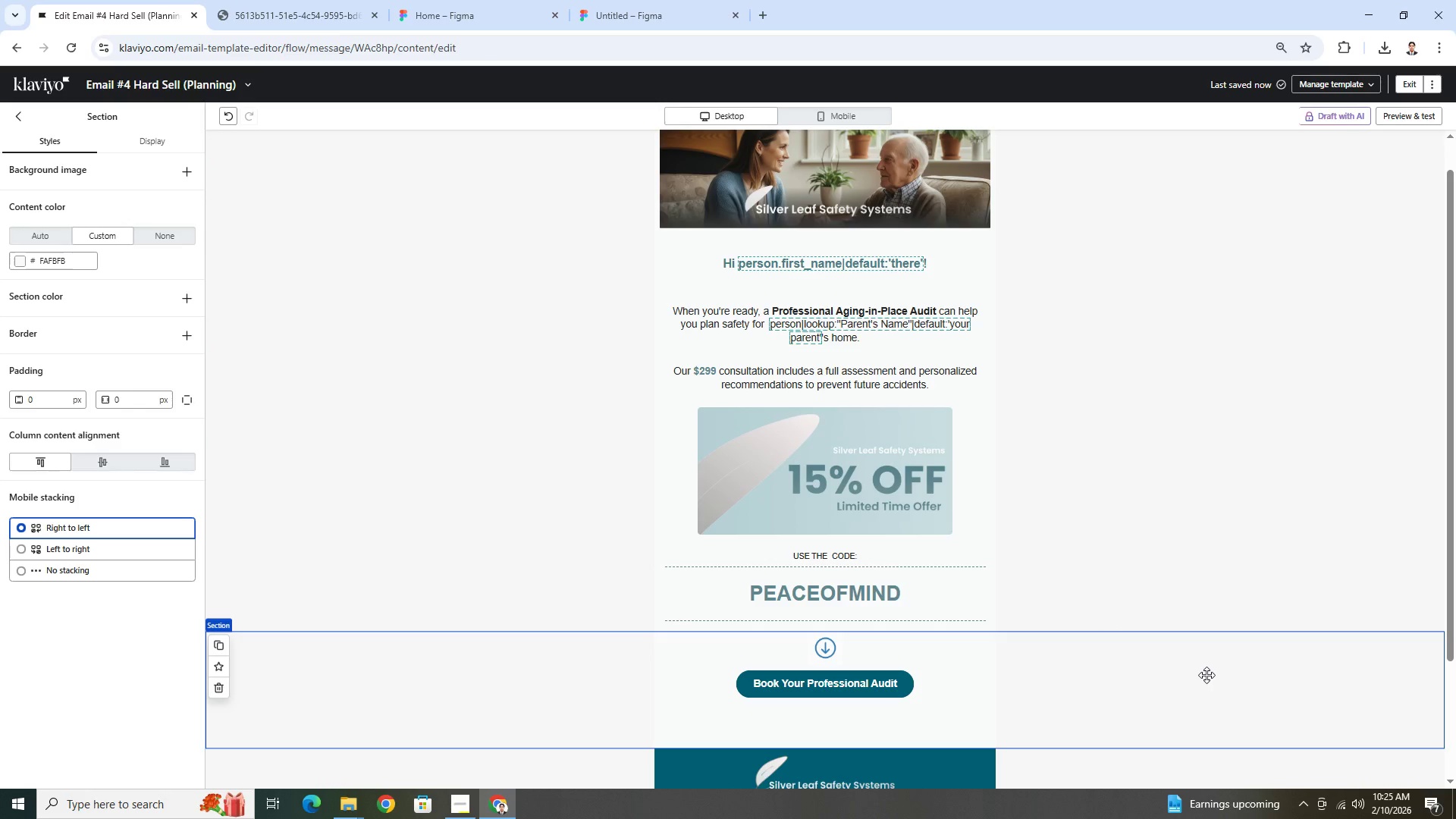 
wait(5.94)
 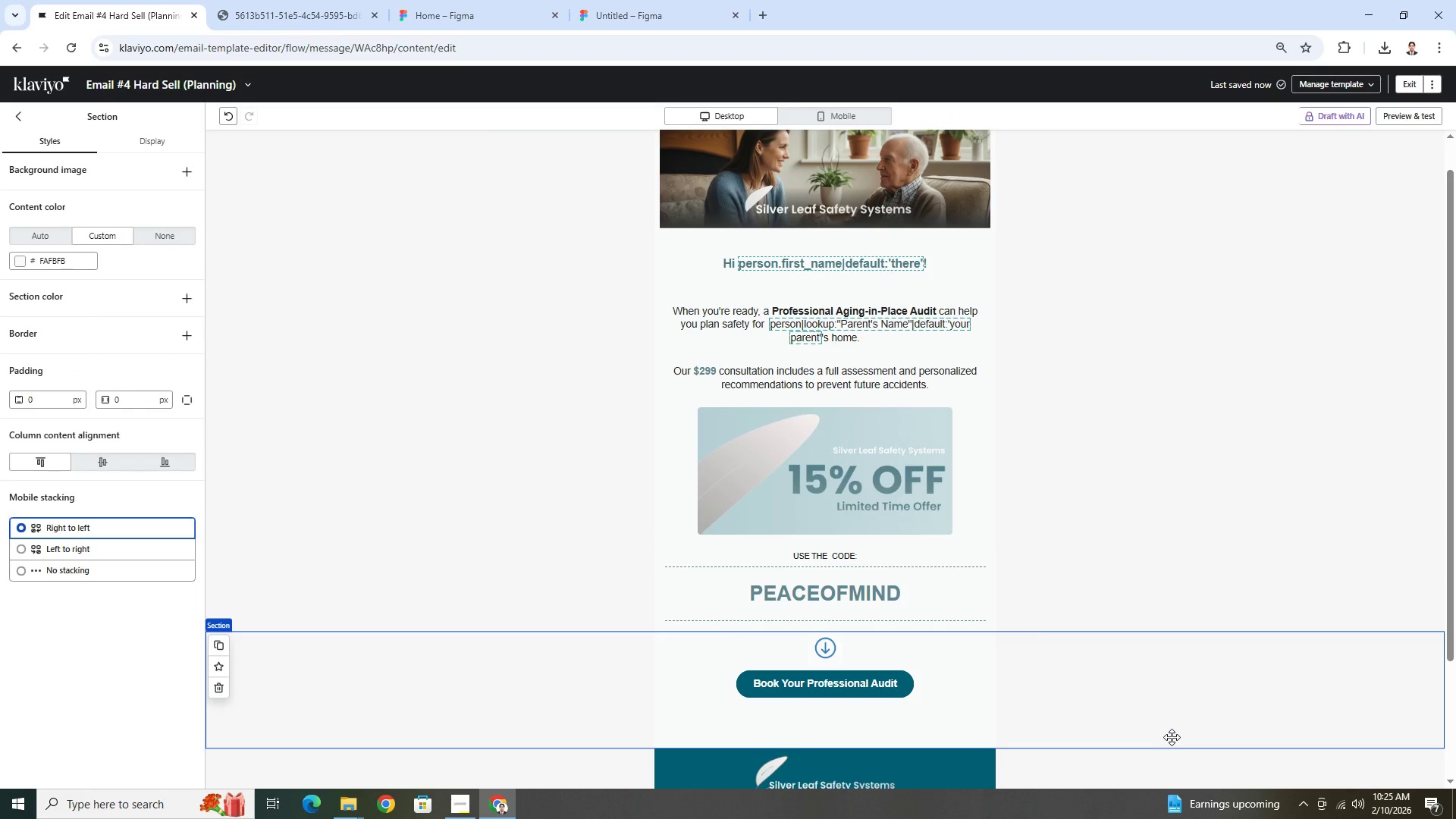 
scroll: coordinate [1206, 670], scroll_direction: up, amount: 2.0
 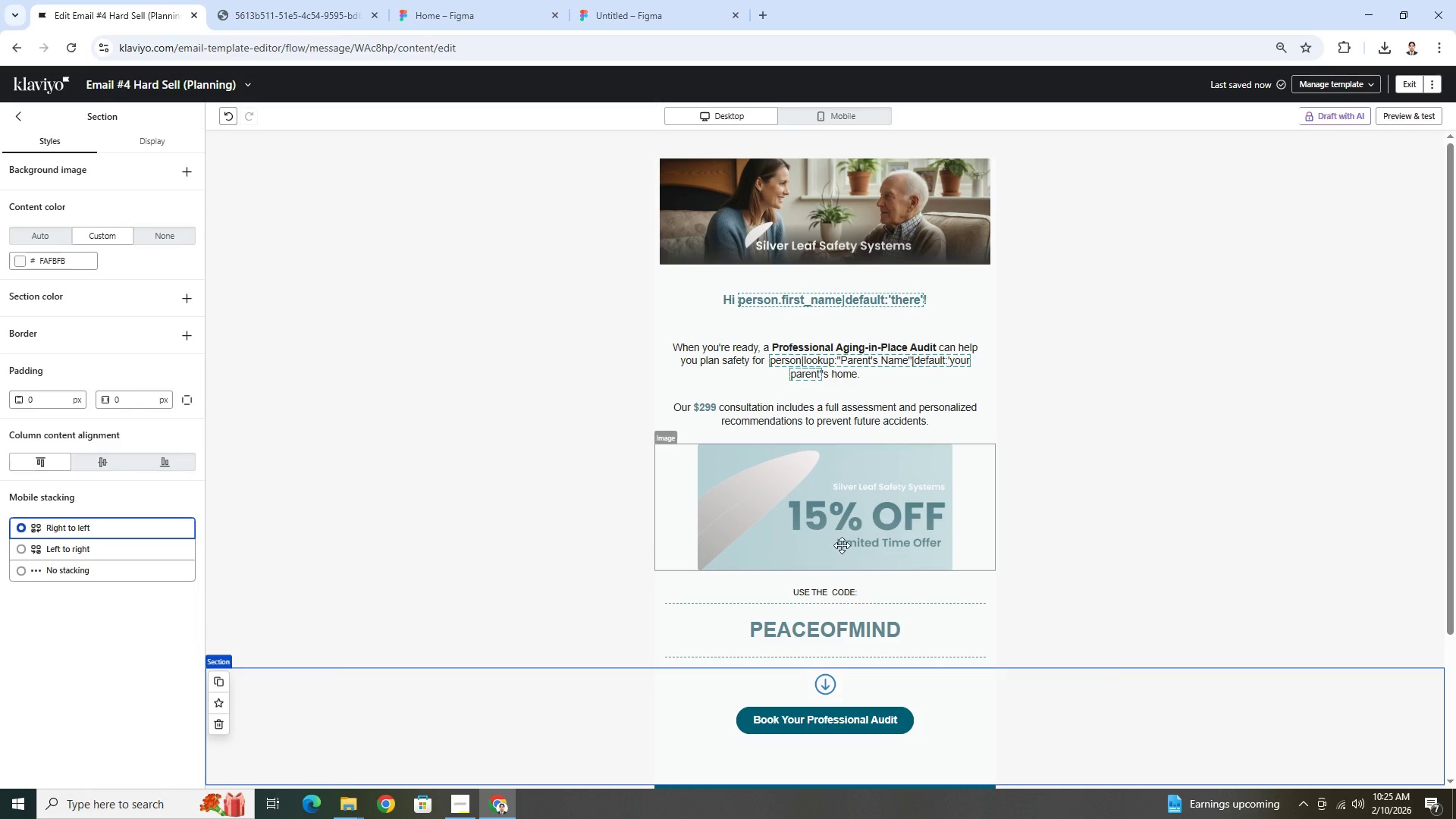 
left_click_drag(start_coordinate=[799, 516], to_coordinate=[797, 289])
 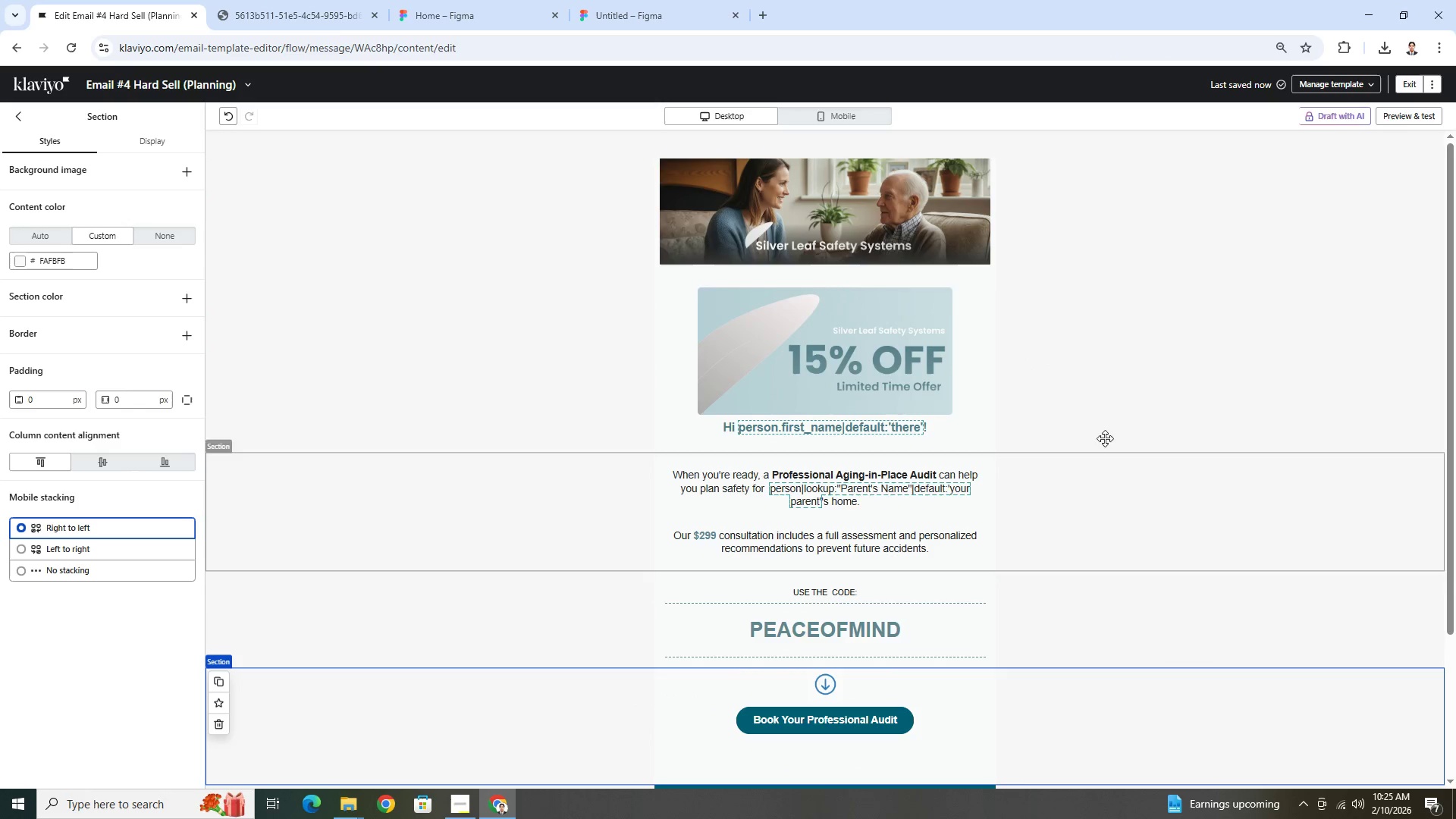 
scroll: coordinate [1260, 504], scroll_direction: up, amount: 3.0
 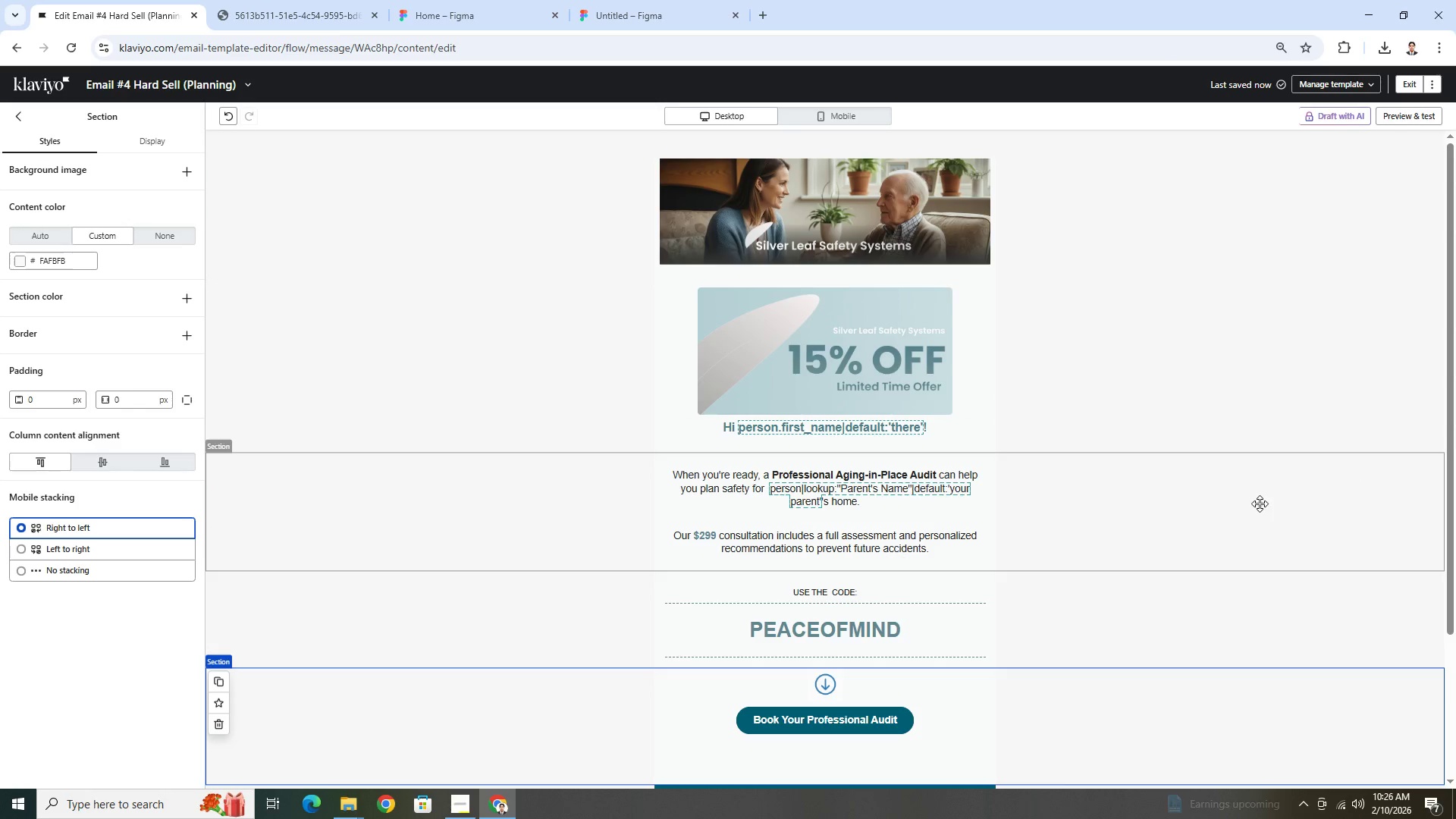 
scroll: coordinate [1291, 478], scroll_direction: down, amount: 1.0
 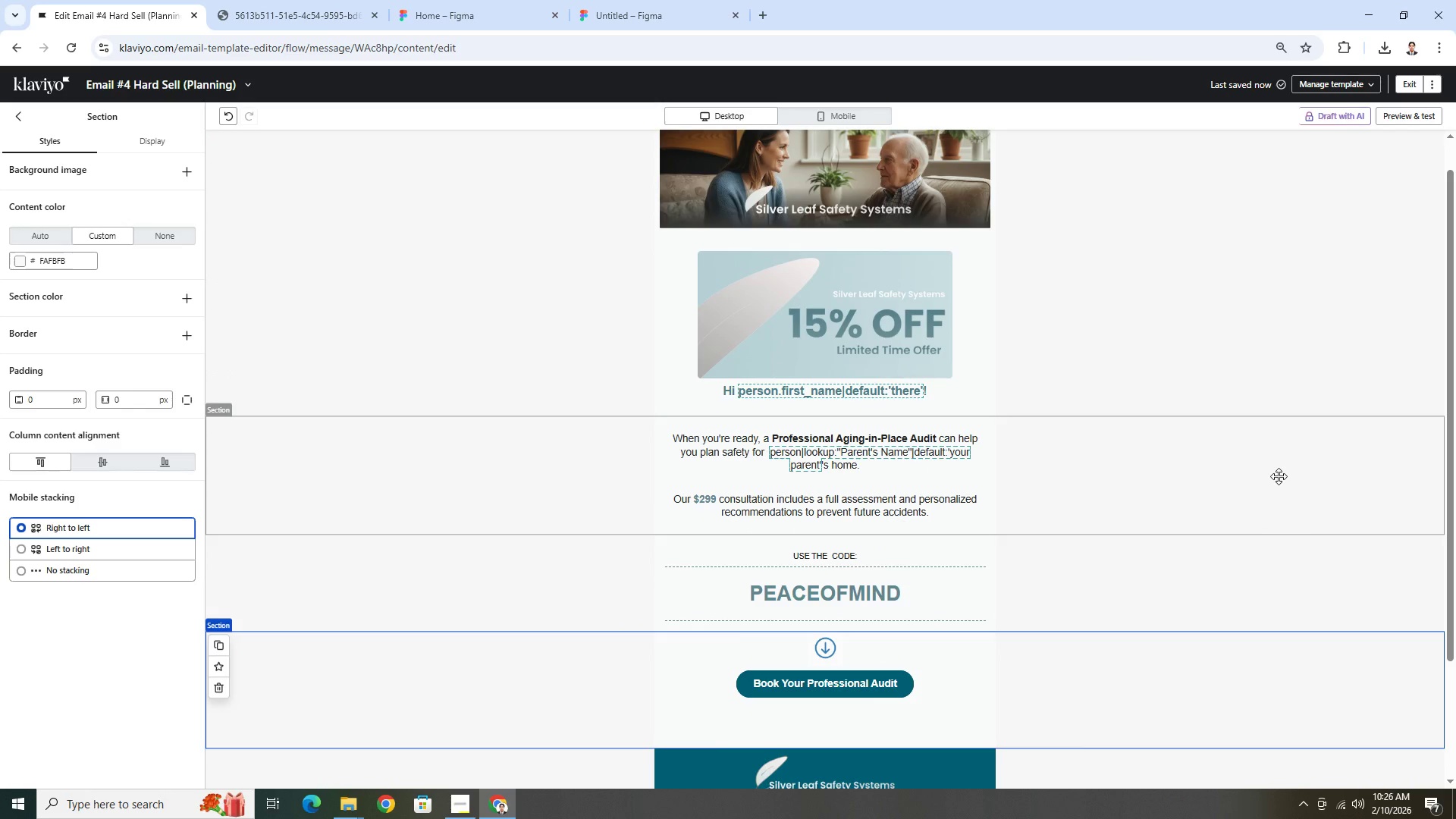 
scroll: coordinate [1226, 526], scroll_direction: up, amount: 1.0
 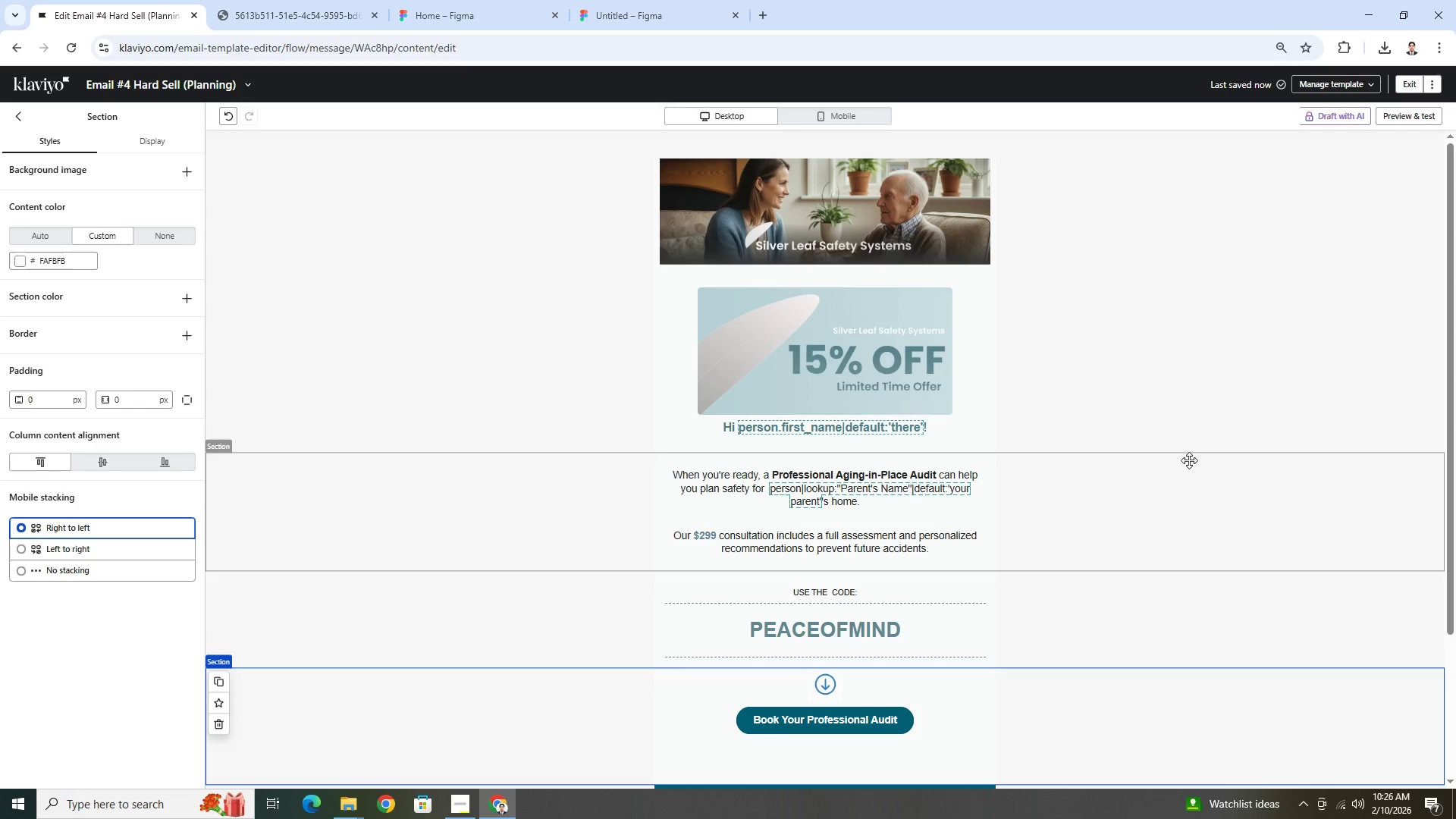 
wait(47.88)
 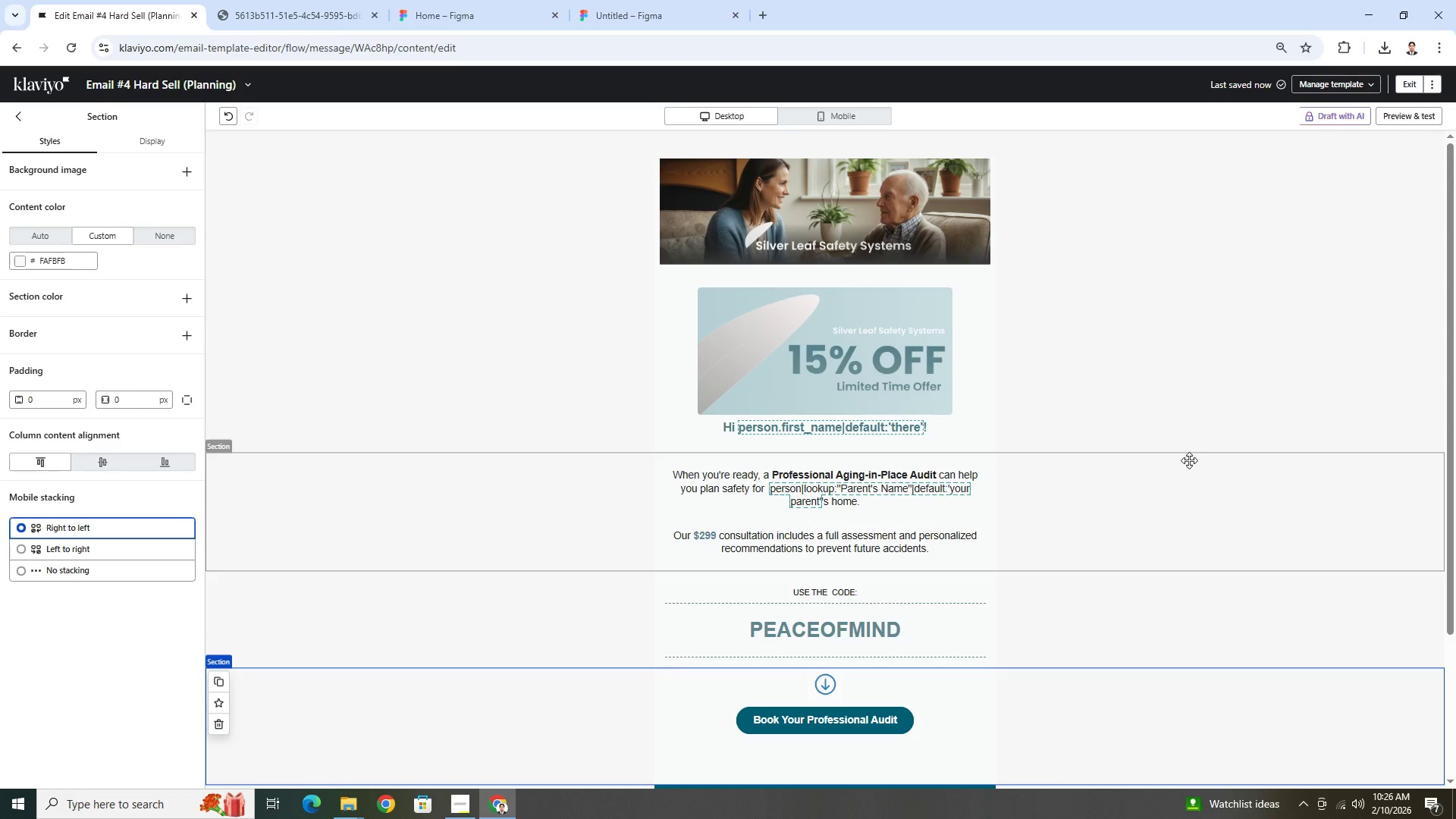 
scroll: coordinate [1204, 528], scroll_direction: down, amount: 3.0
 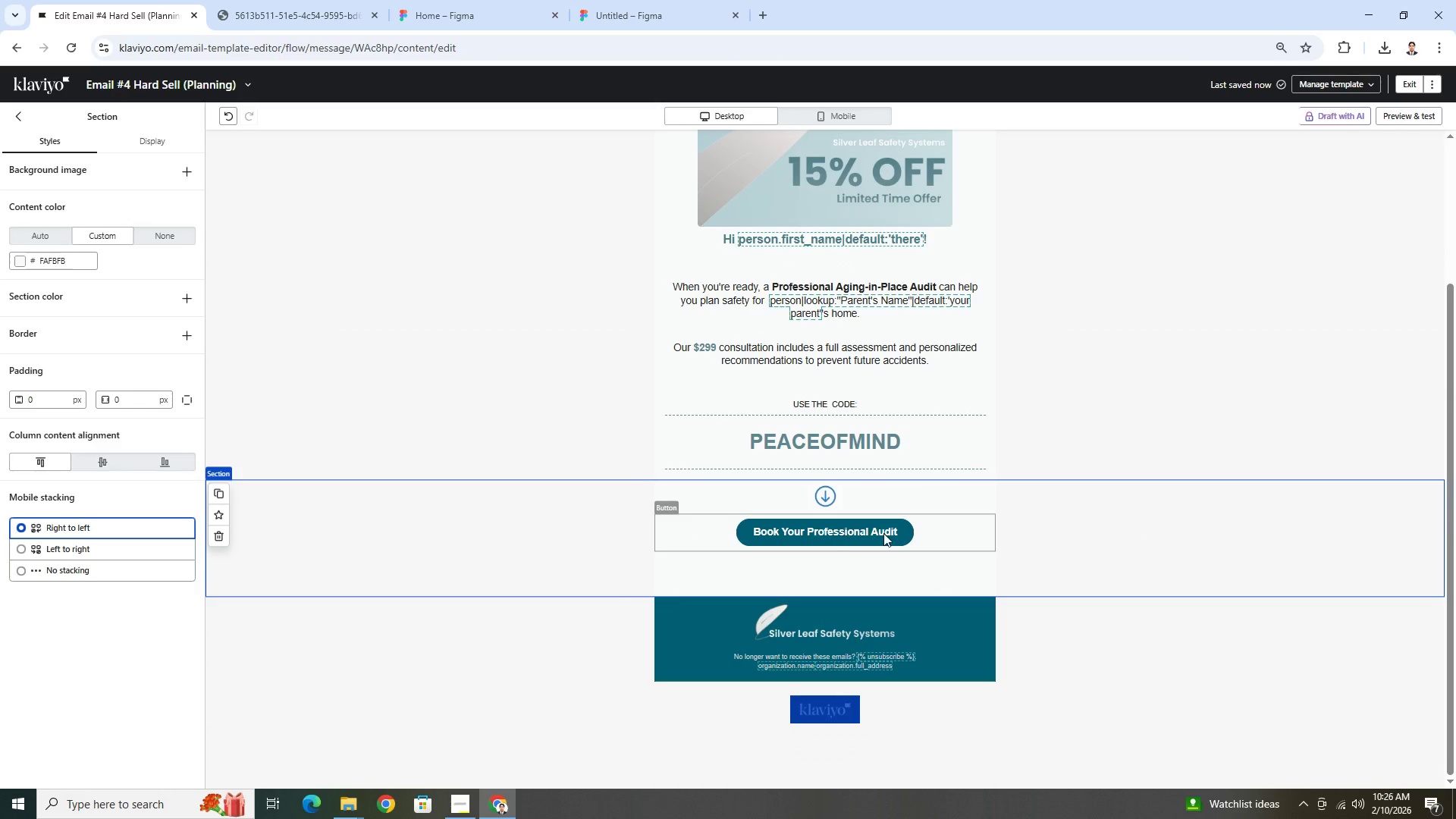 
left_click([887, 533])
 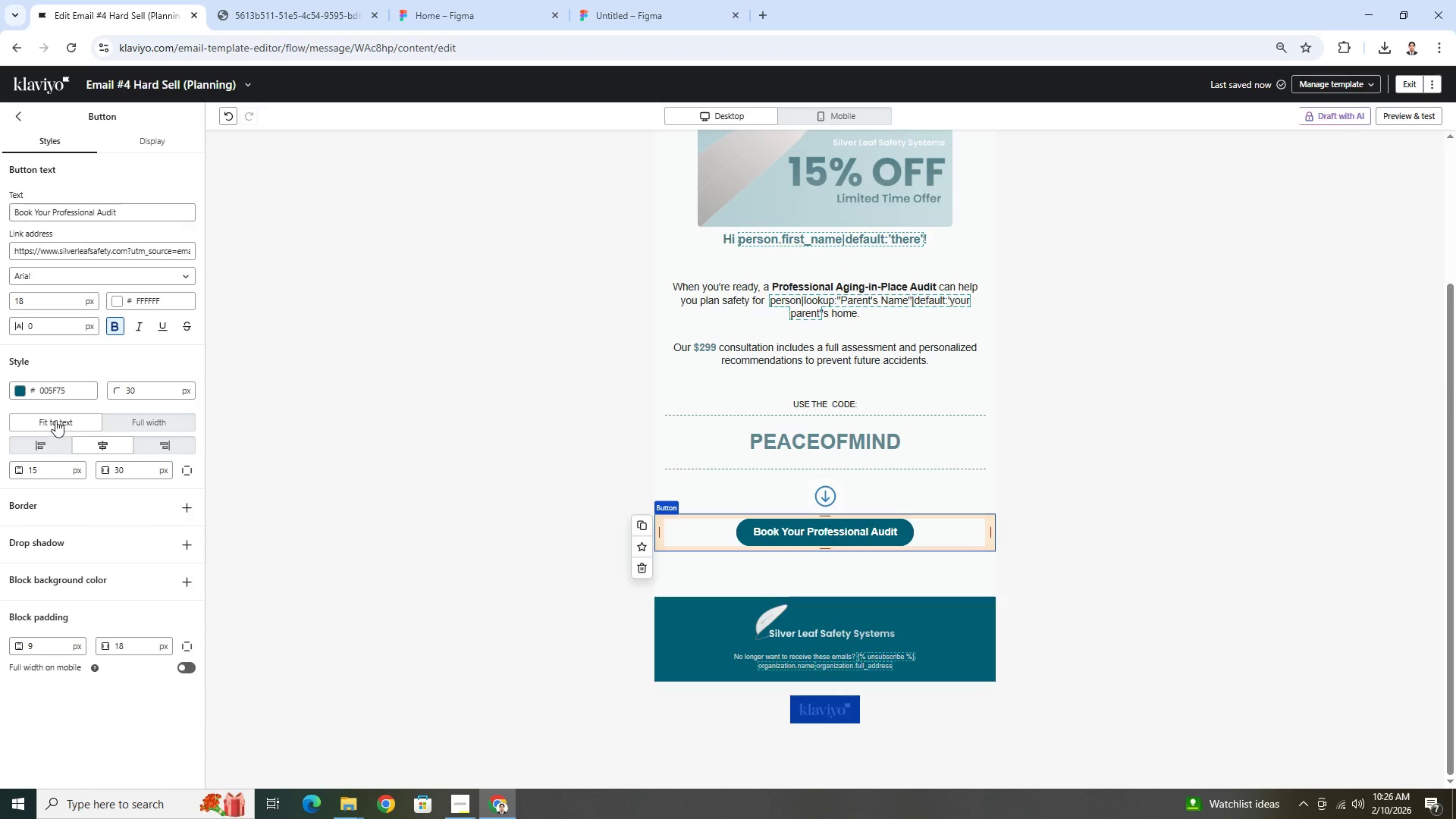 
left_click([62, 388])
 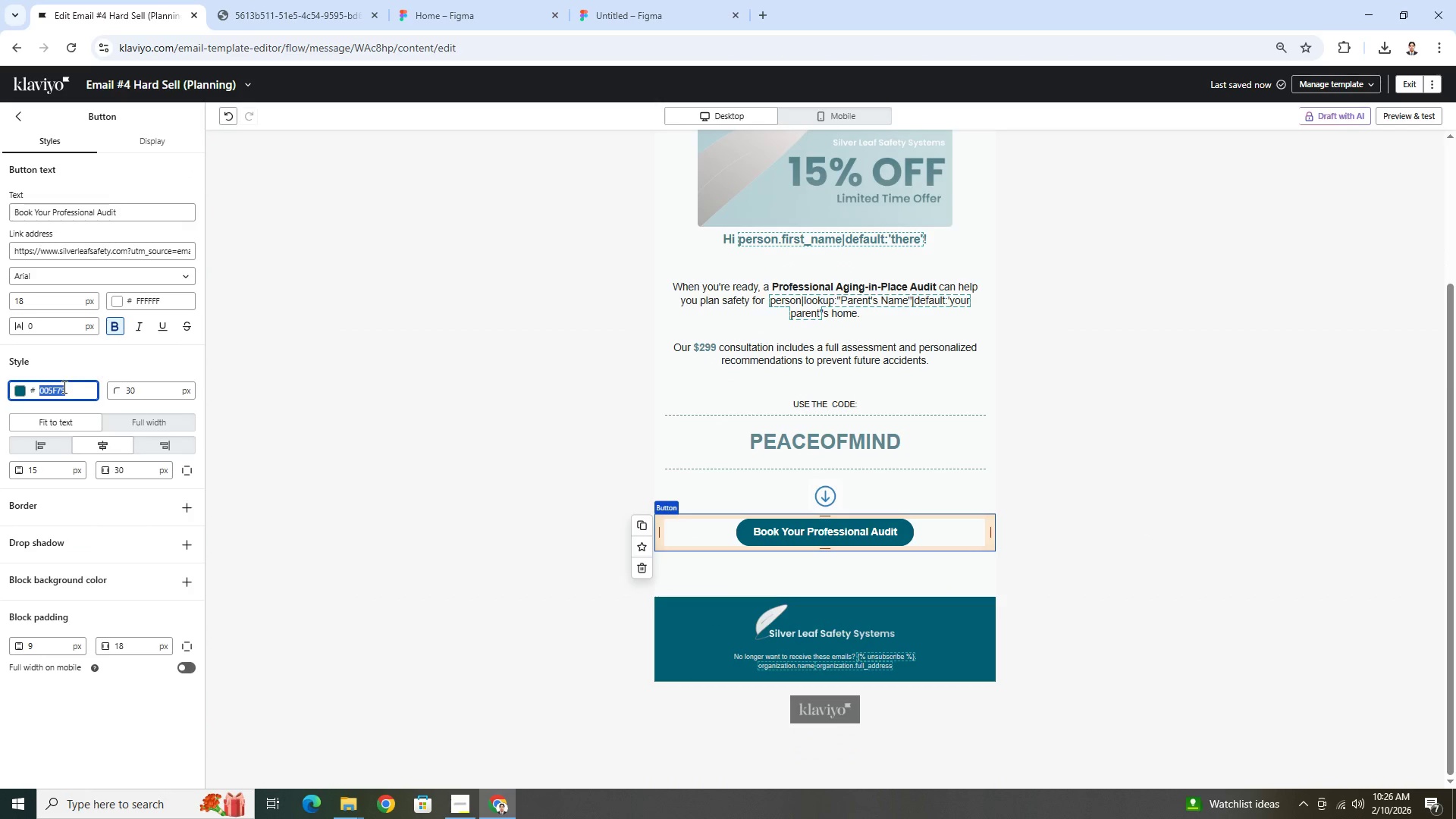 
key(Control+C)
 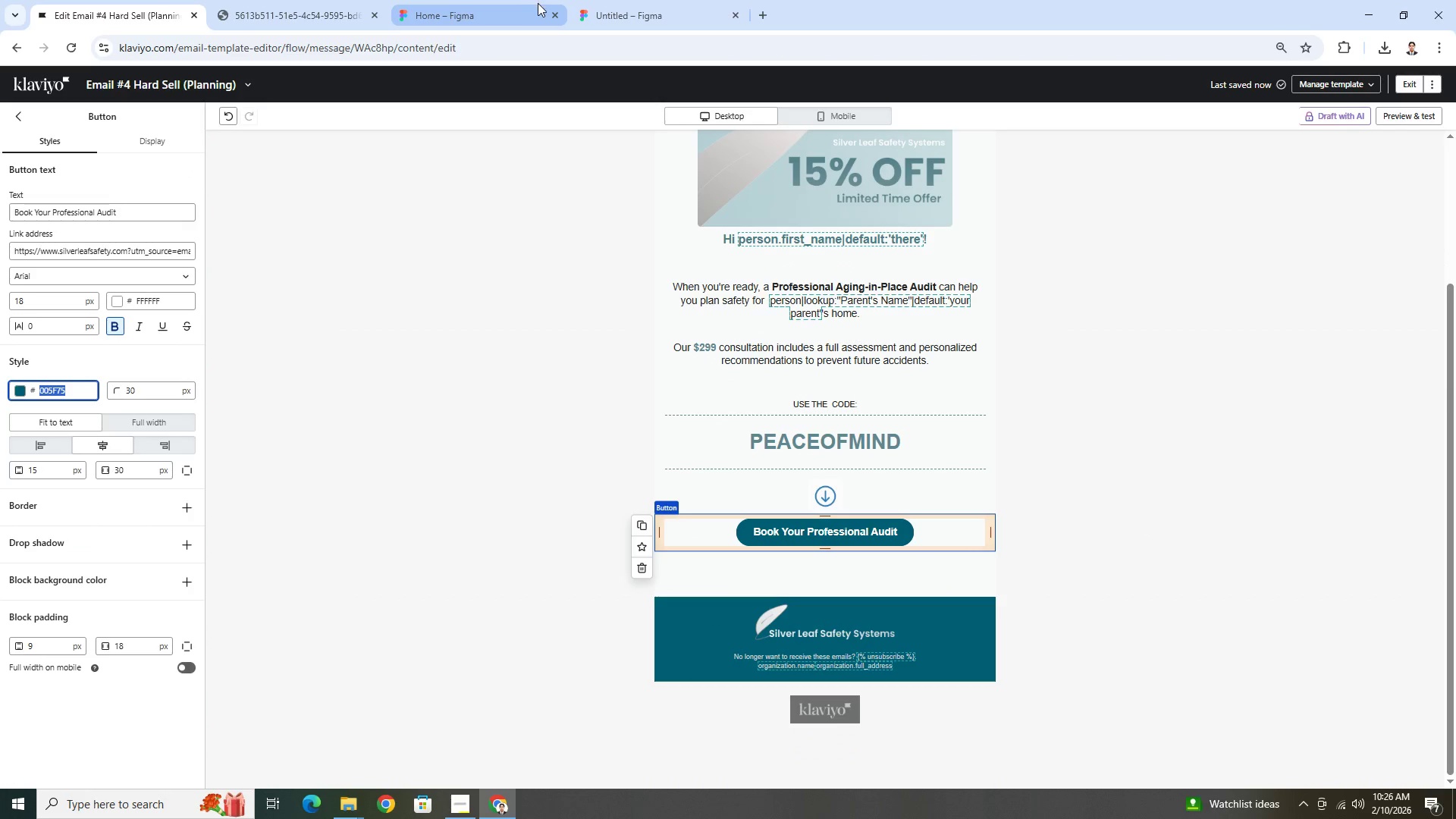 
left_click([629, 2])
 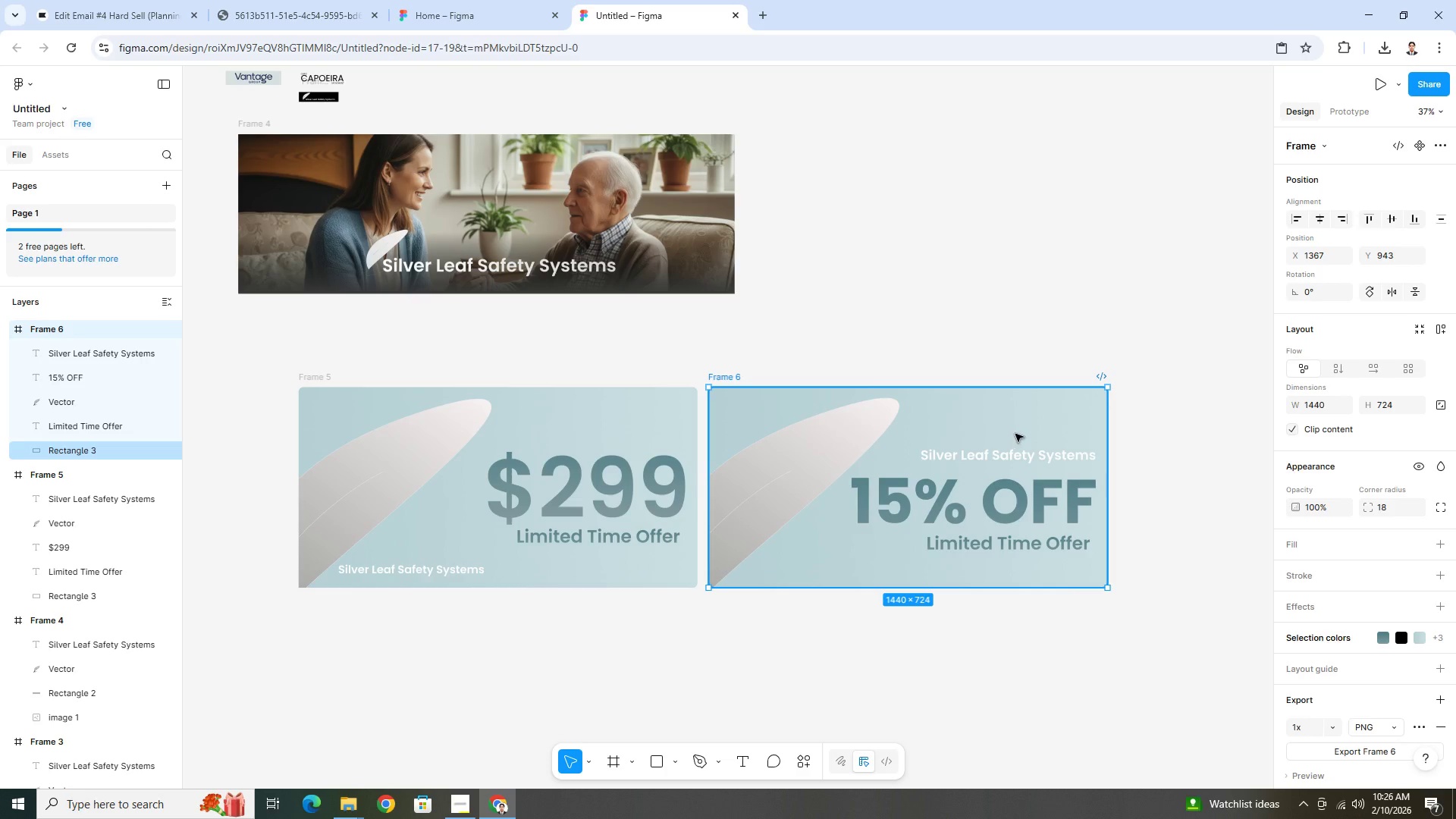 
left_click([1018, 432])
 